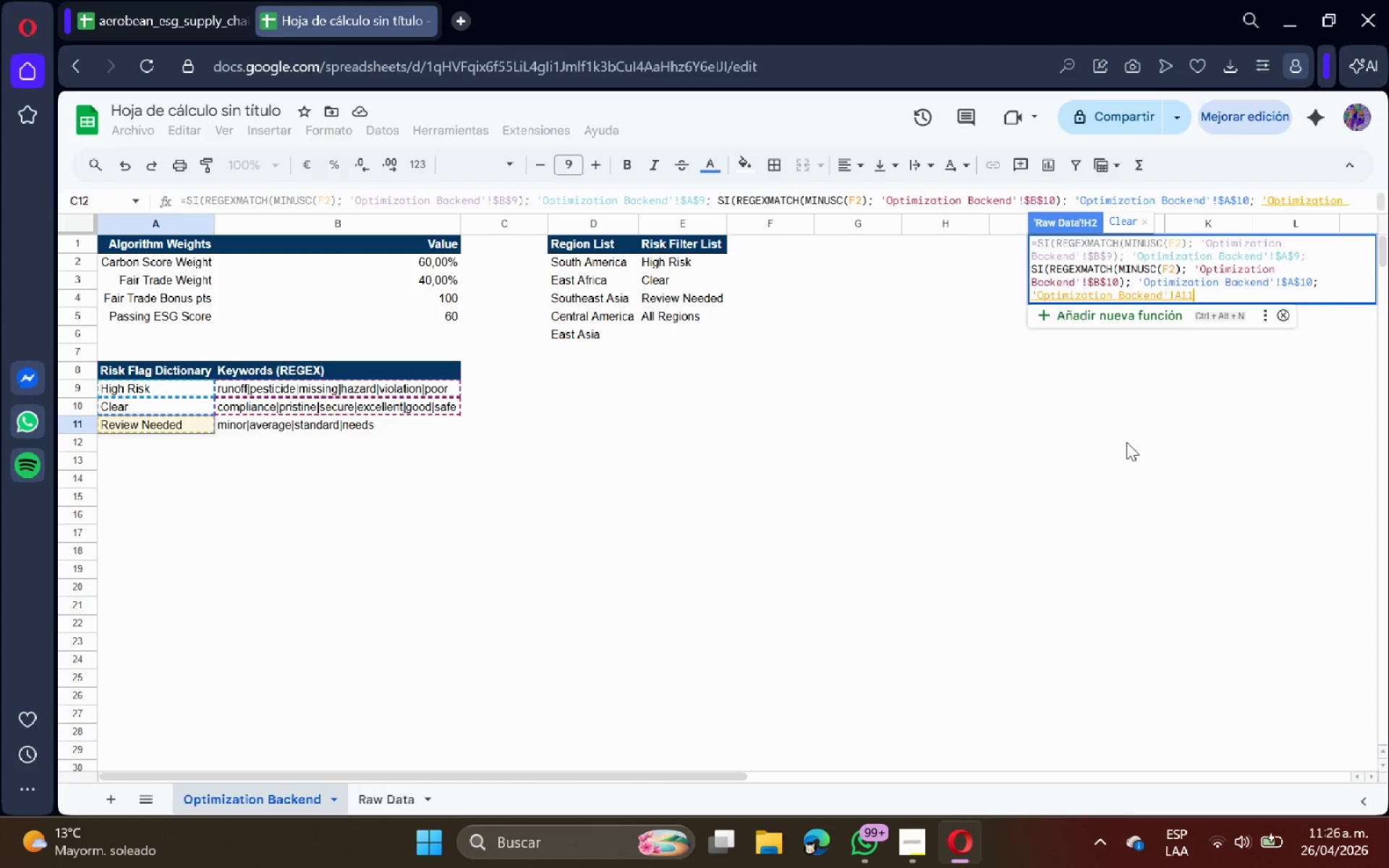 
left_click([1173, 295])
 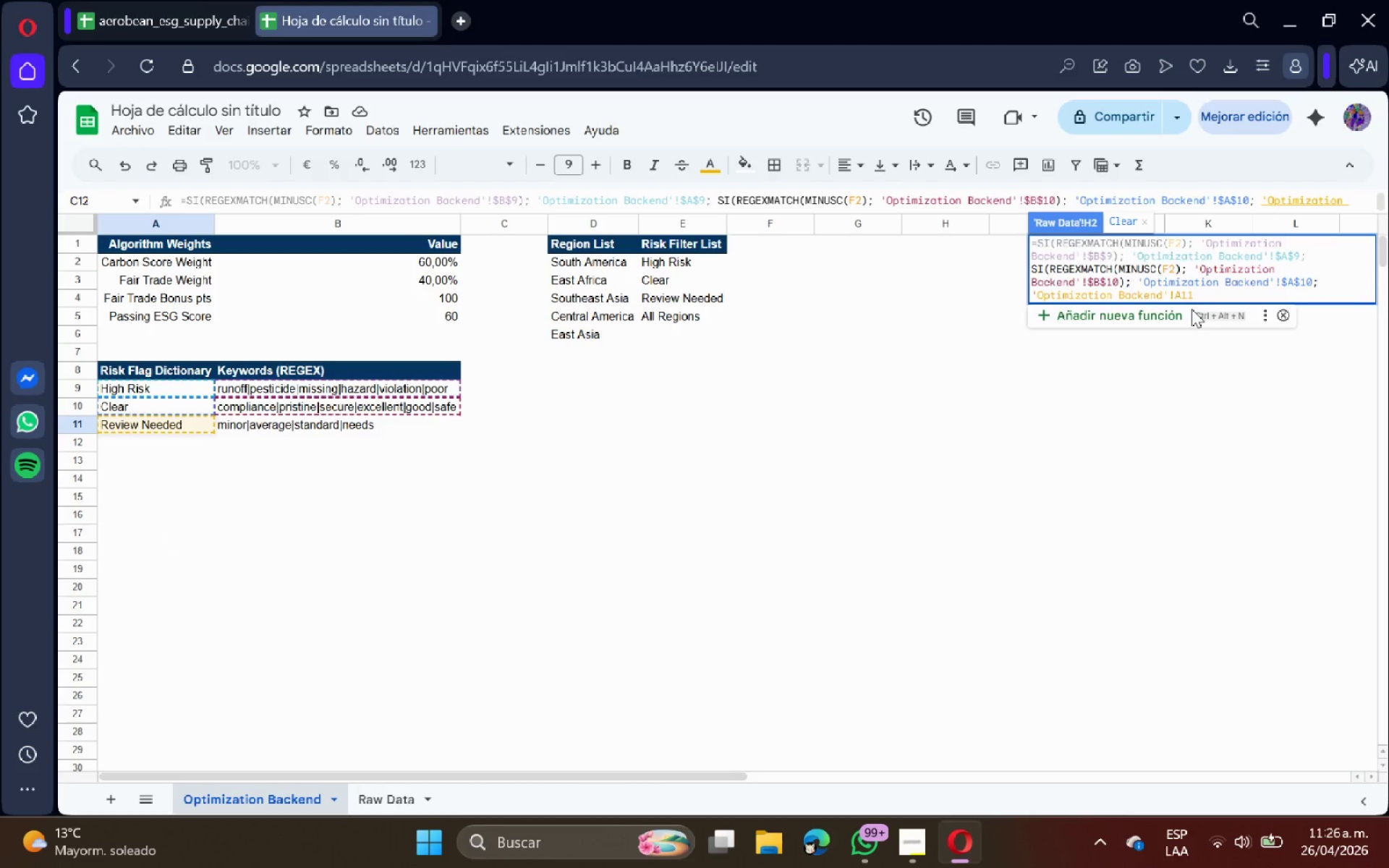 
key(Shift+ShiftRight)
 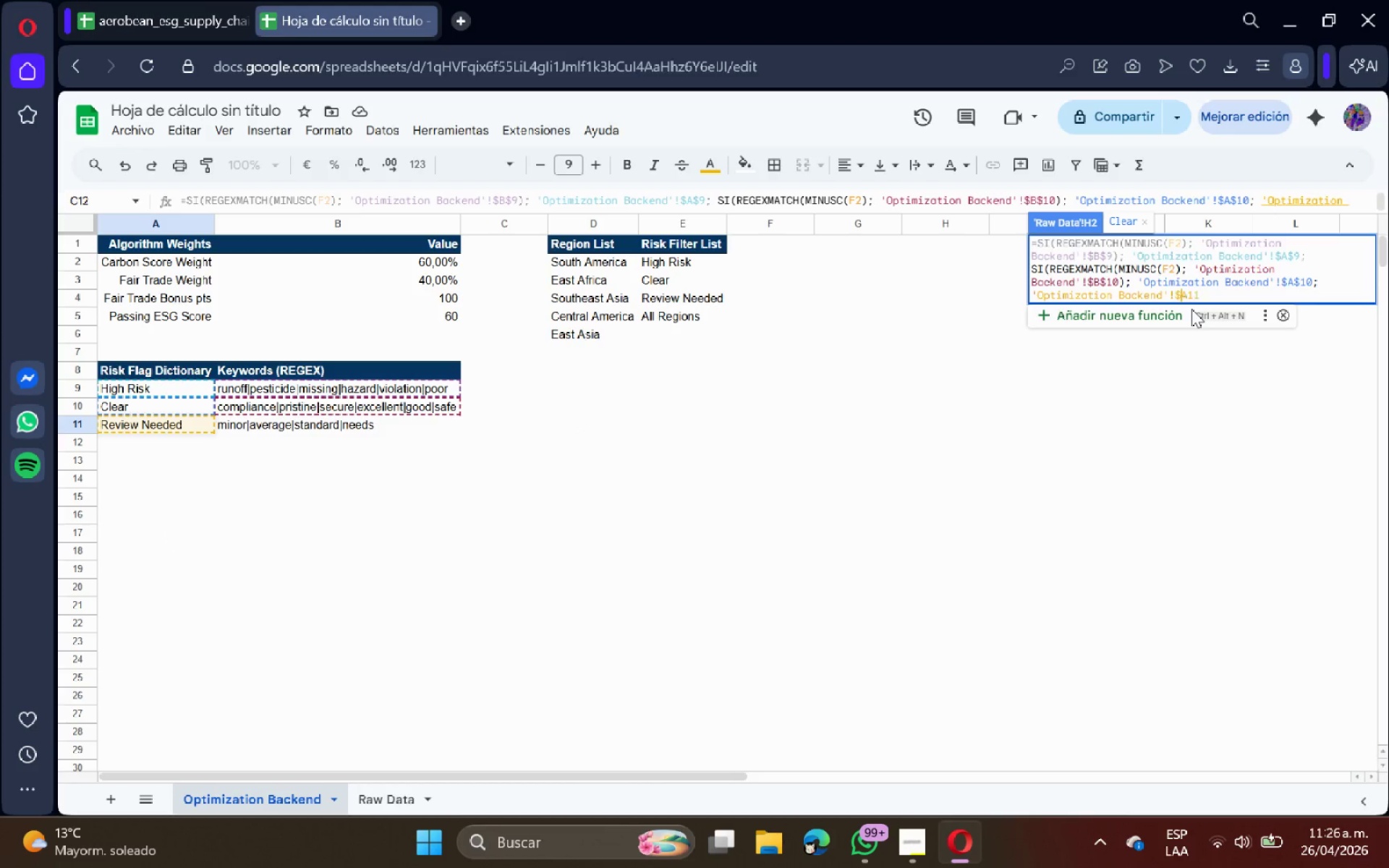 
key(Shift+4)
 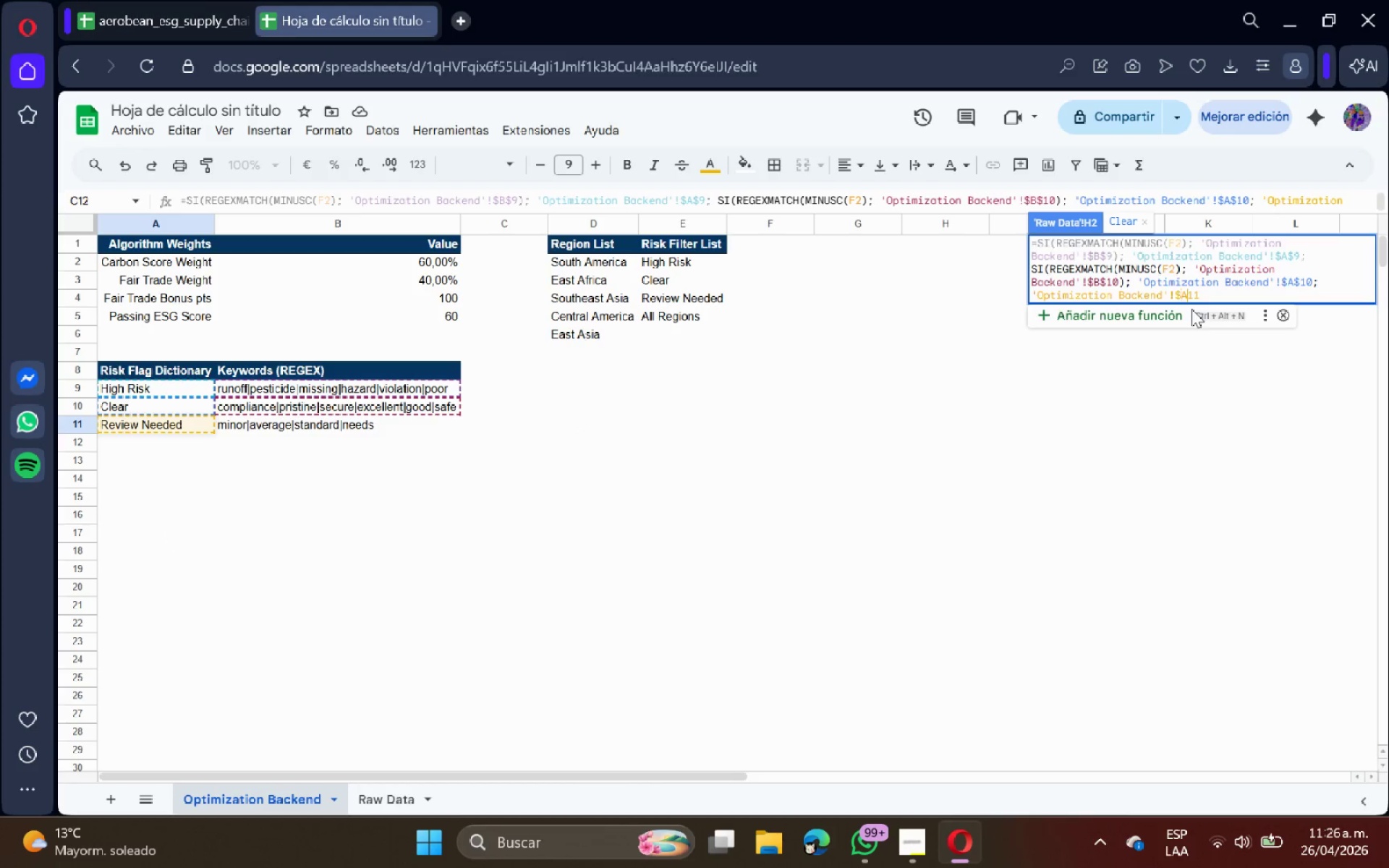 
key(ArrowRight)
 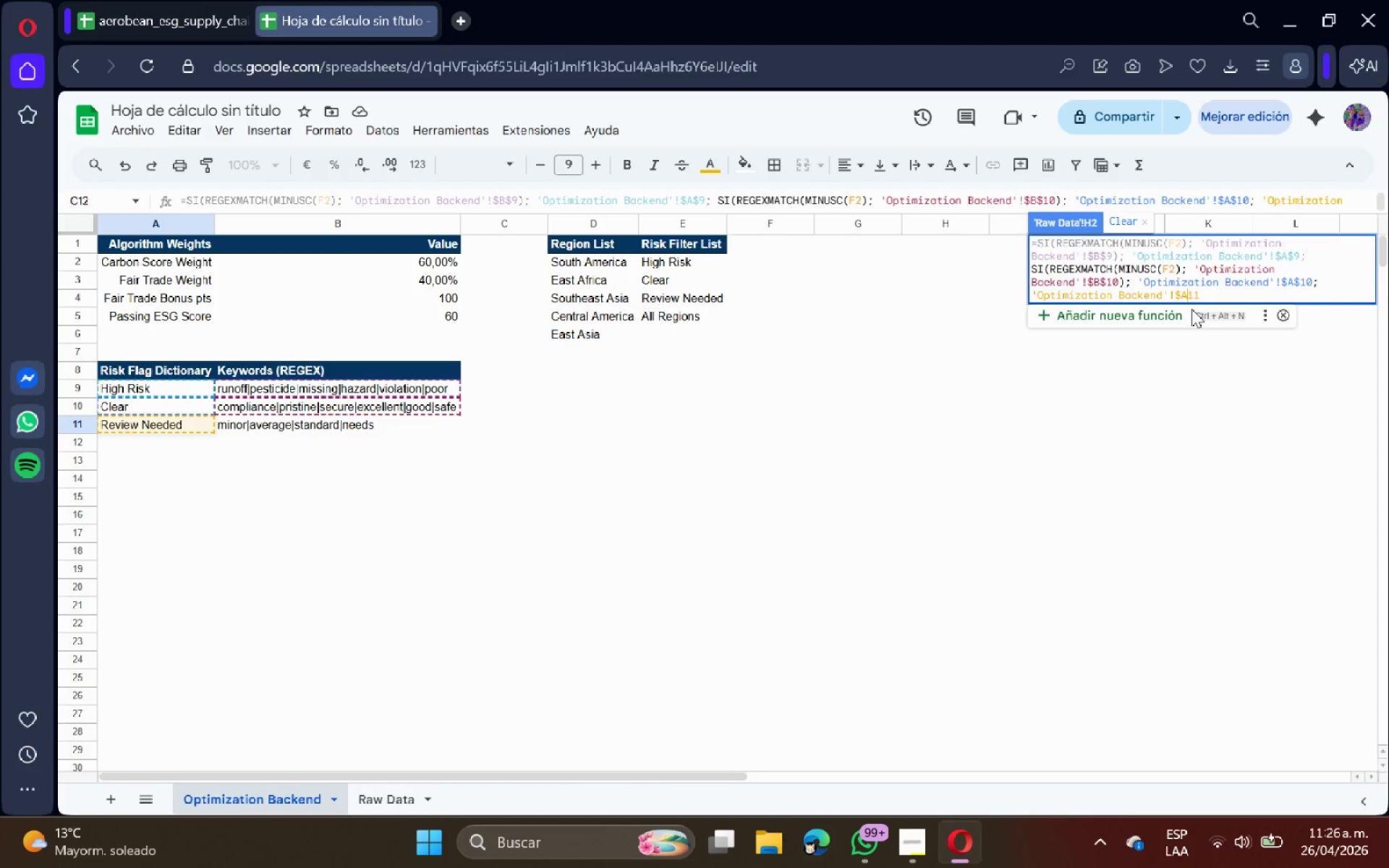 
key(Shift+ShiftRight)
 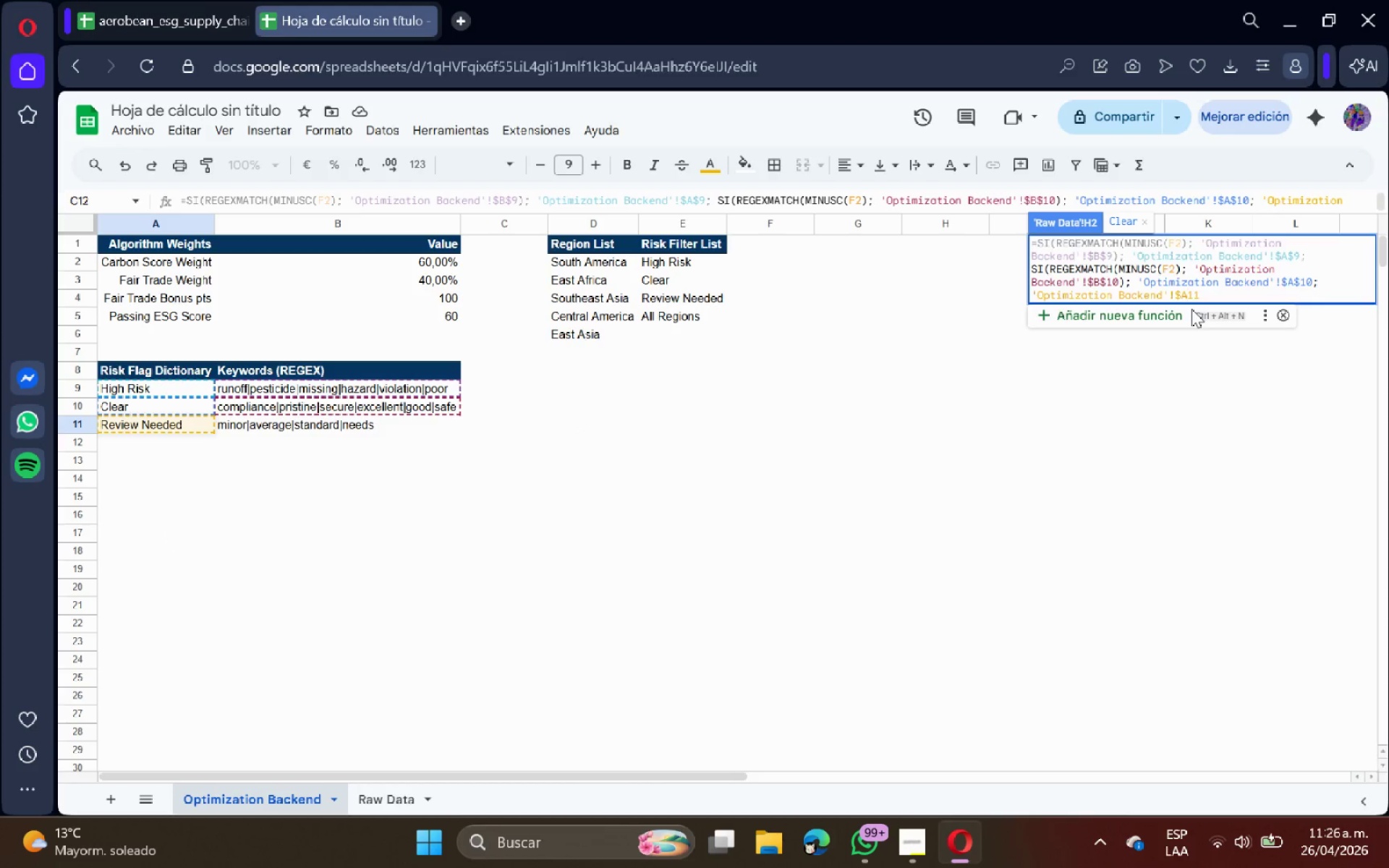 
key(Shift+4)
 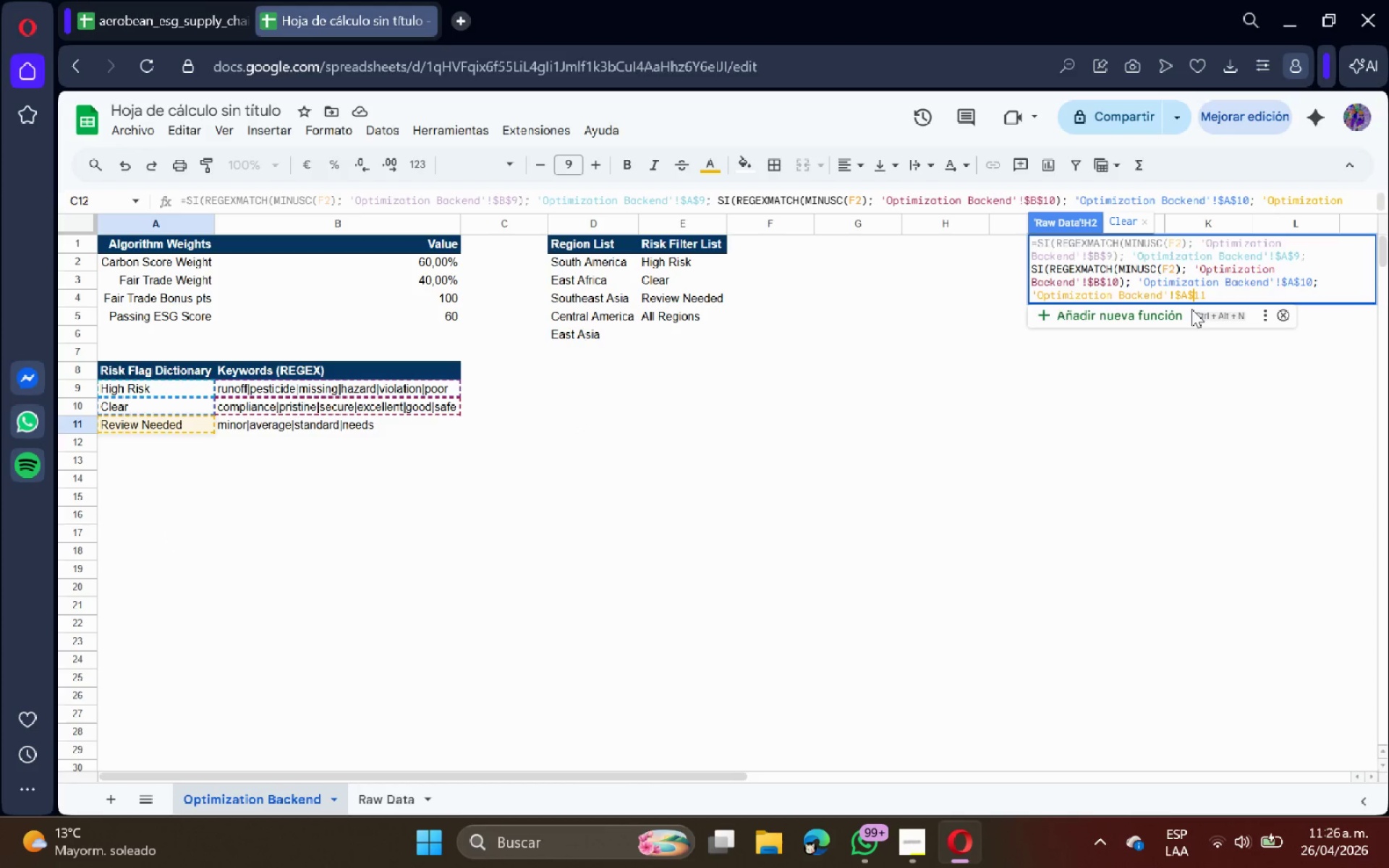 
key(PageDown)
 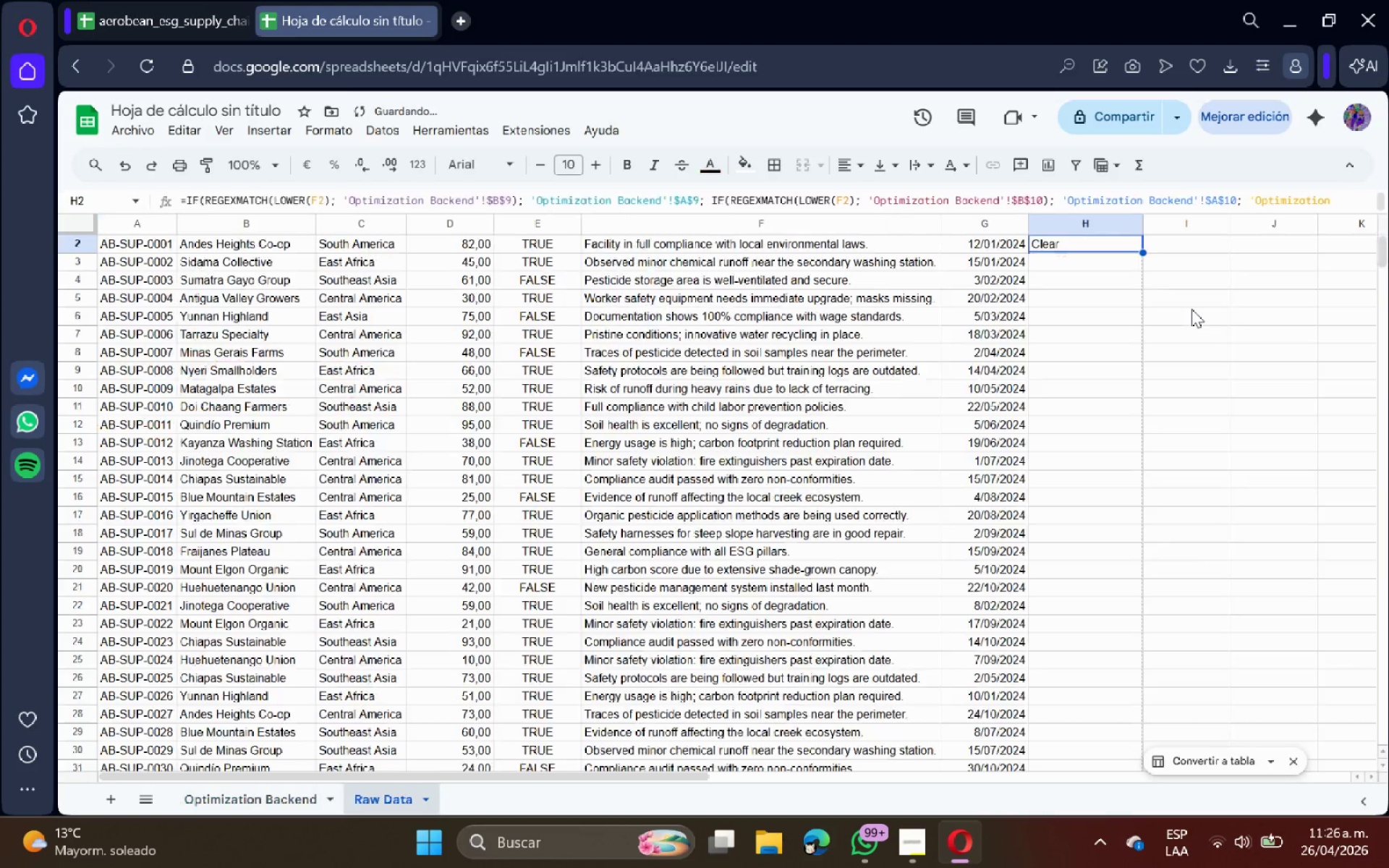 
key(PageDown)
 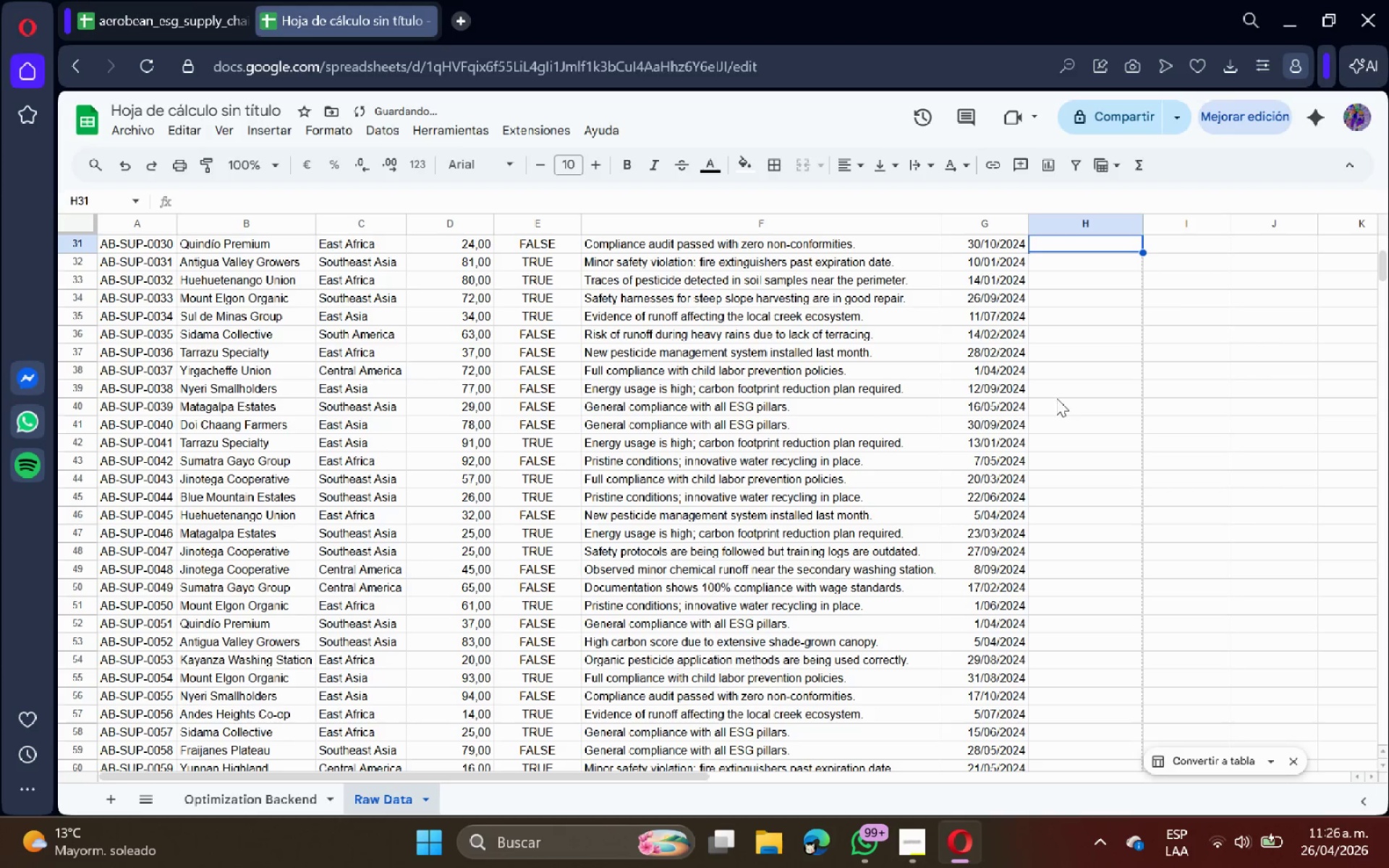 
scroll: coordinate [1042, 386], scroll_direction: up, amount: 13.0
 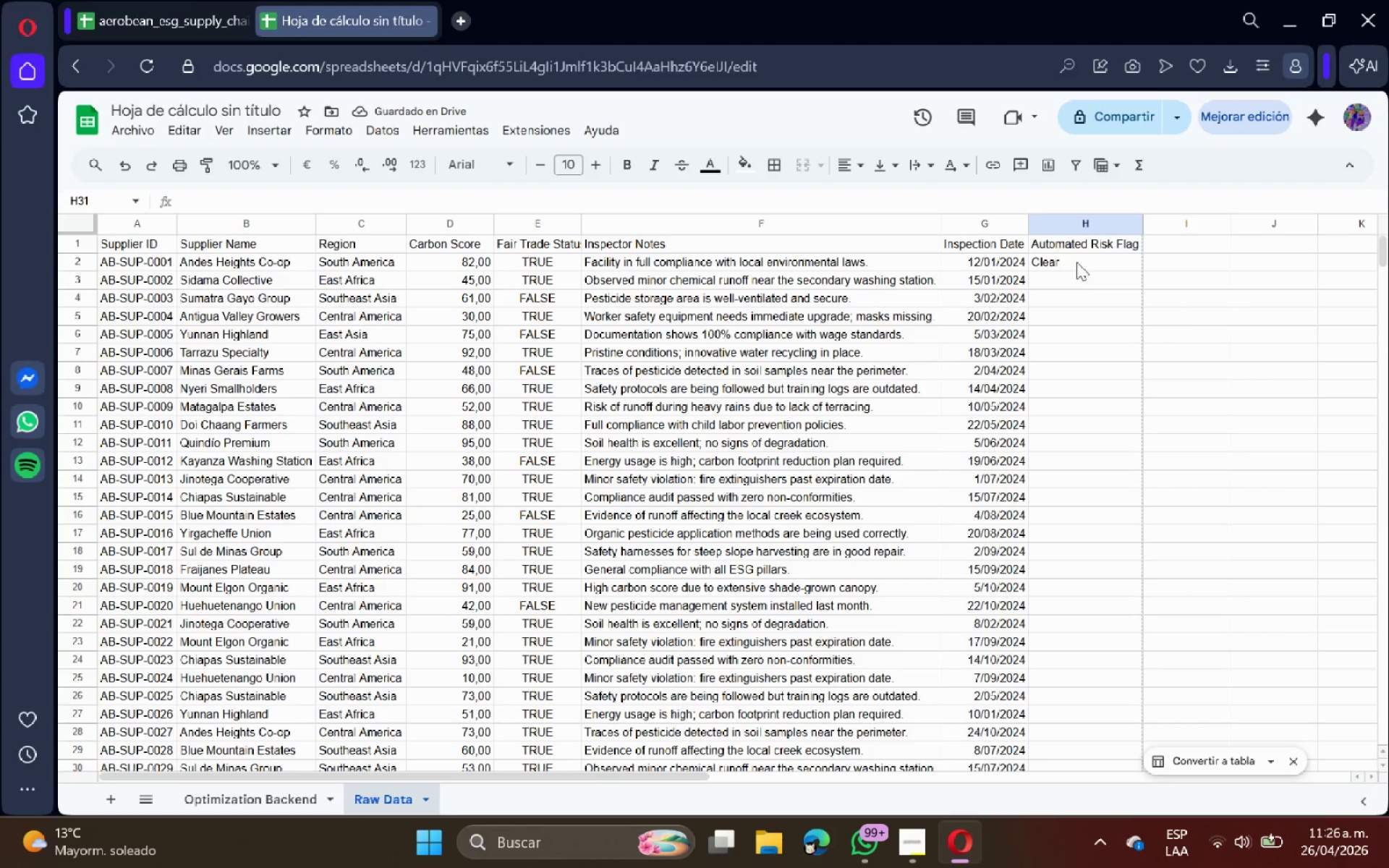 
double_click([1076, 261])
 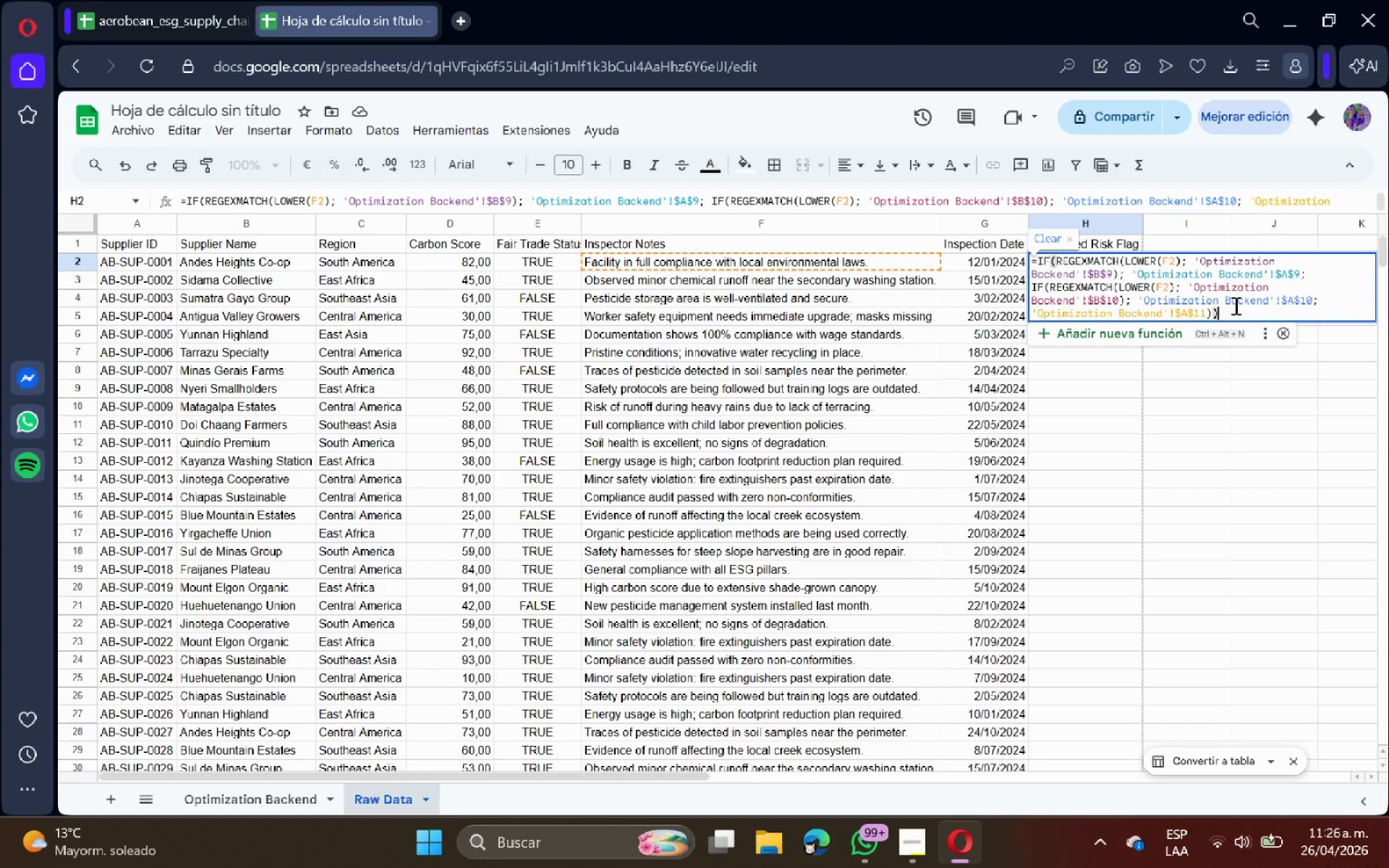 
key(Enter)
 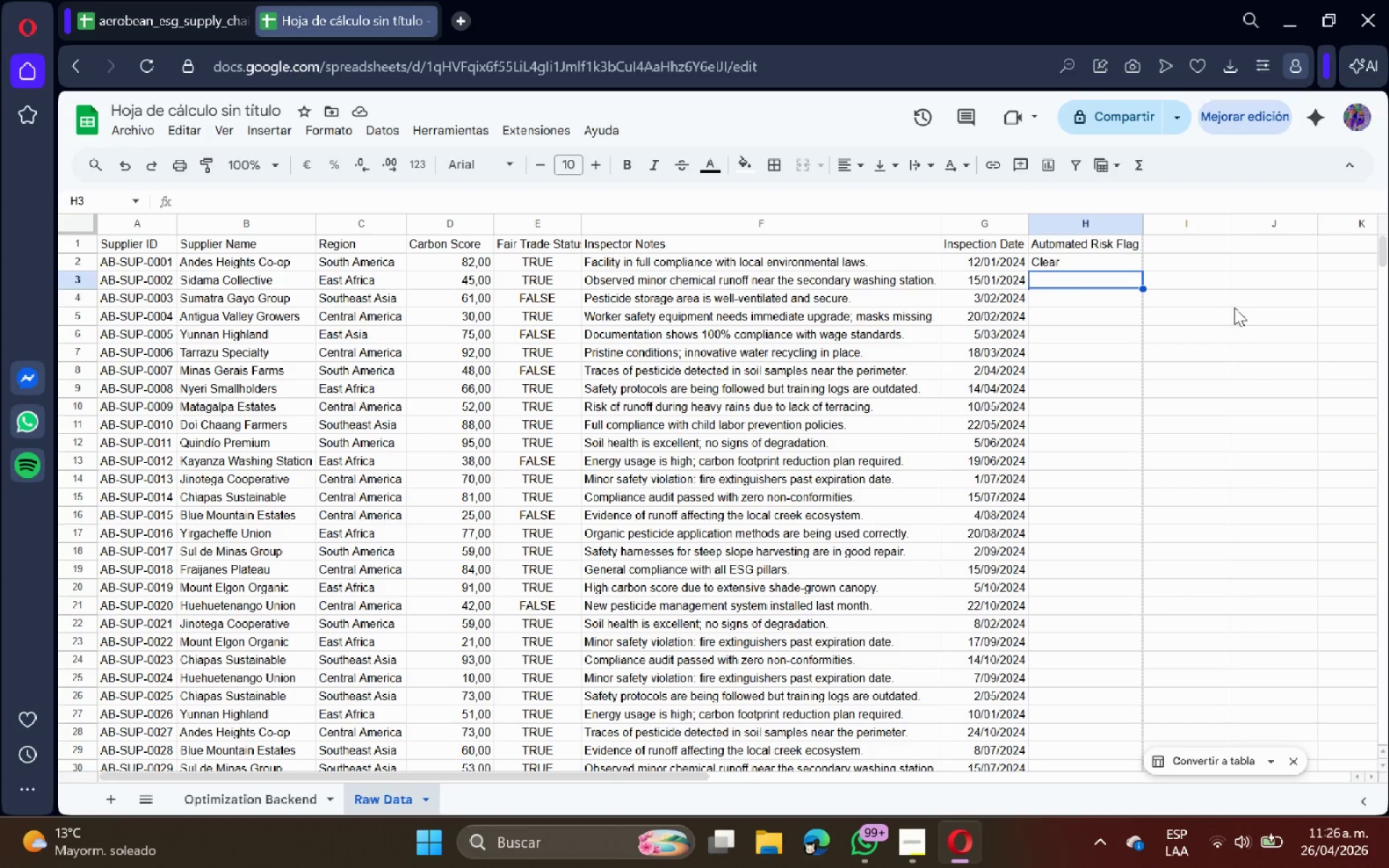 
left_click([1123, 263])
 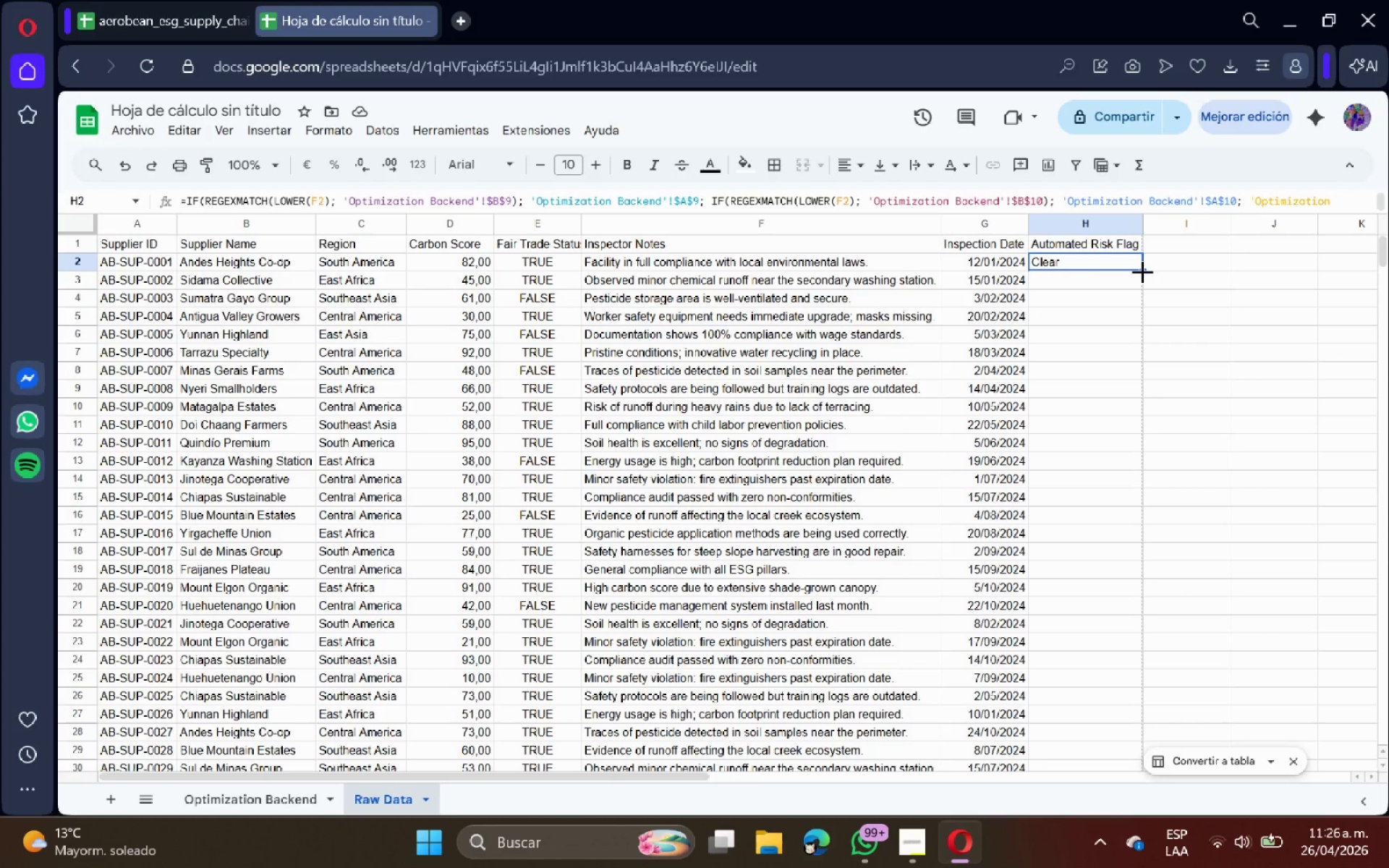 
left_click_drag(start_coordinate=[1142, 271], to_coordinate=[1108, 537])
 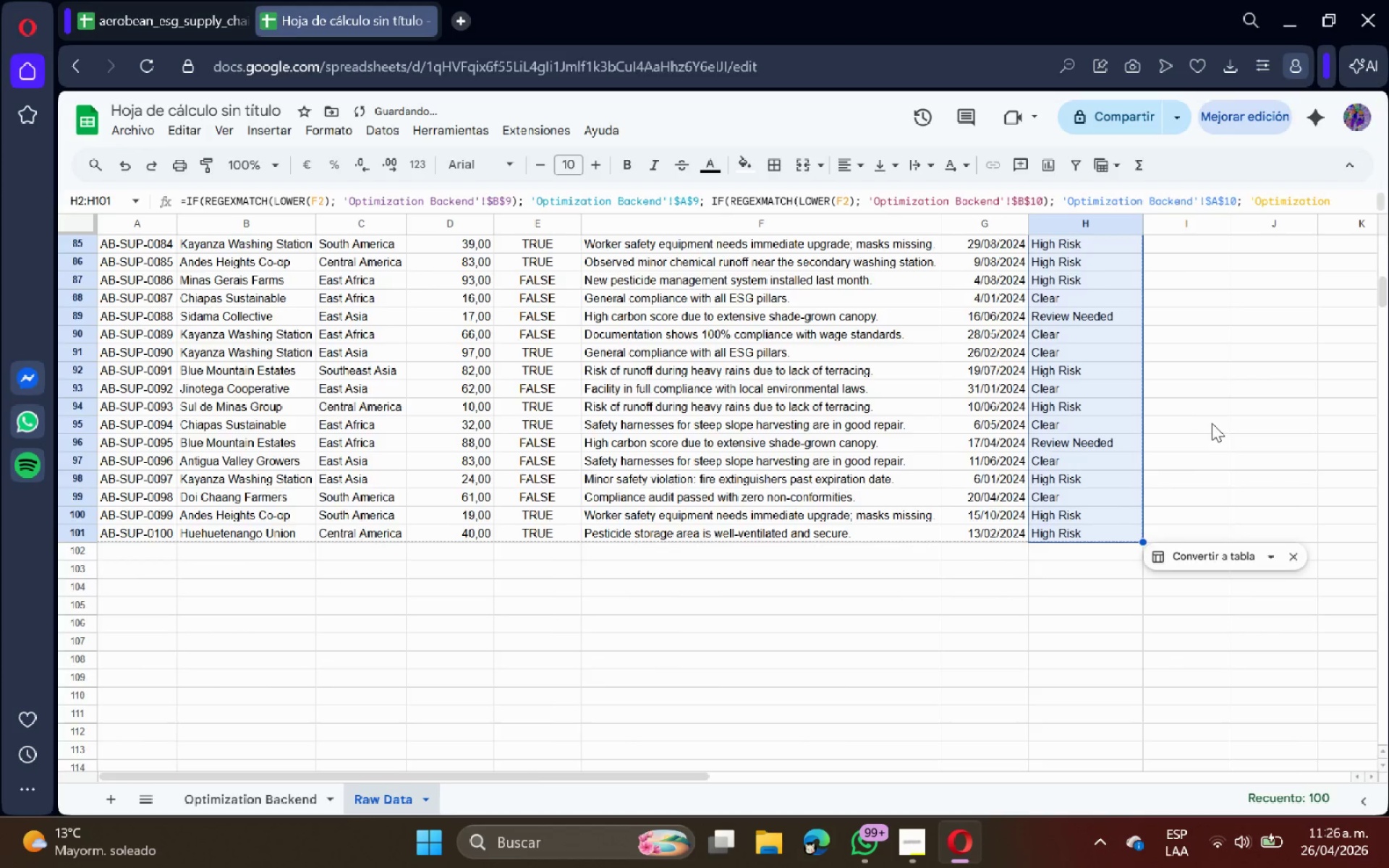 
scroll: coordinate [1111, 517], scroll_direction: down, amount: 14.0
 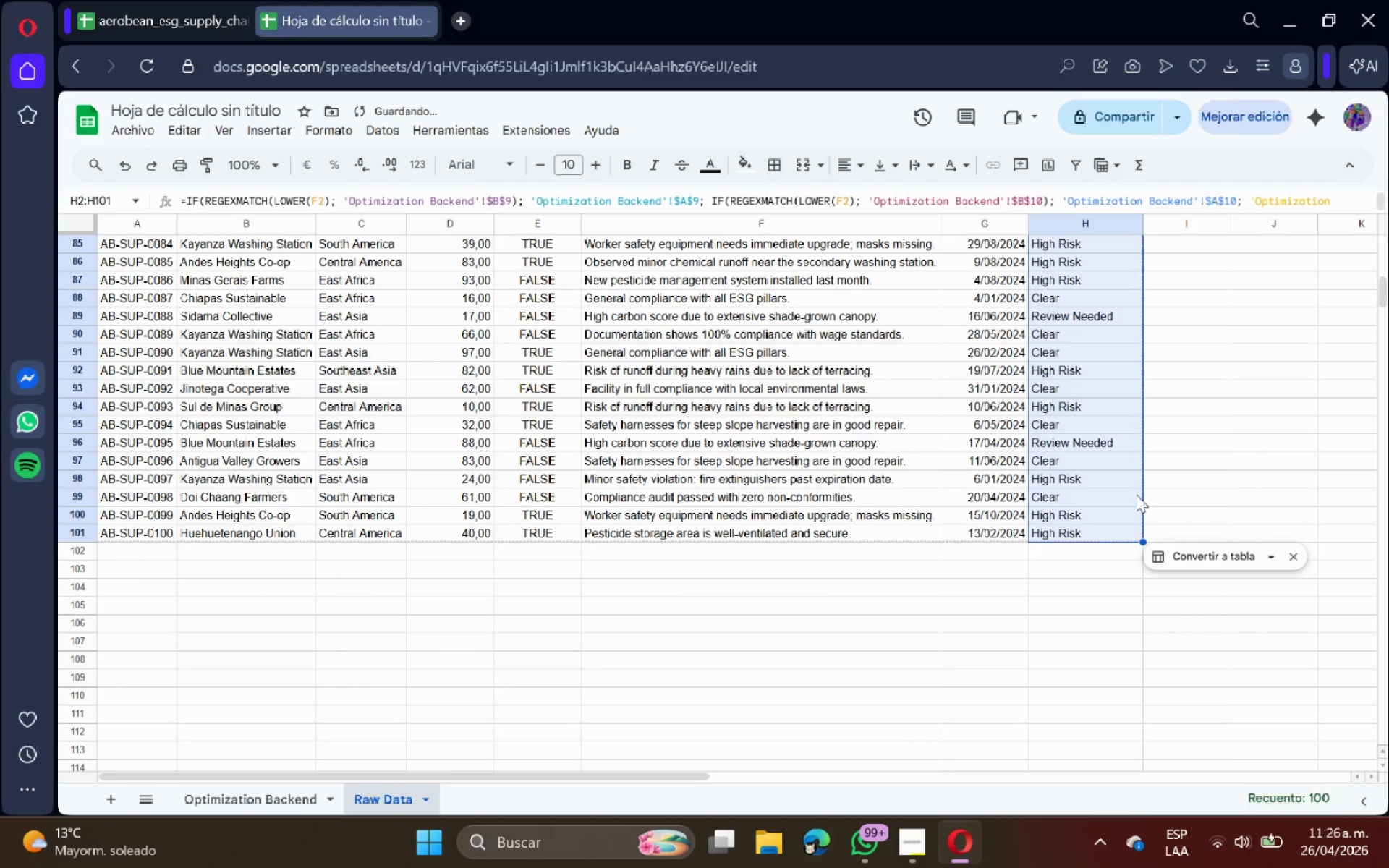 
scroll: coordinate [1212, 422], scroll_direction: up, amount: 20.0
 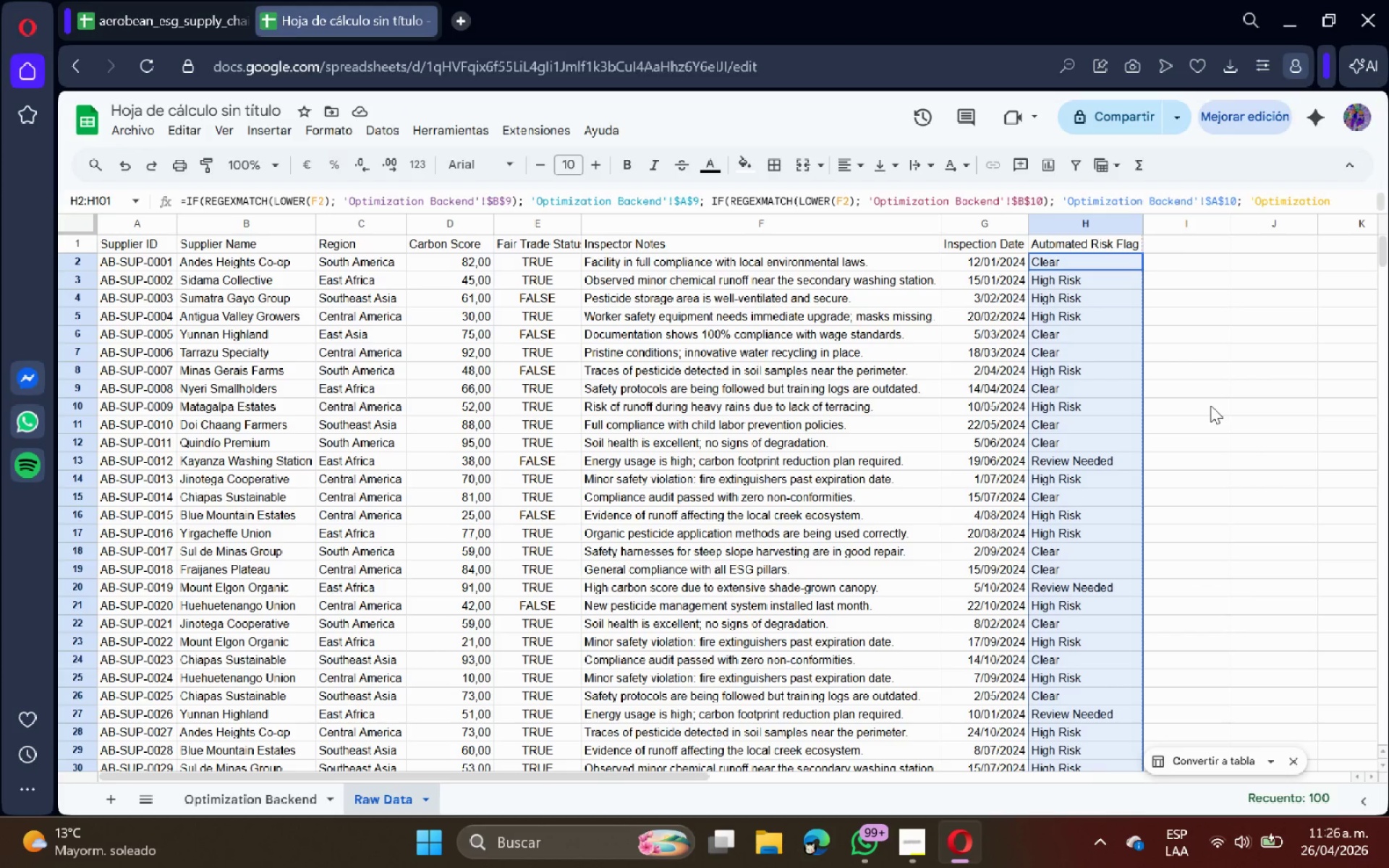 
wait(9.0)
 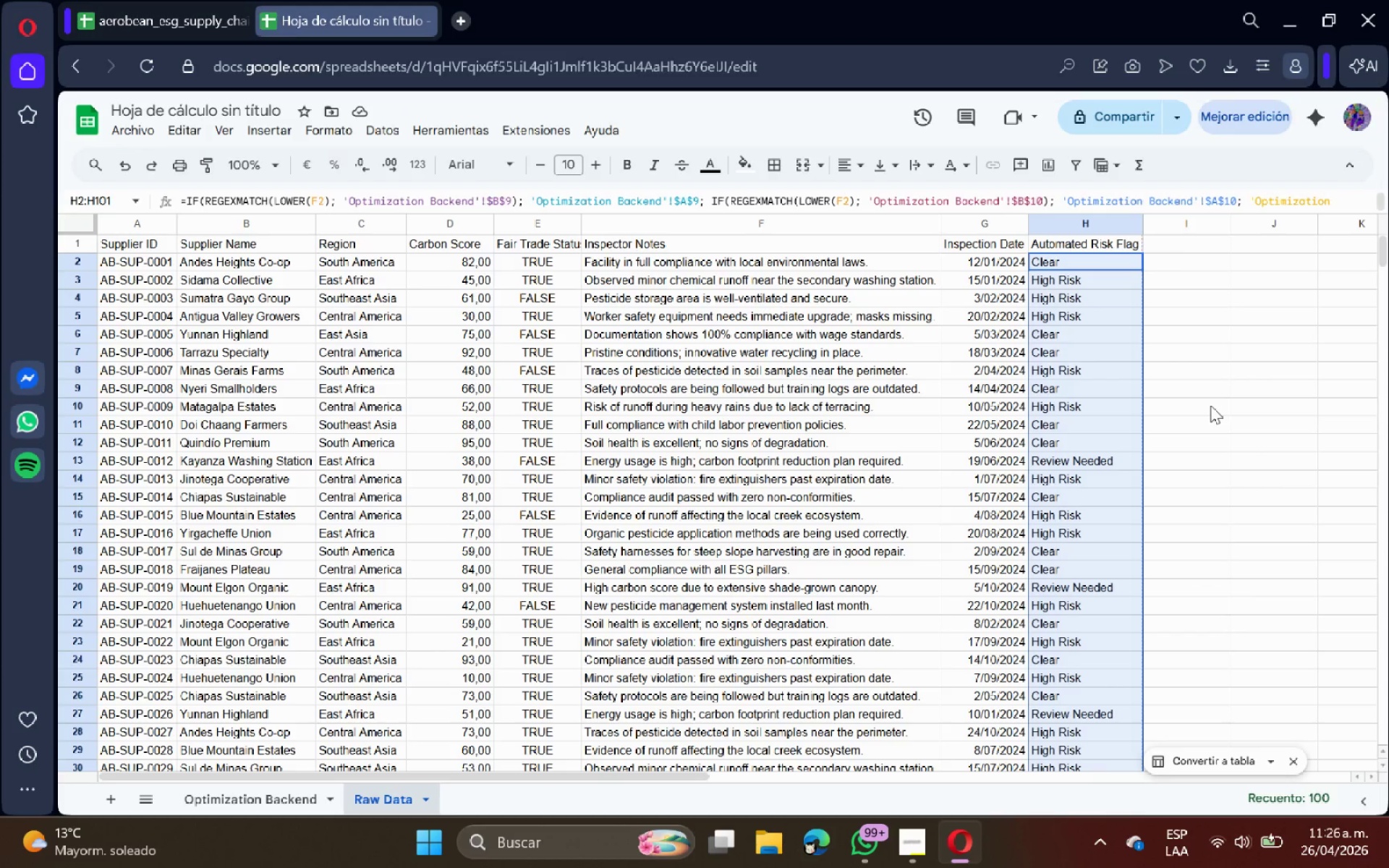 
left_click([884, 370])
 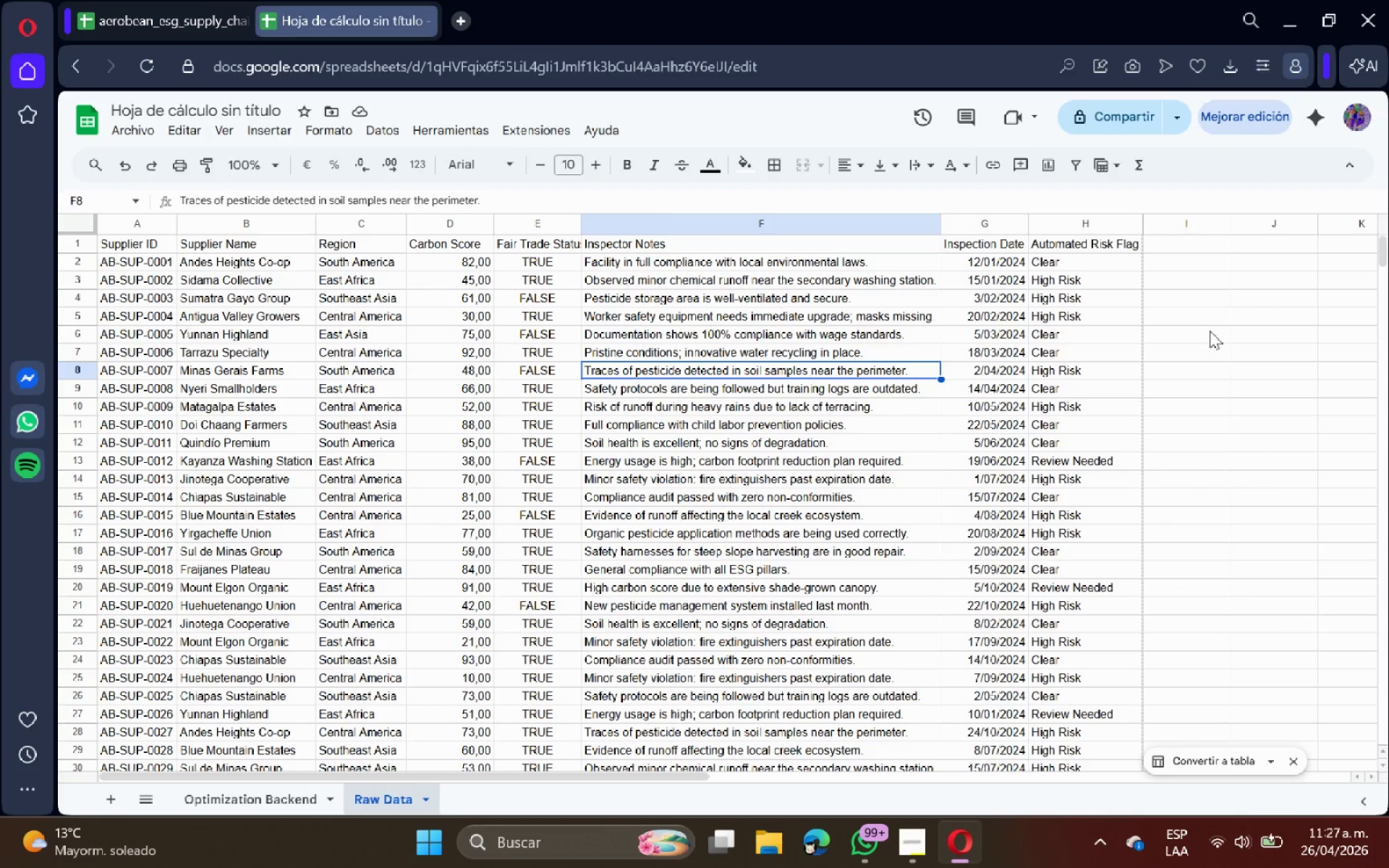 
wait(26.09)
 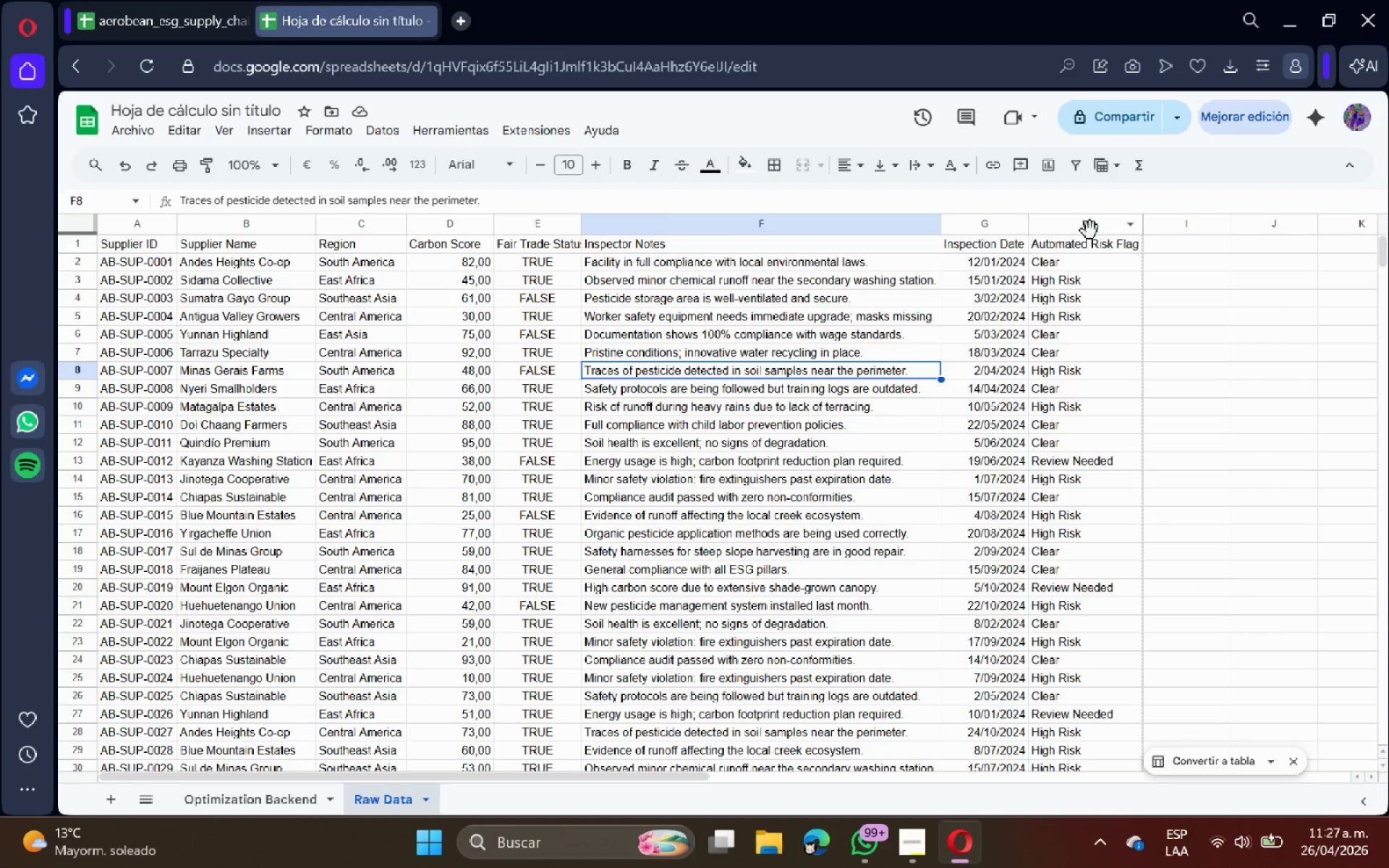 
left_click([1090, 221])
 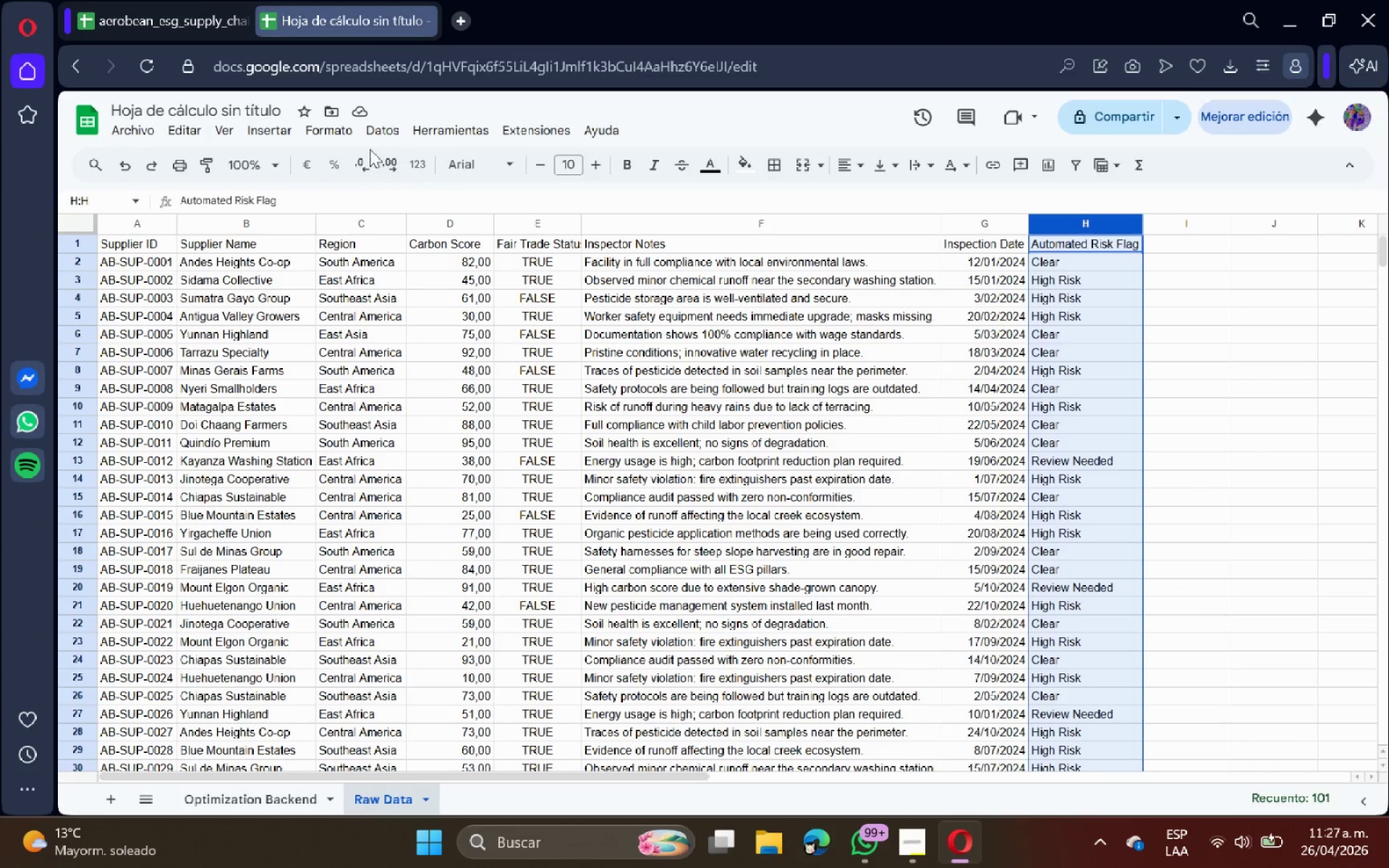 
scroll: coordinate [1099, 252], scroll_direction: up, amount: 3.0
 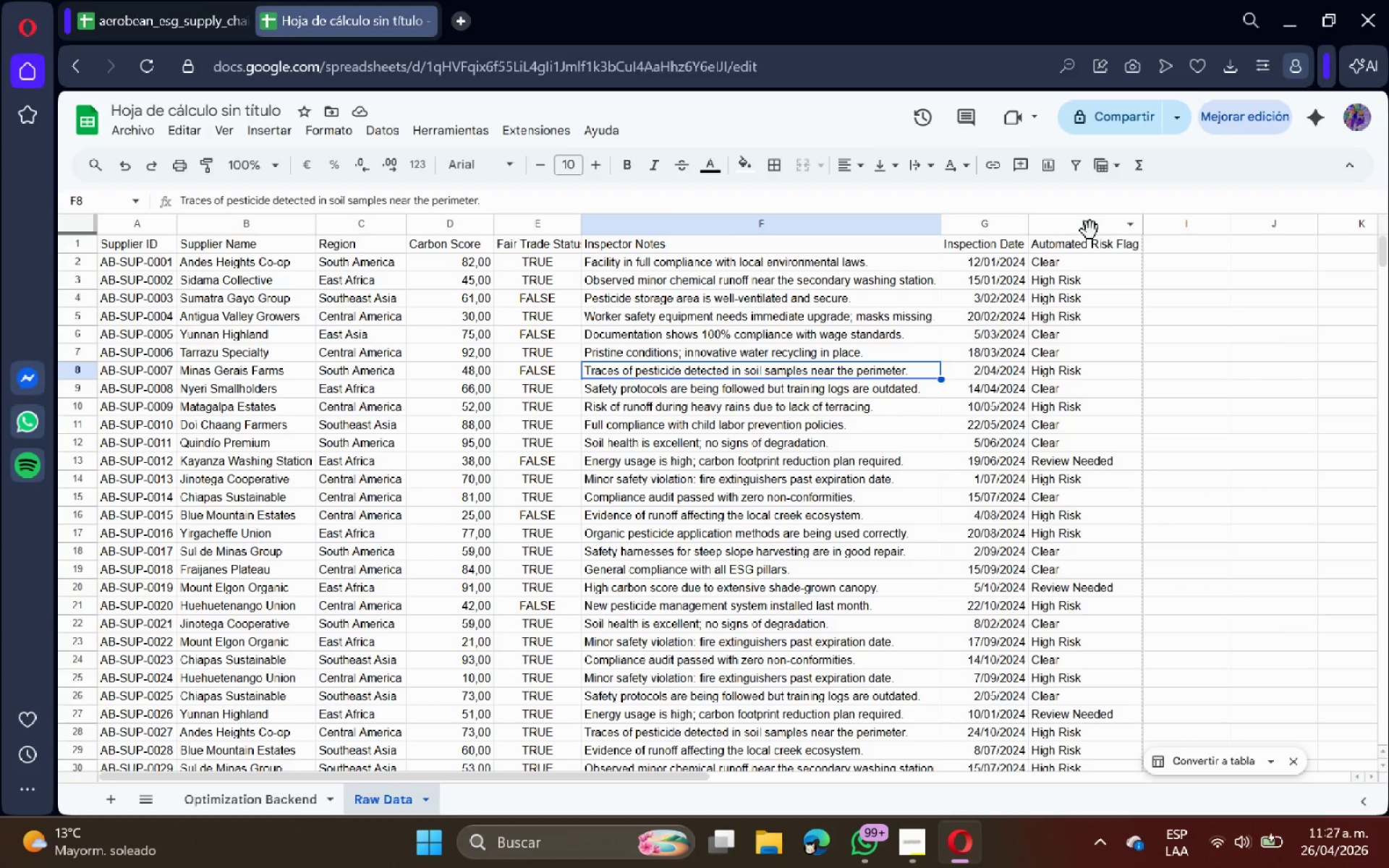 
left_click([349, 126])
 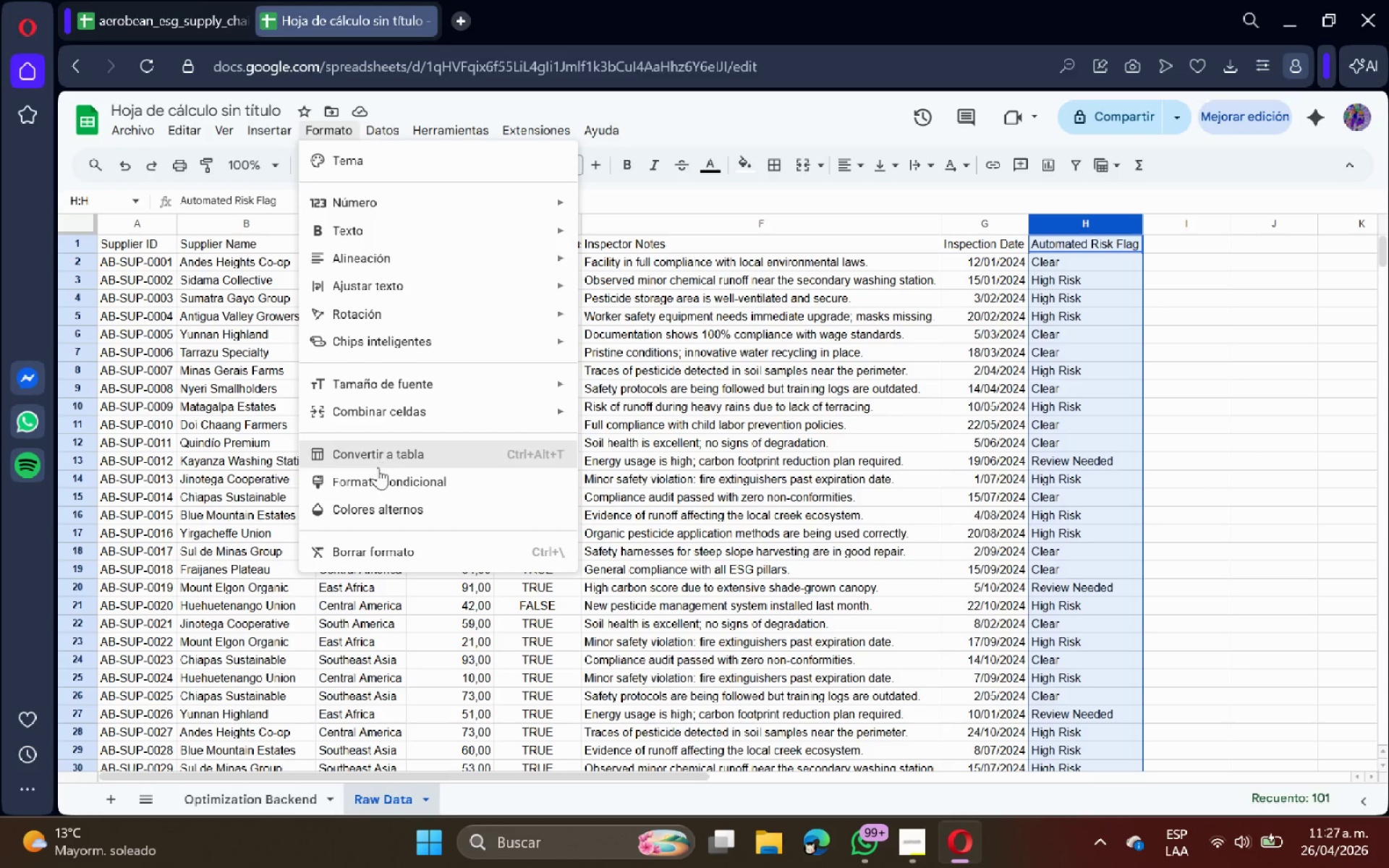 
left_click([378, 468])
 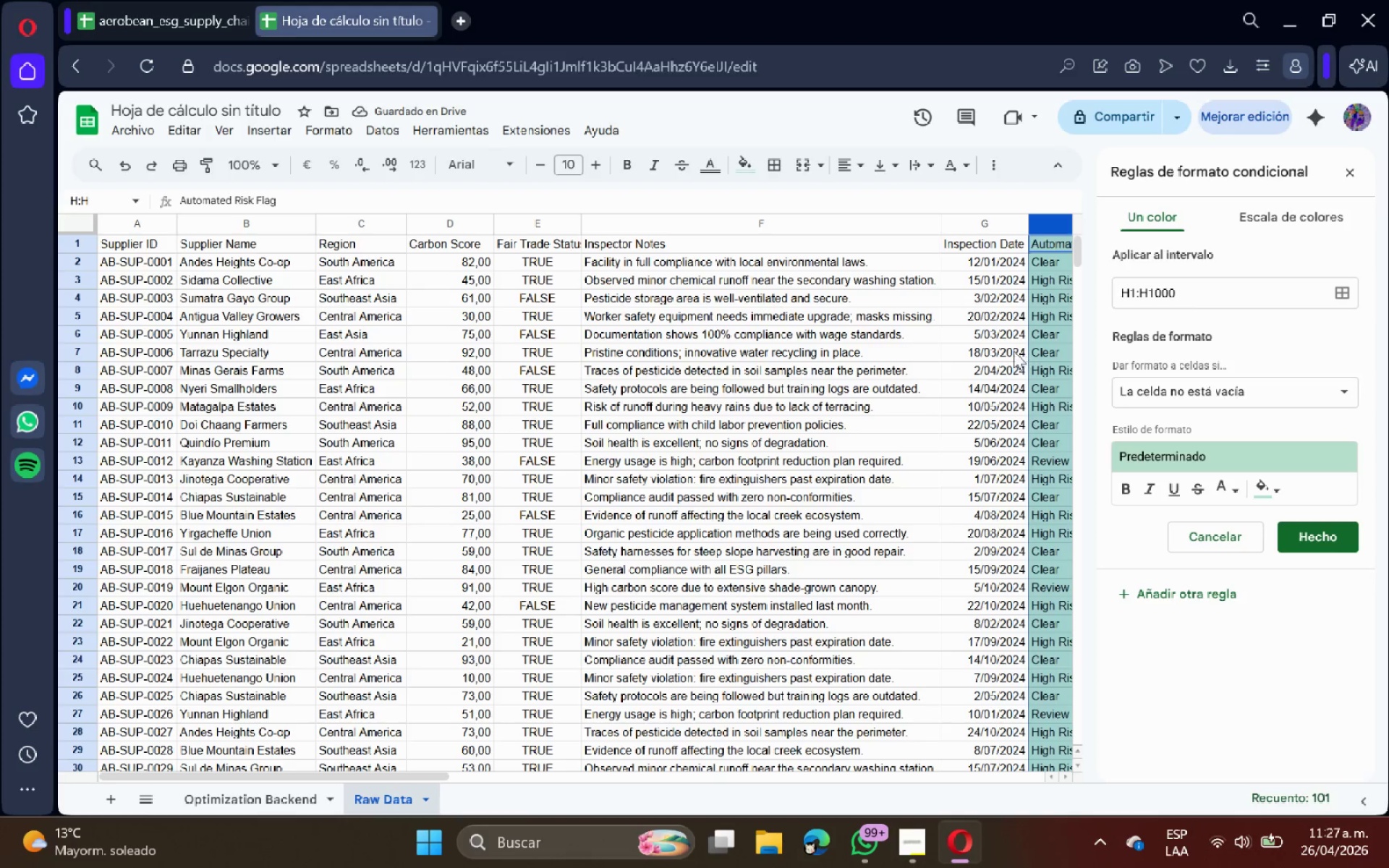 
left_click([1168, 387])
 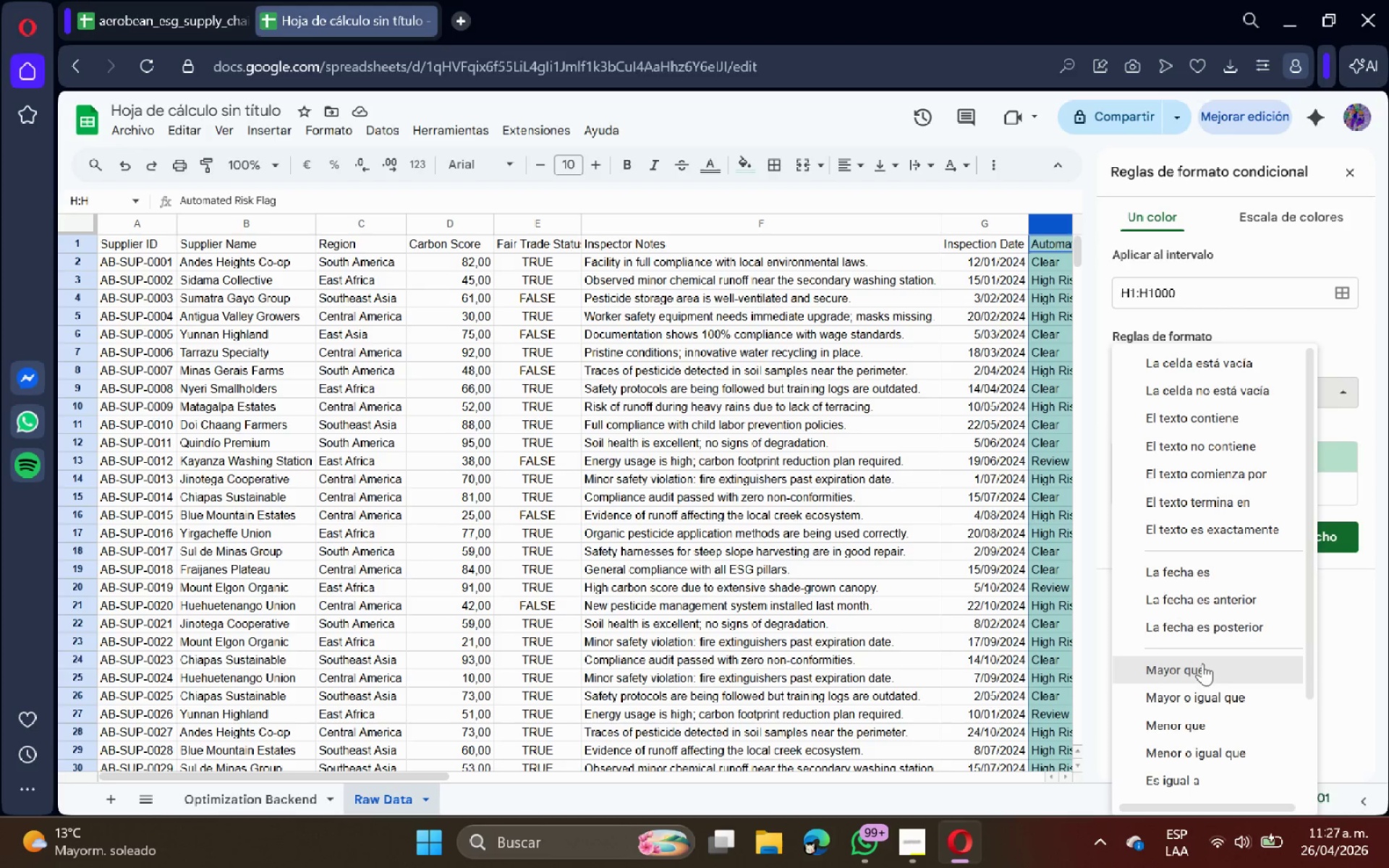 
left_click([1233, 535])
 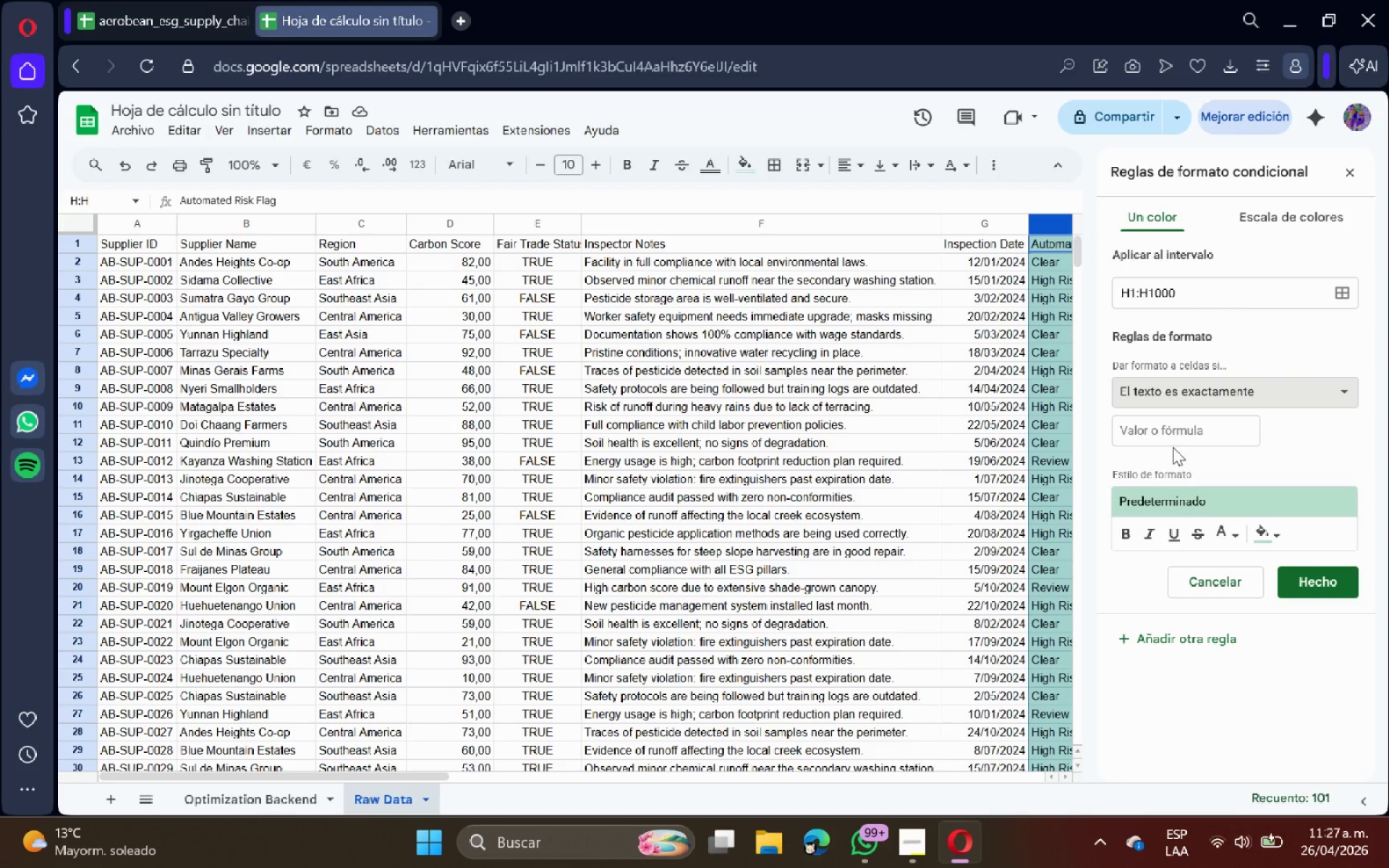 
left_click([1182, 438])
 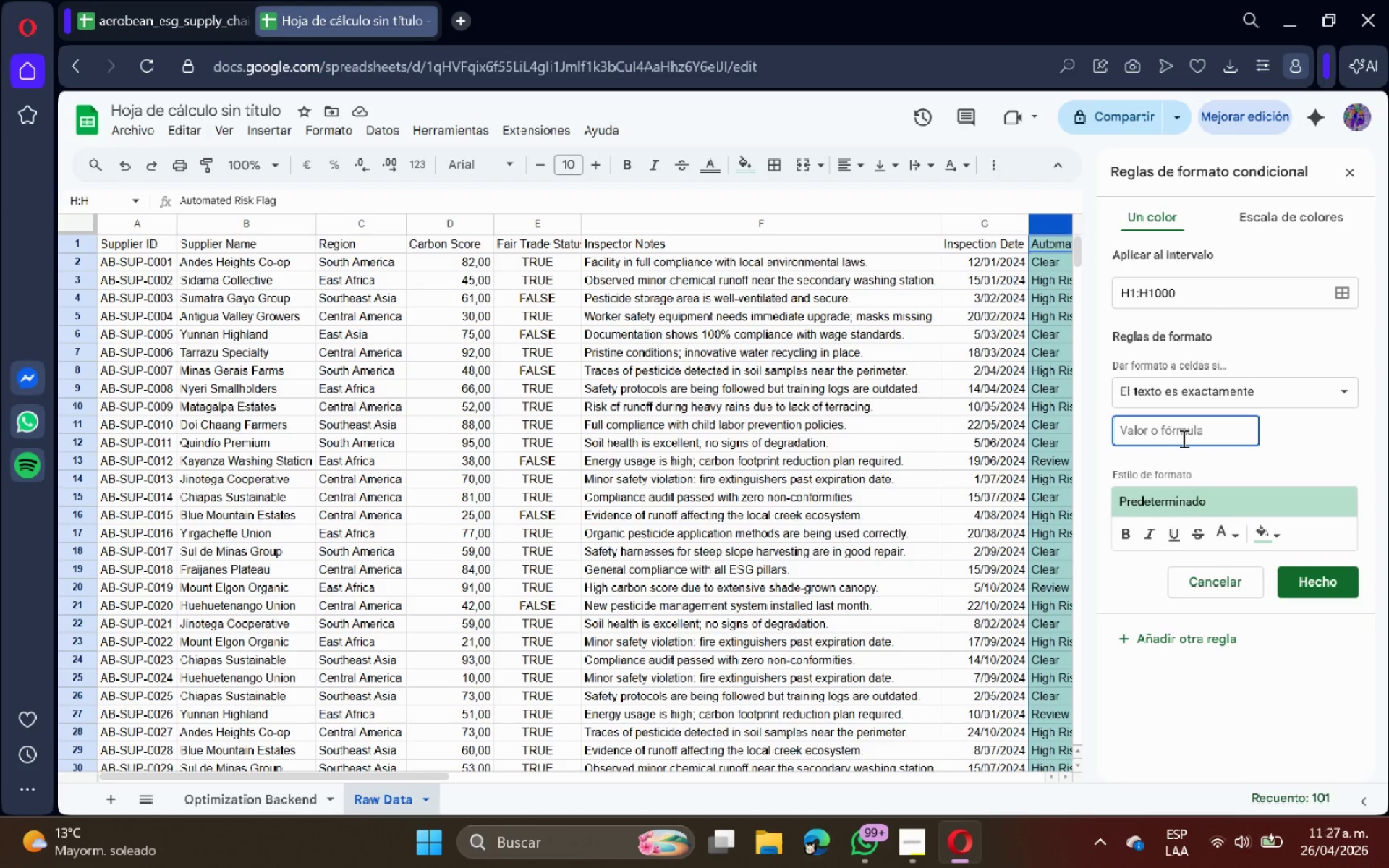 
type(hIGH)
key(Backspace)
key(Backspace)
key(Backspace)
key(Backspace)
type(High Risc)
key(Backspace)
type(k)
 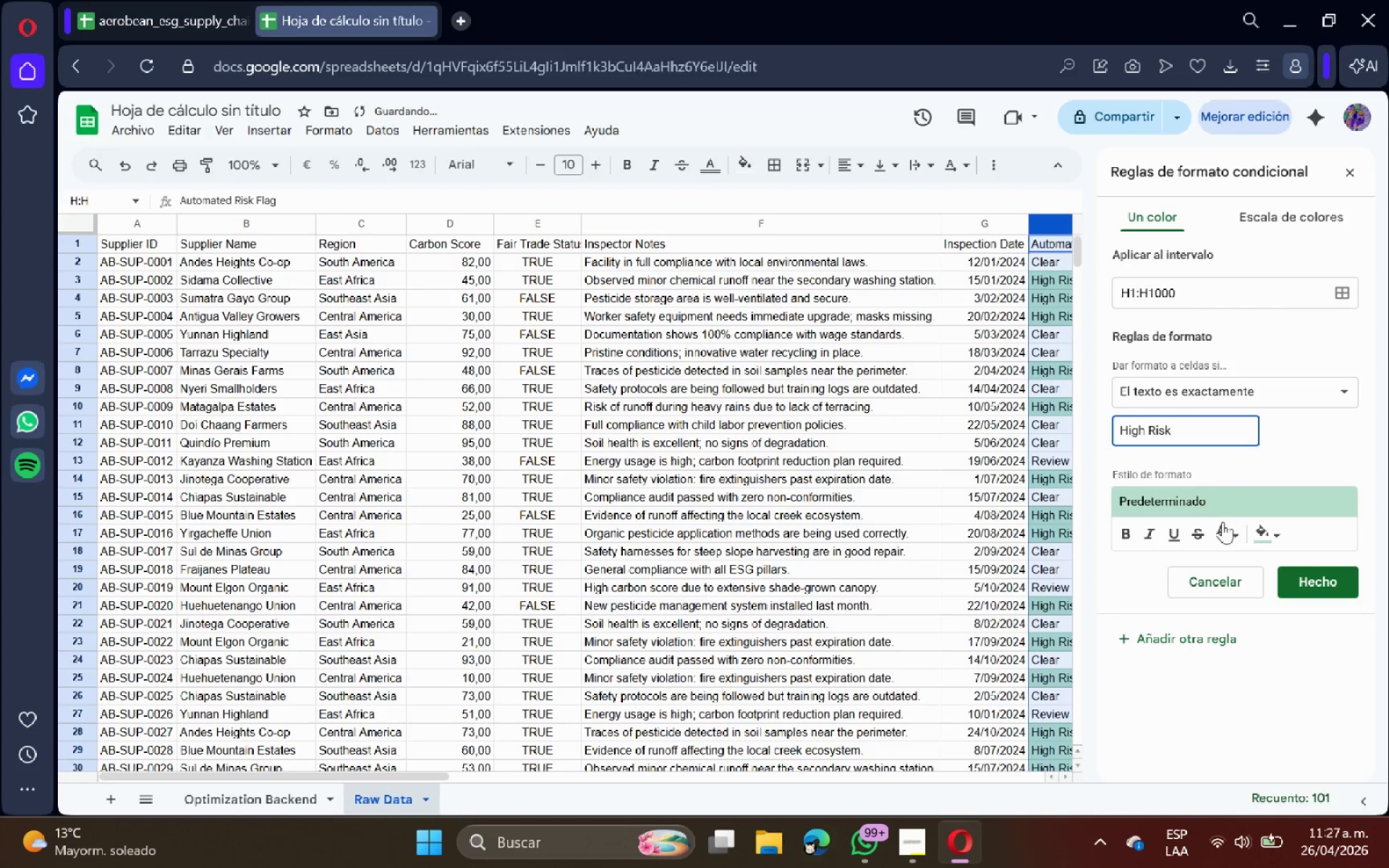 
left_click([1264, 535])
 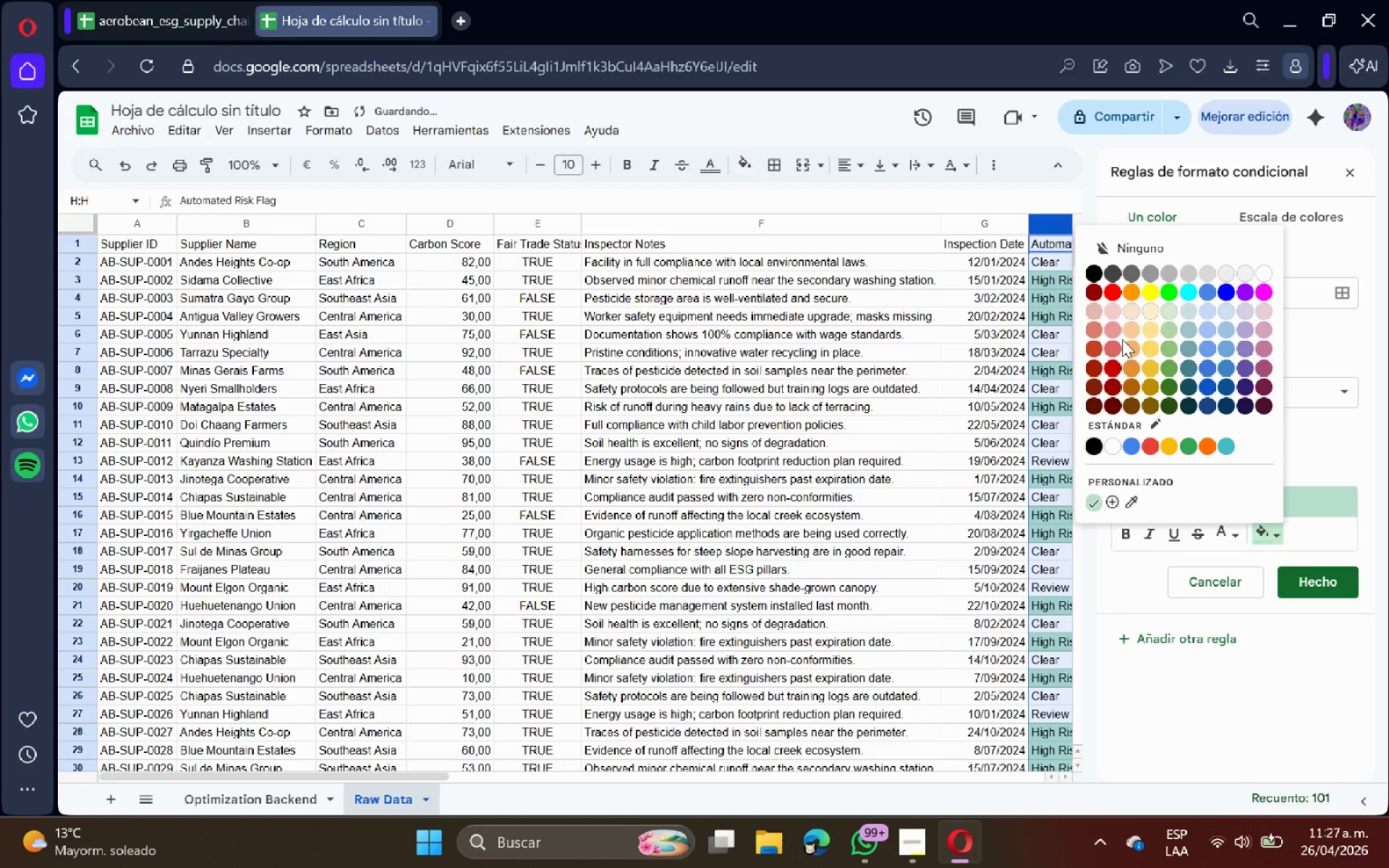 
left_click([1114, 292])
 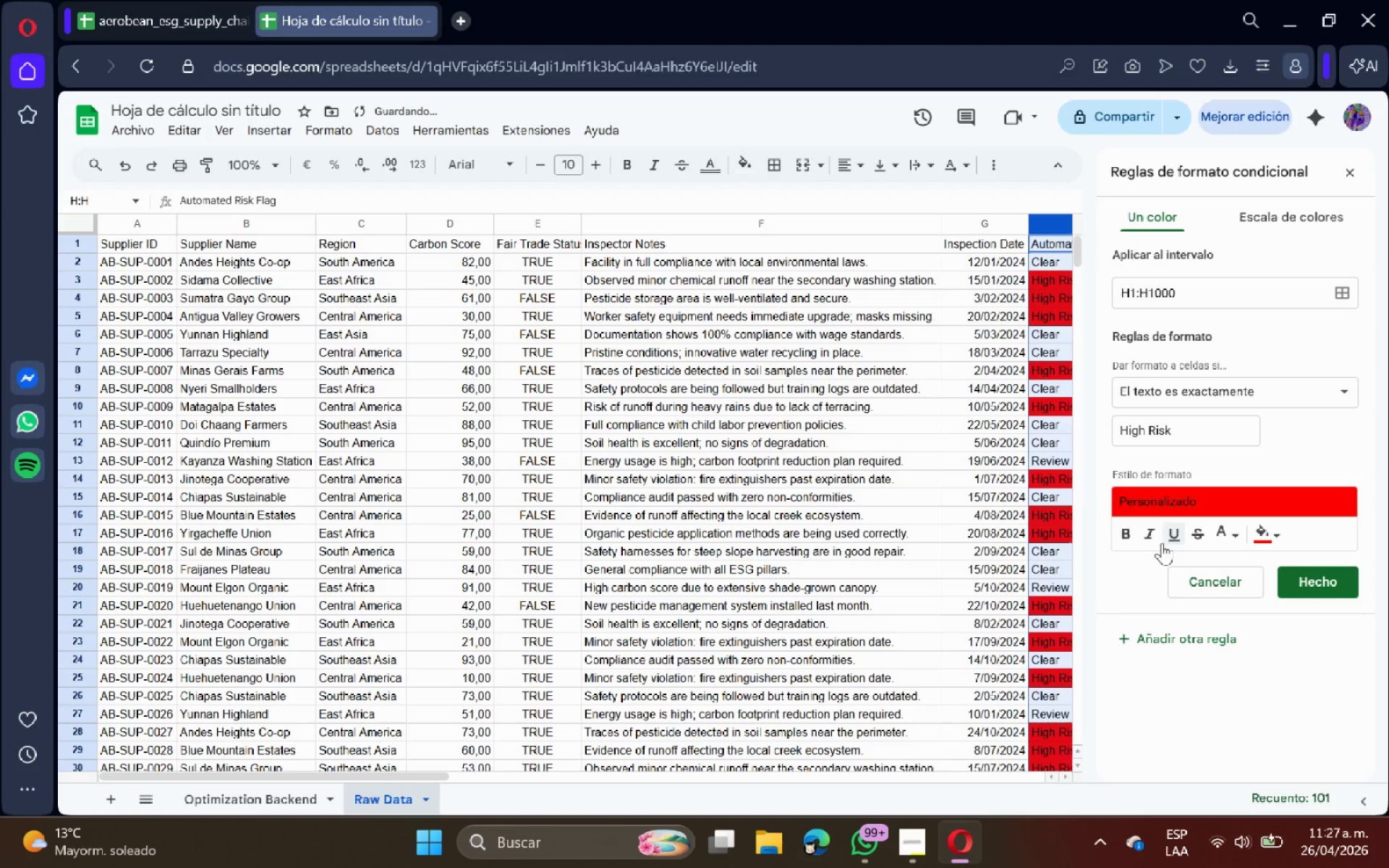 
left_click([1262, 528])
 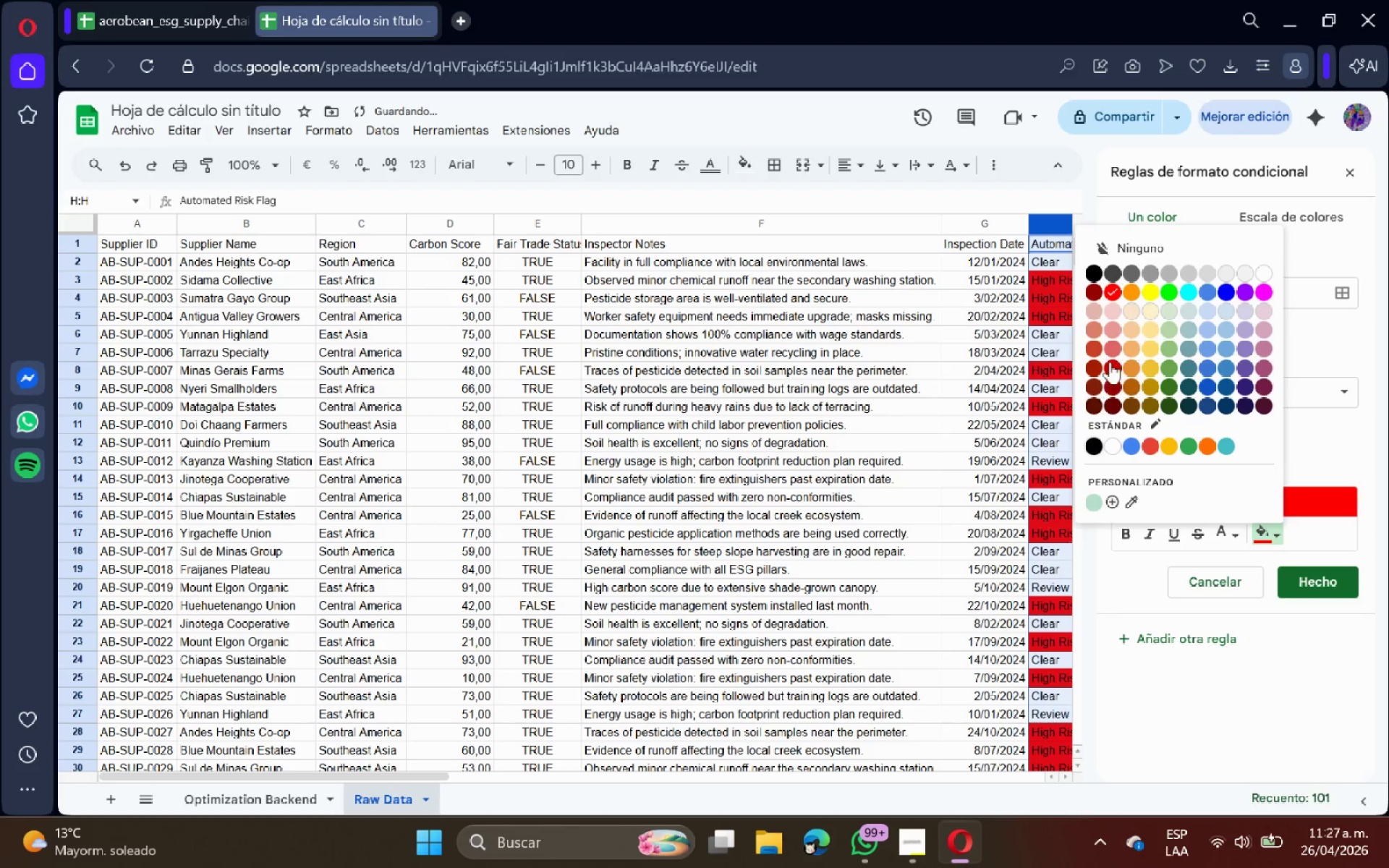 
left_click([1112, 349])
 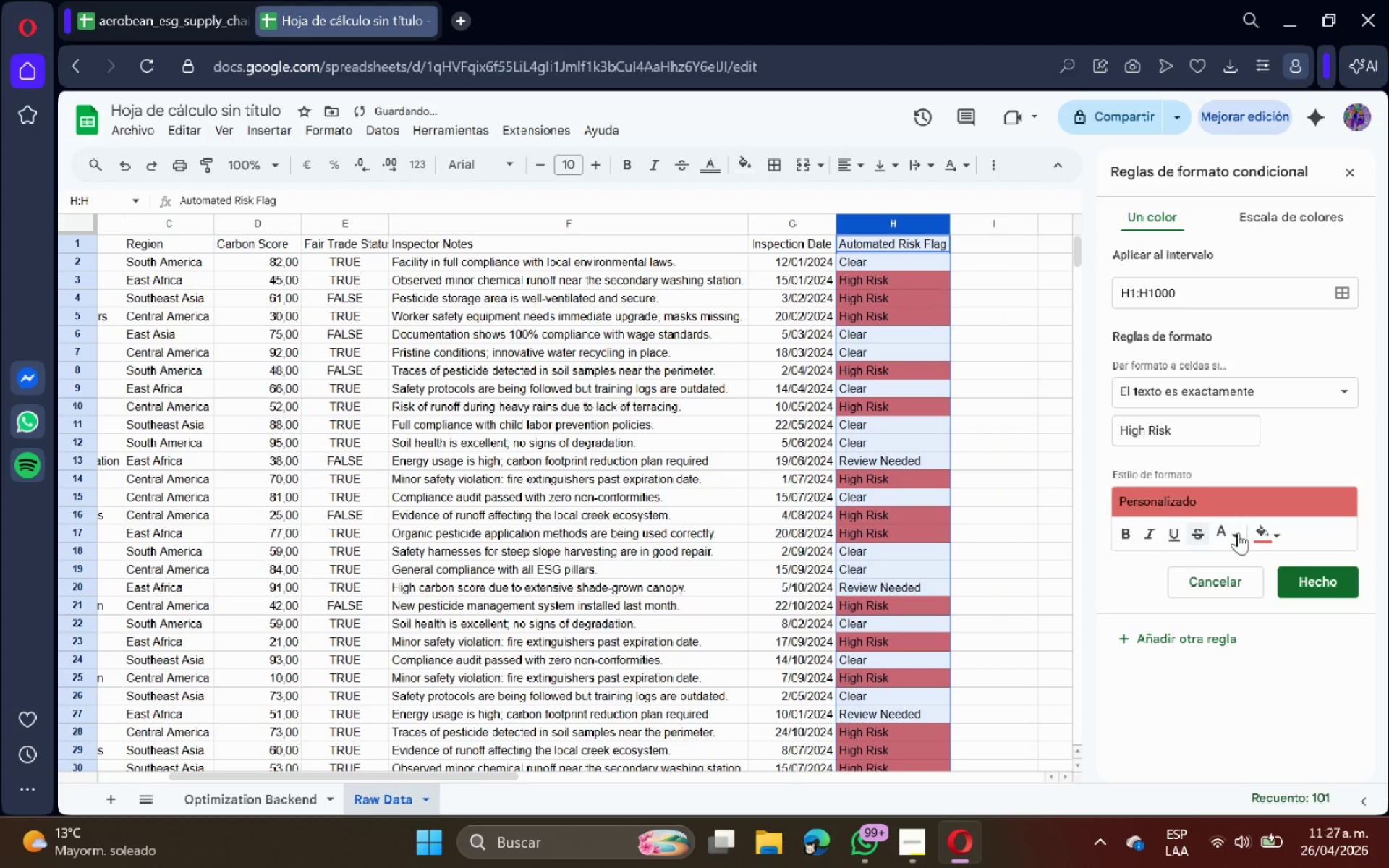 
left_click([1281, 528])
 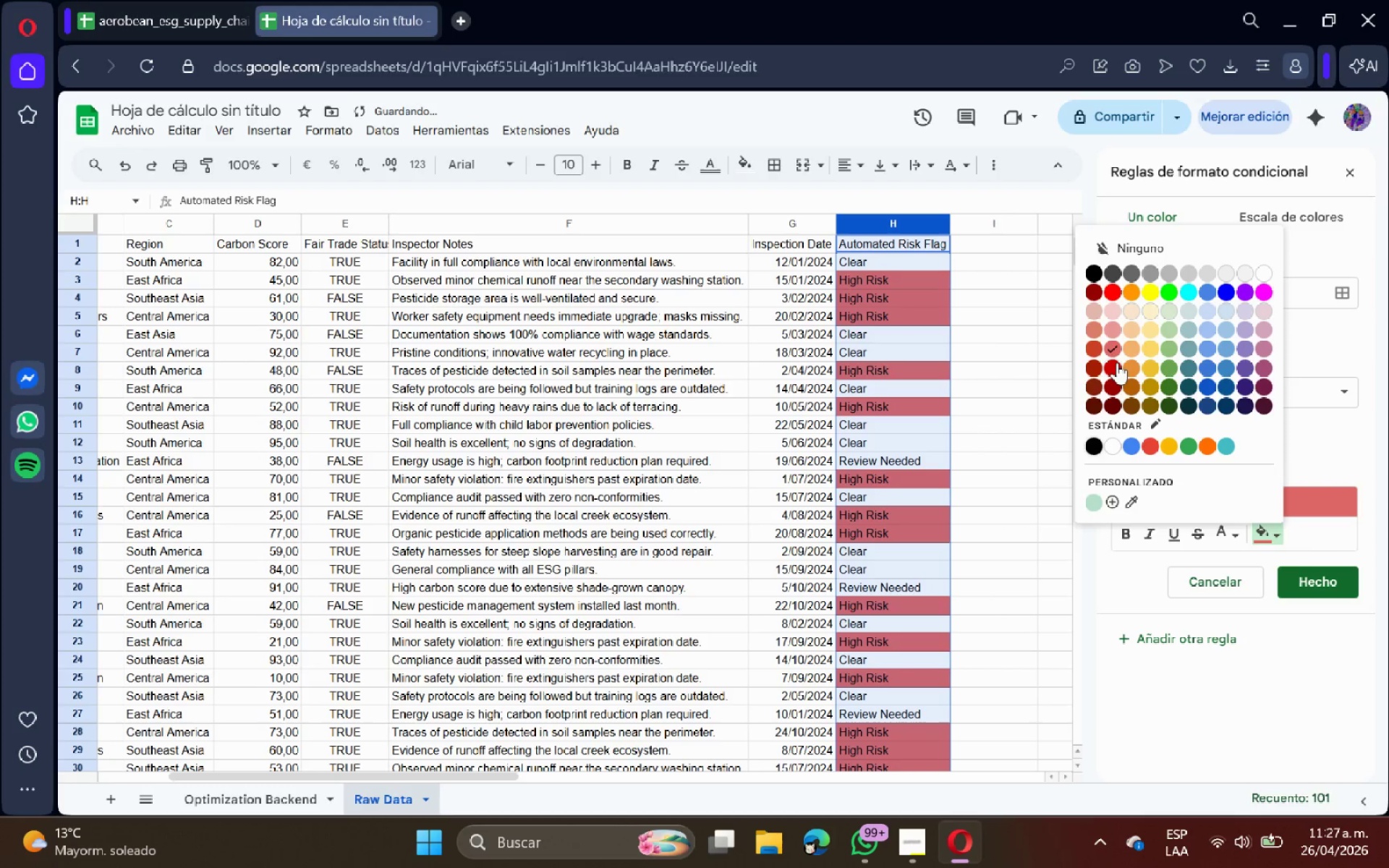 
left_click([1109, 373])
 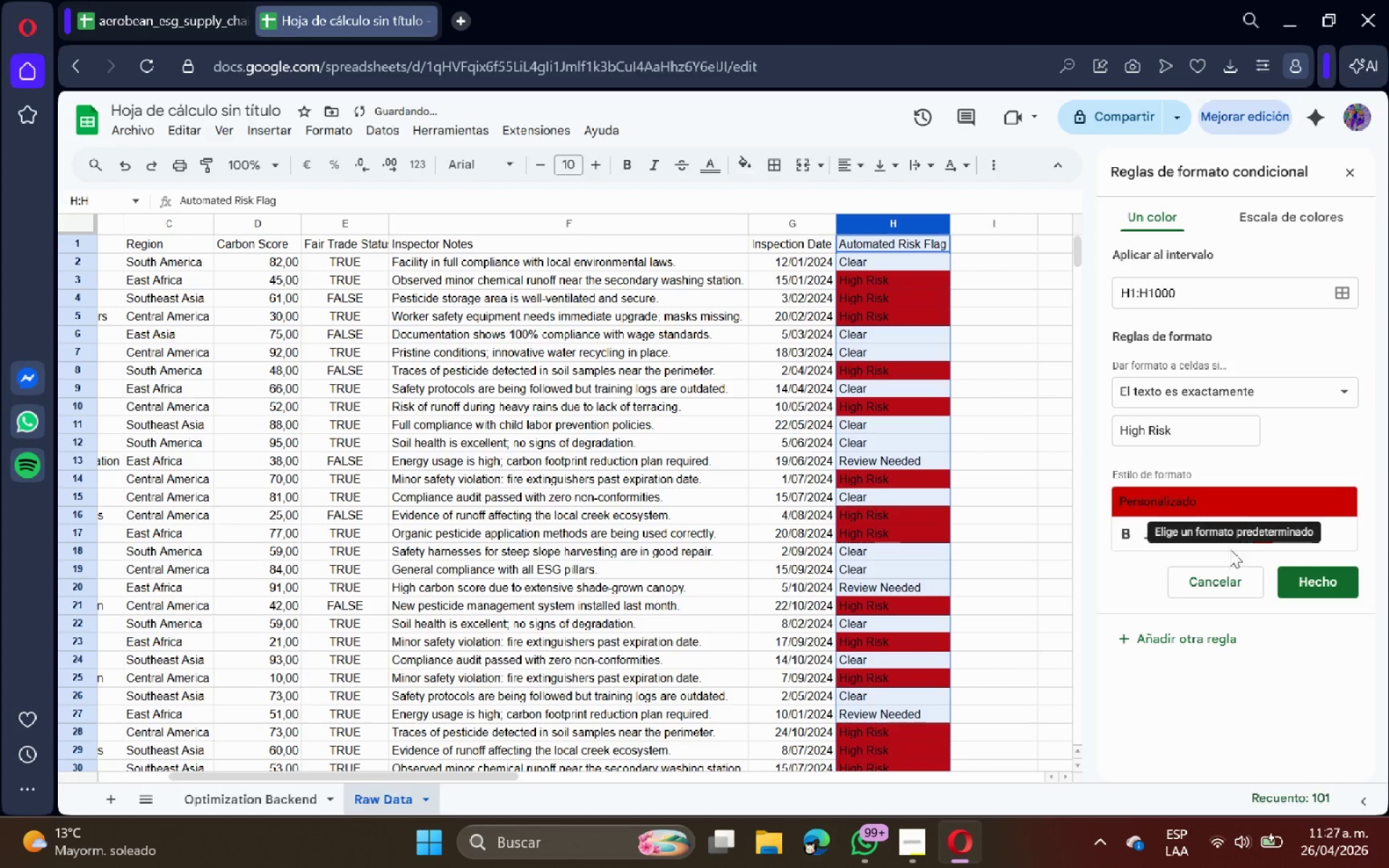 
left_click([1228, 535])
 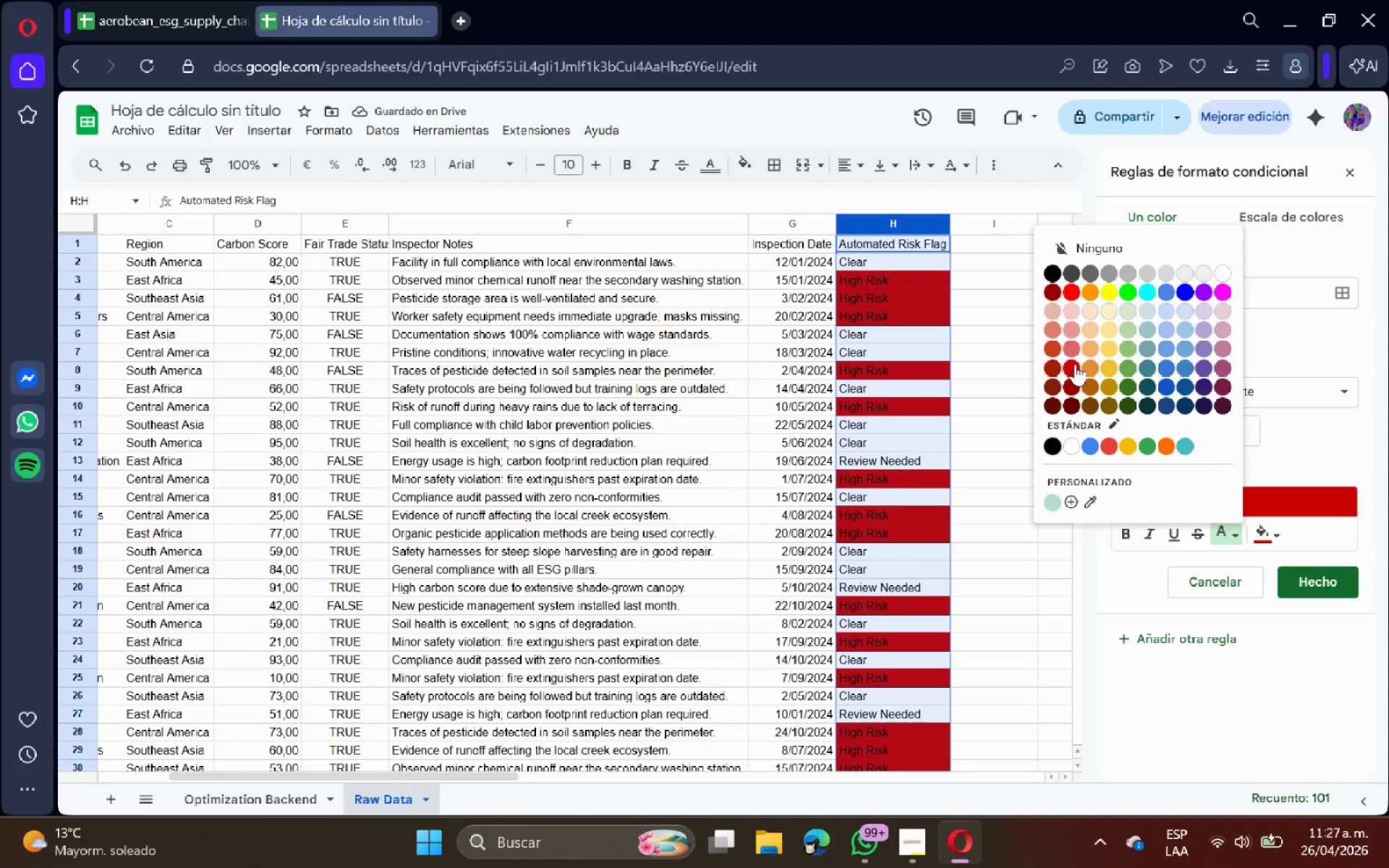 
left_click([1075, 292])
 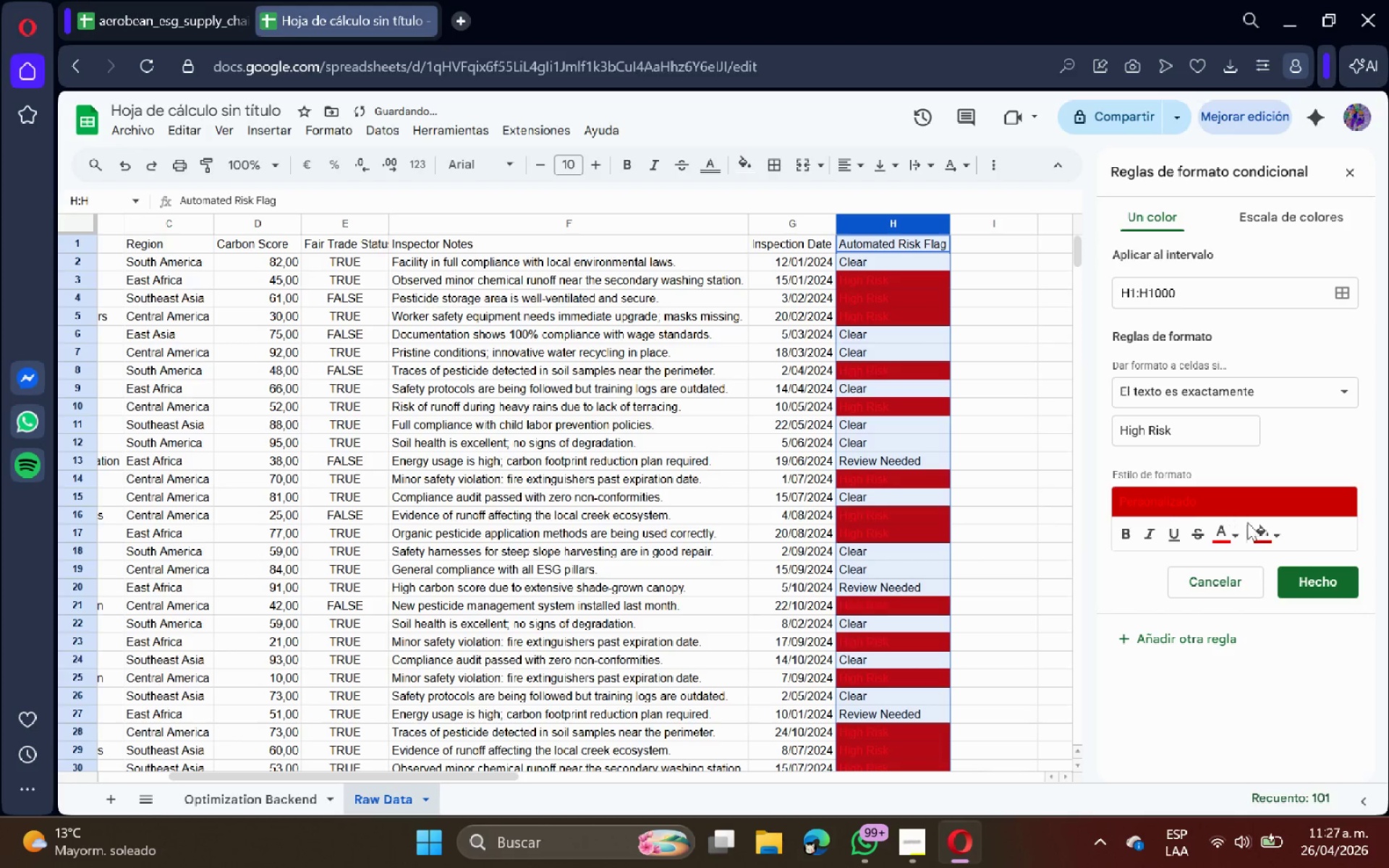 
left_click([1236, 533])
 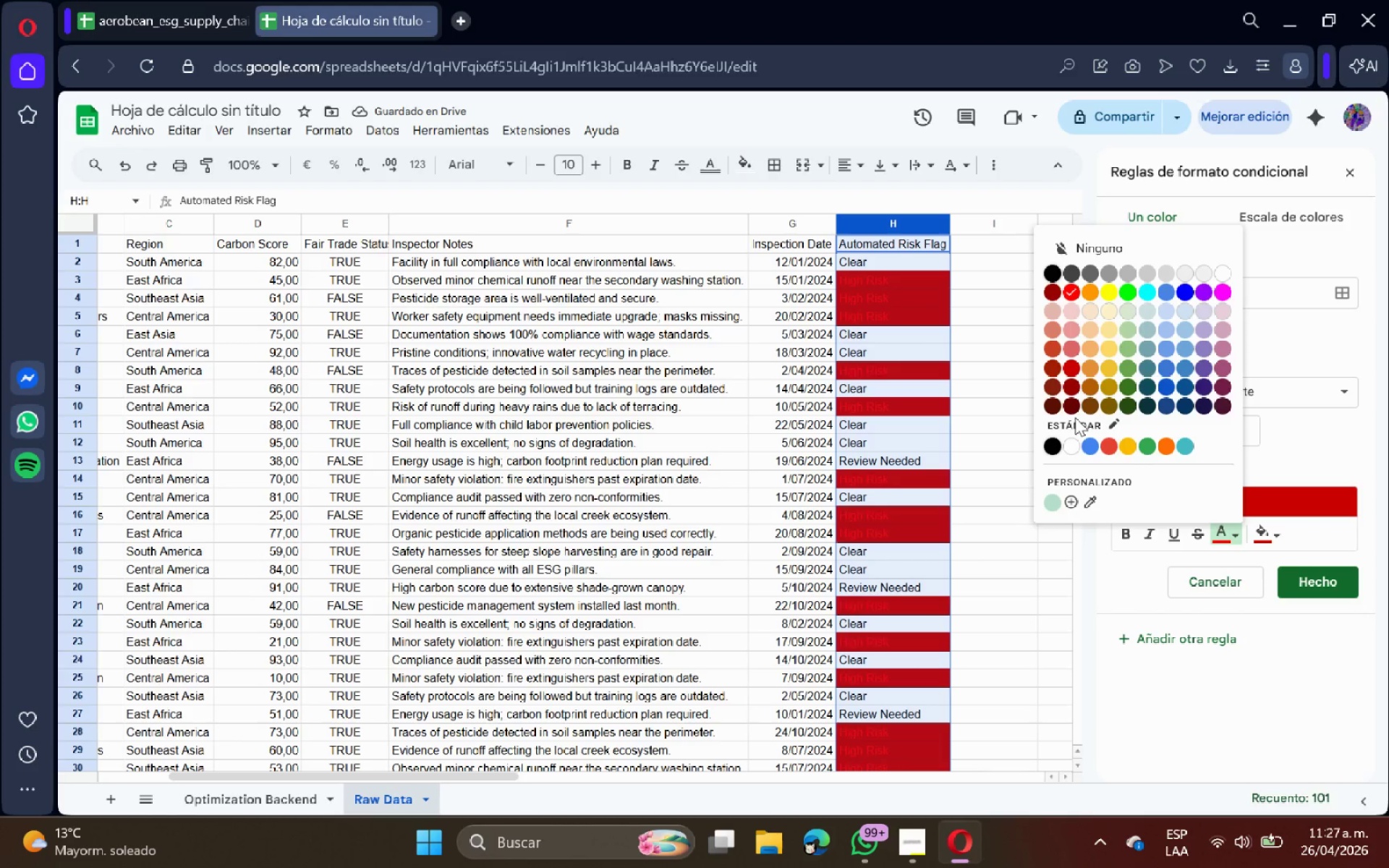 
left_click([1070, 446])
 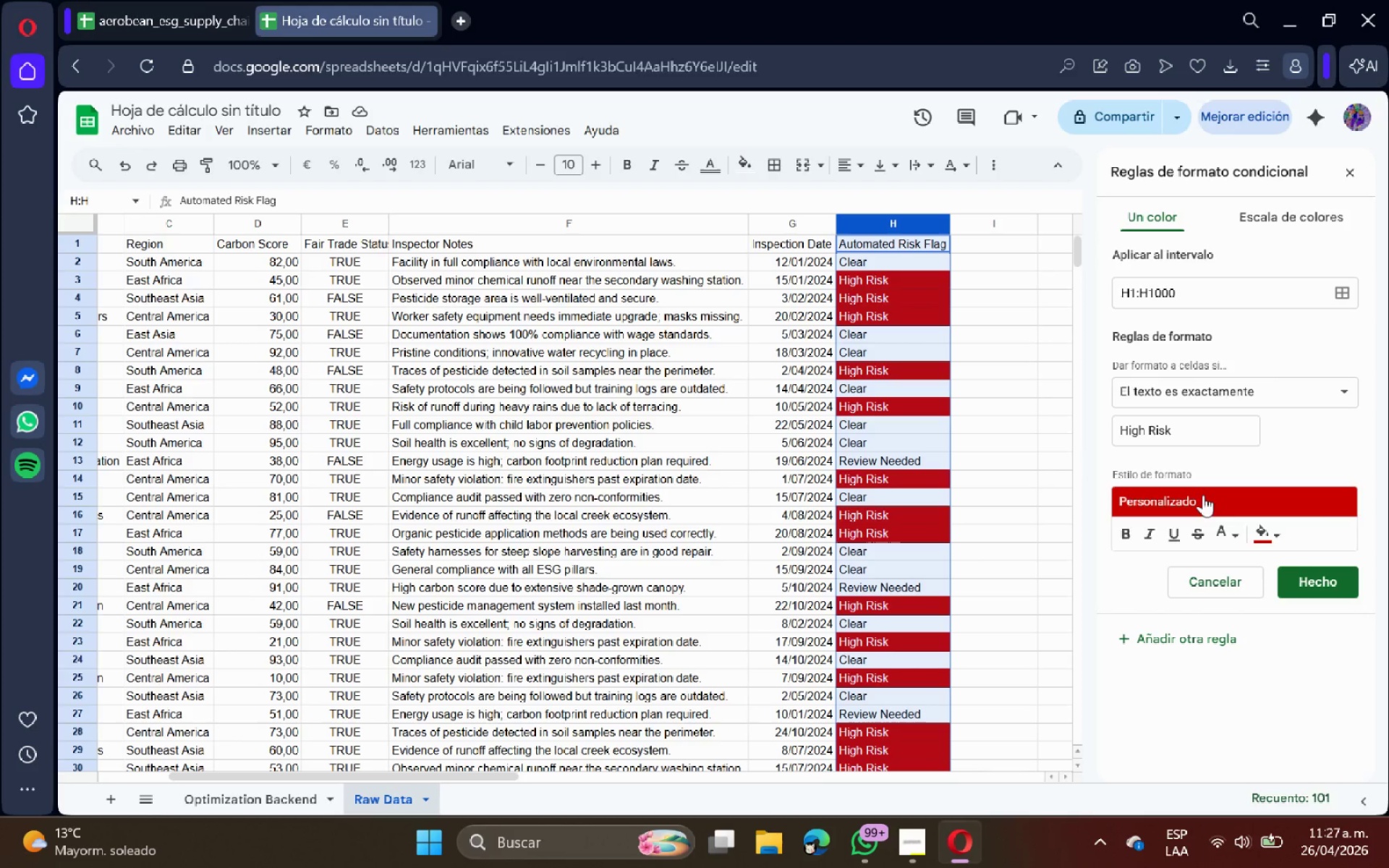 
wait(7.95)
 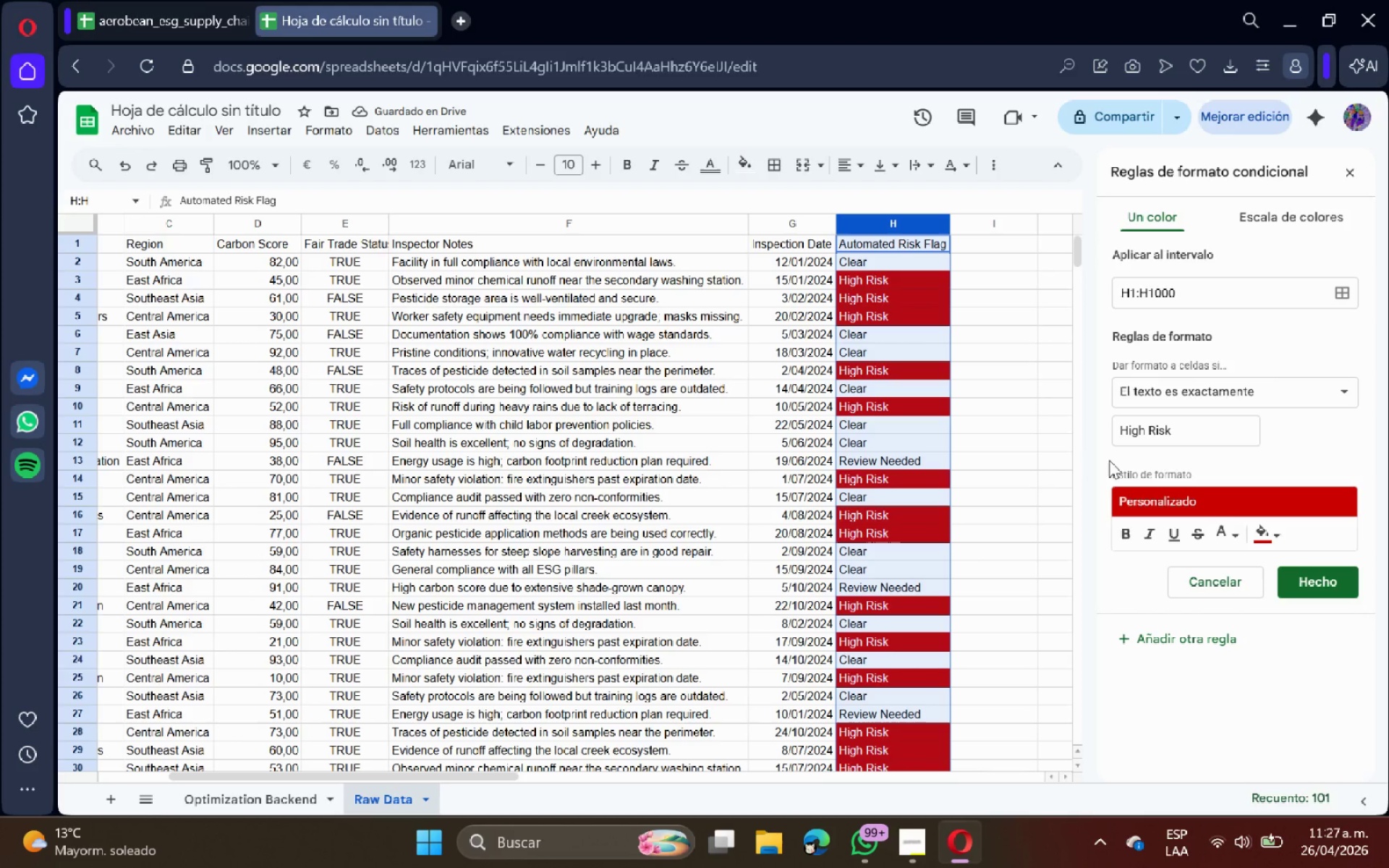 
left_click([1203, 636])
 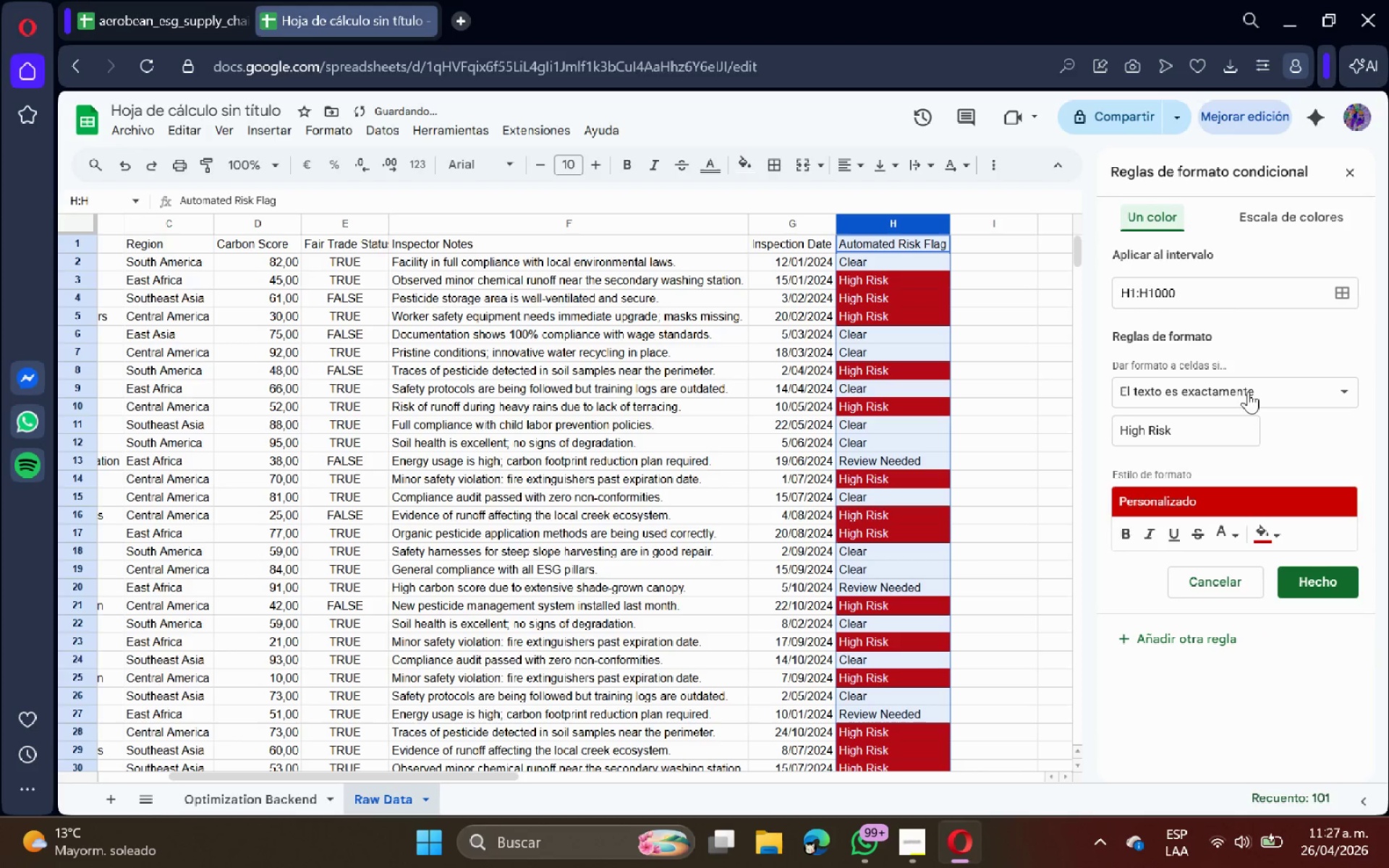 
double_click([1226, 419])
 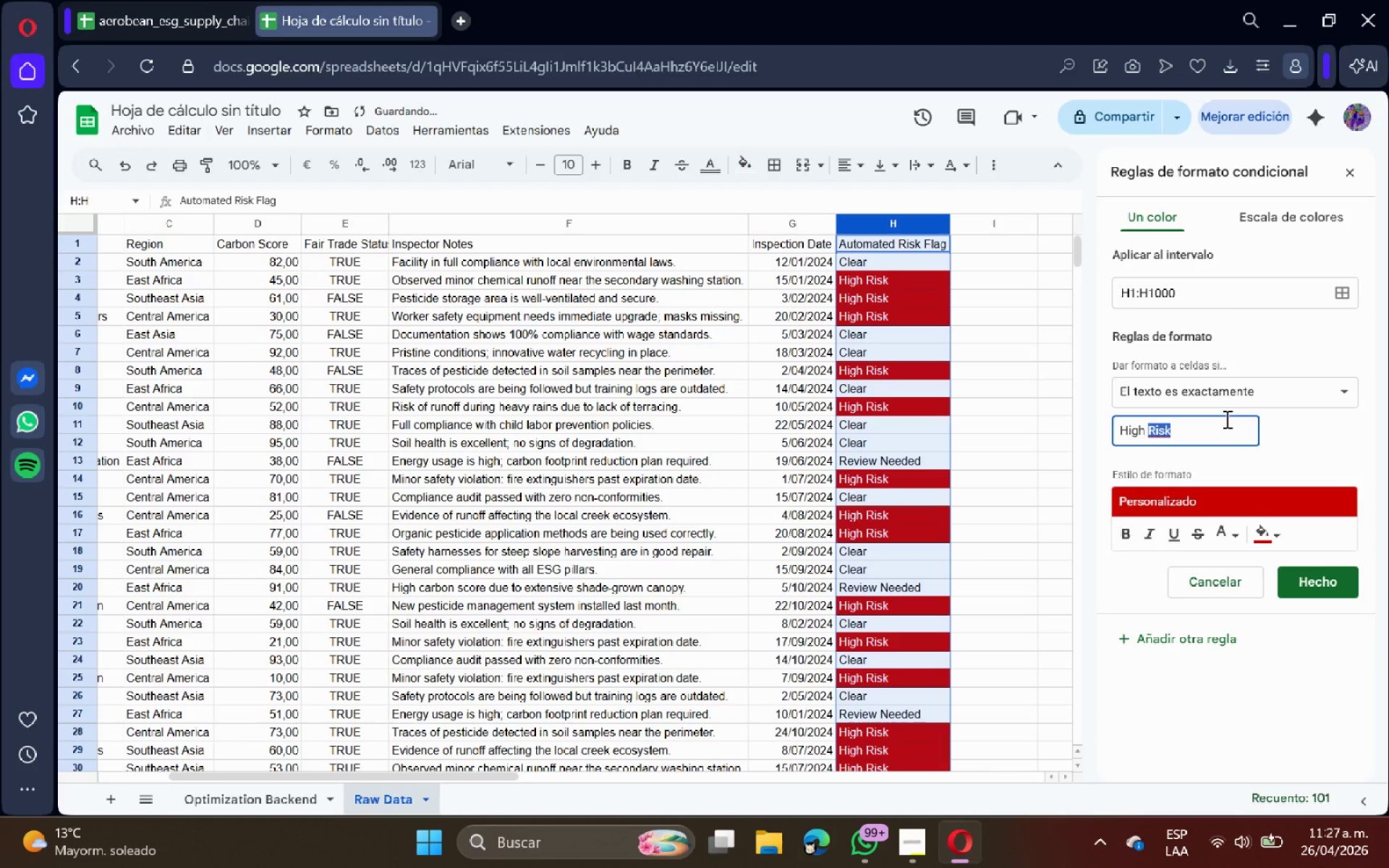 
triple_click([1226, 419])
 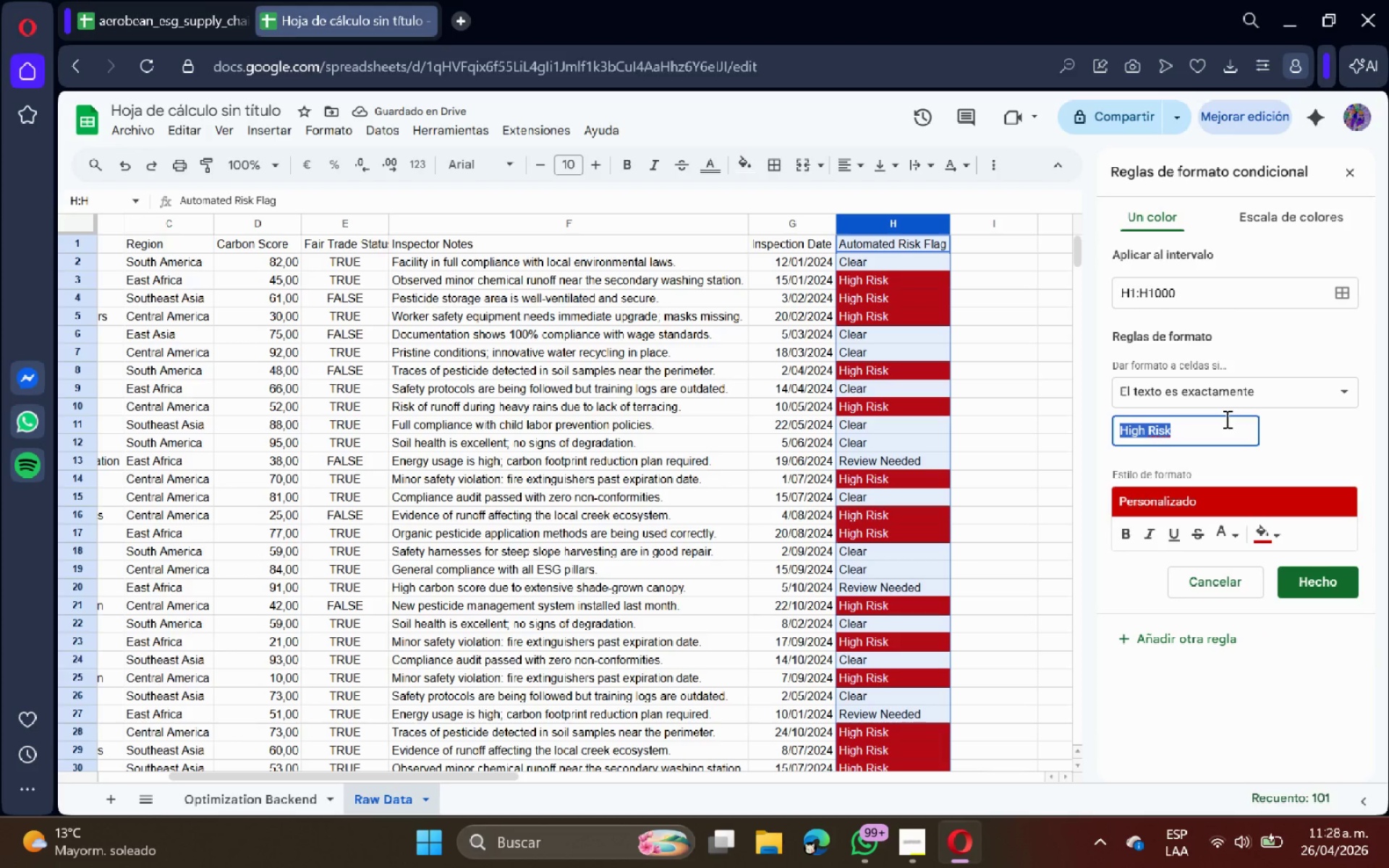 
left_click([1354, 172])
 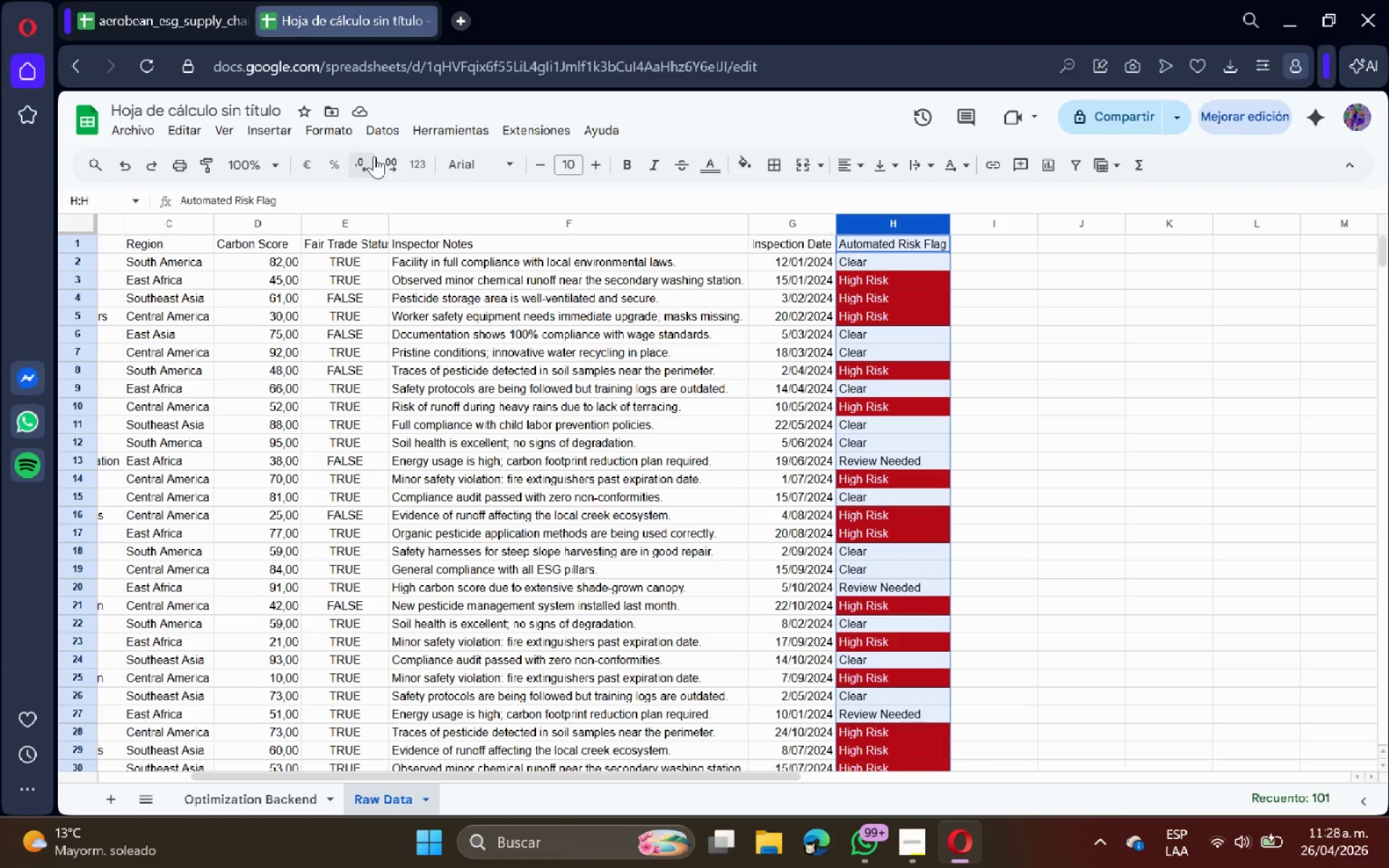 
left_click([327, 125])
 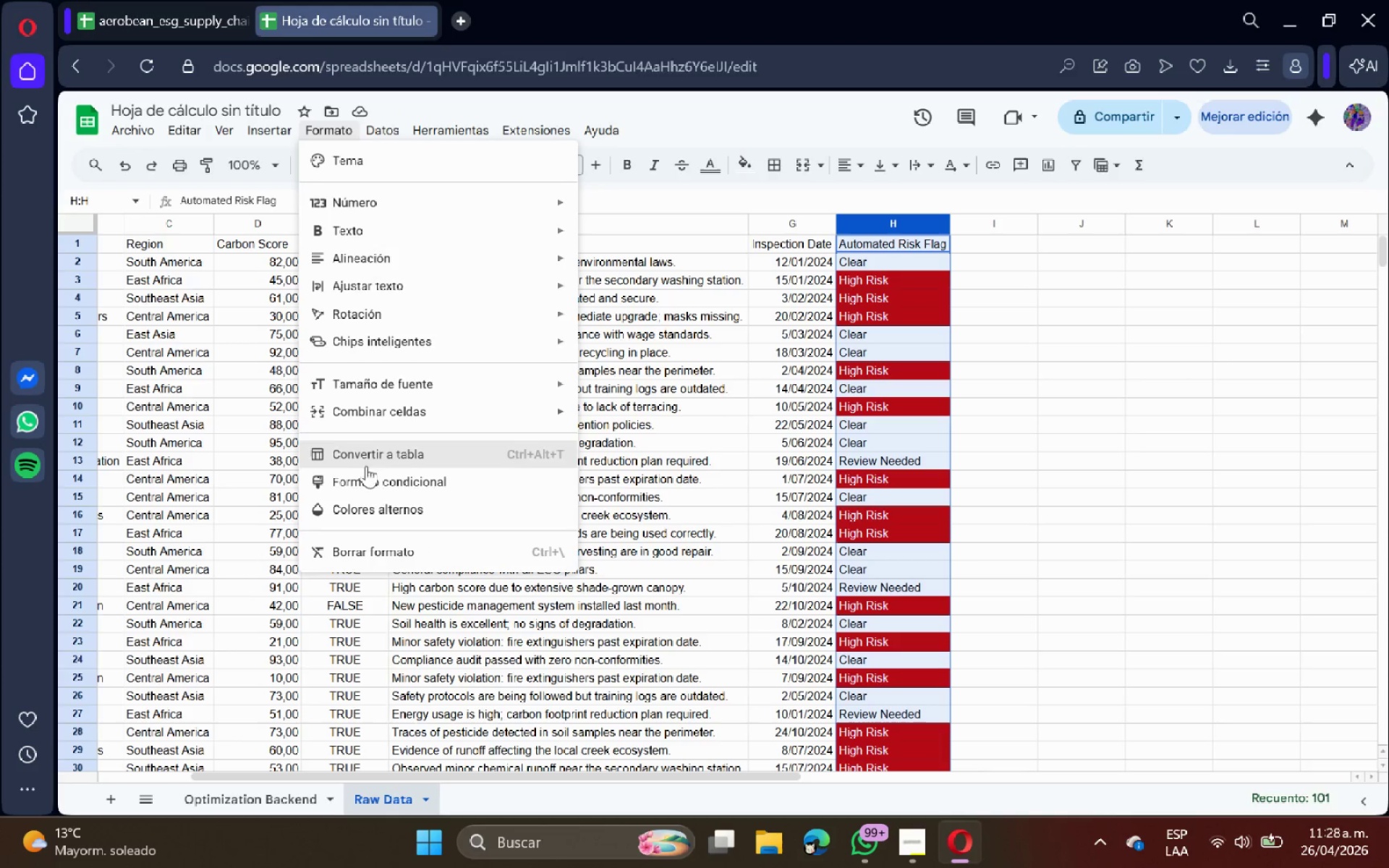 
left_click([371, 475])
 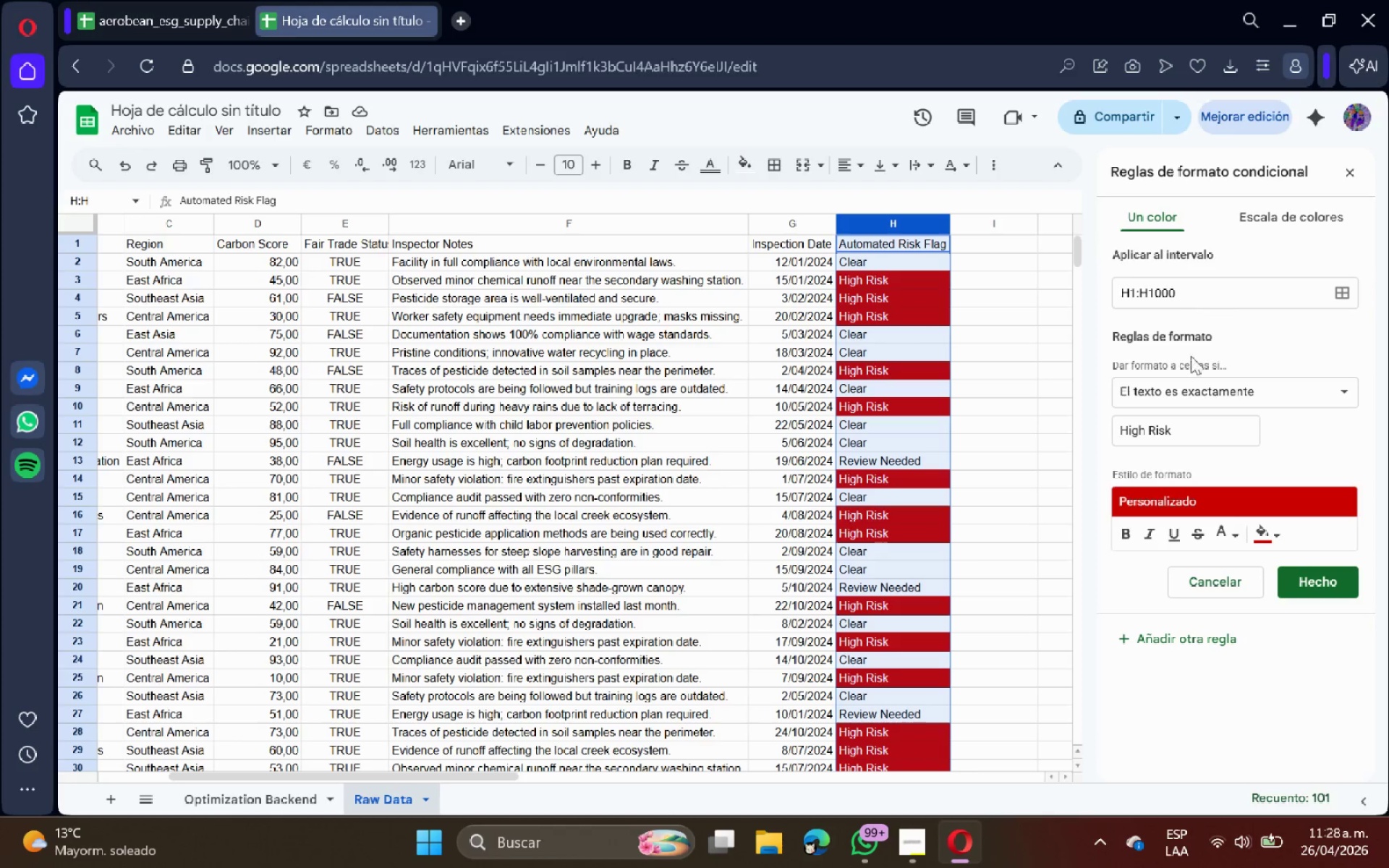 
double_click([1169, 432])
 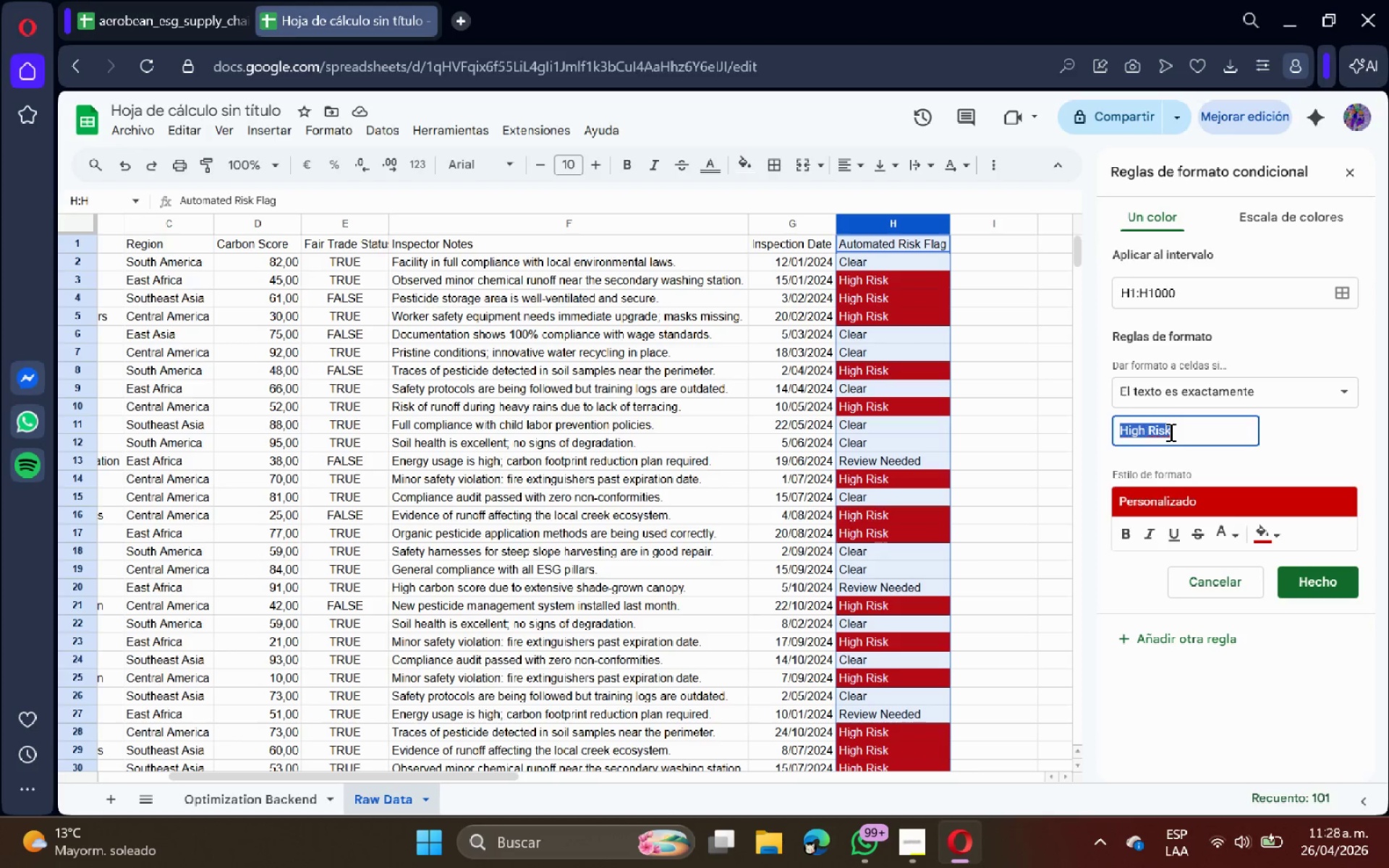 
triple_click([1169, 432])
 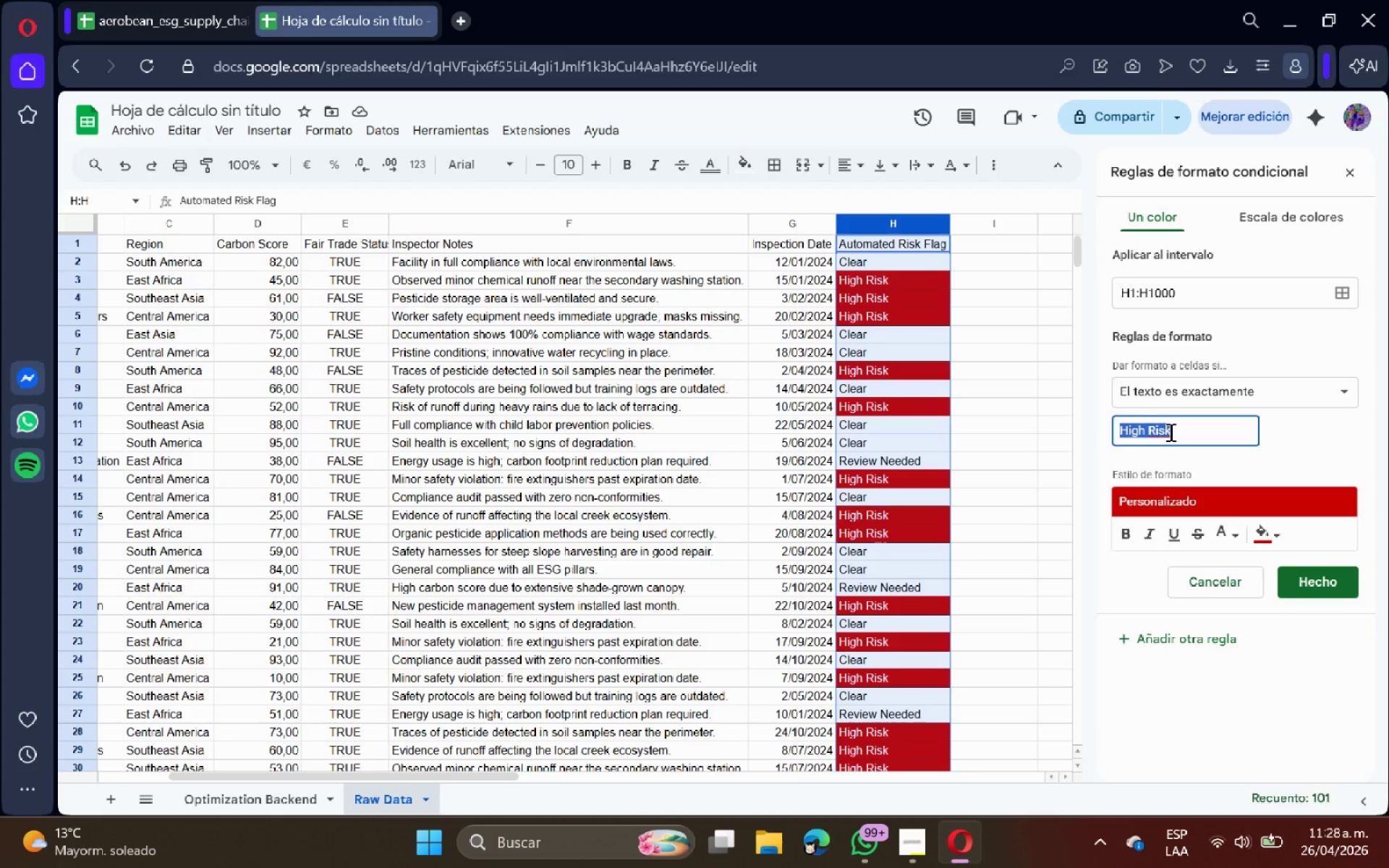 
type(Clear)
 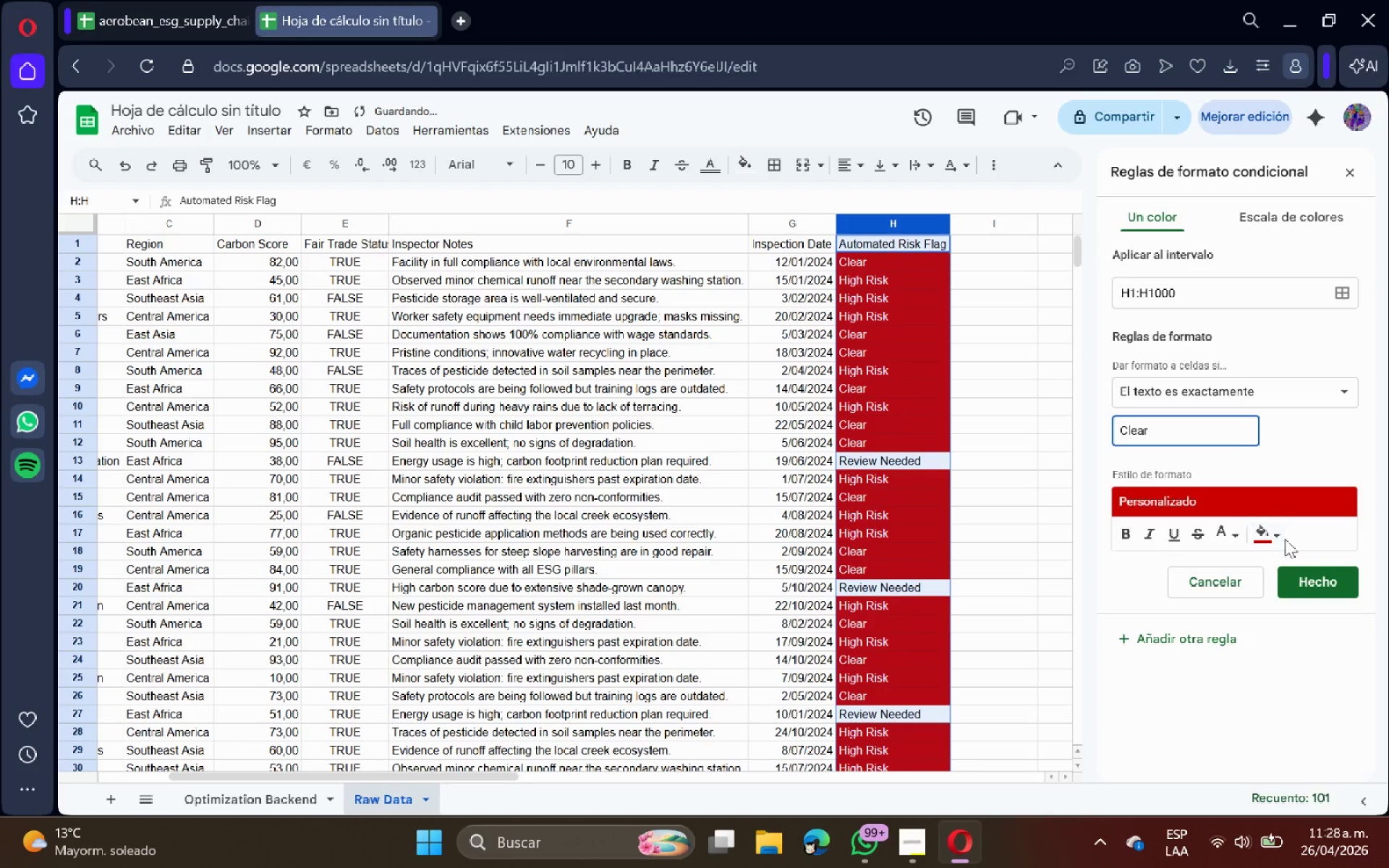 
left_click([1284, 538])
 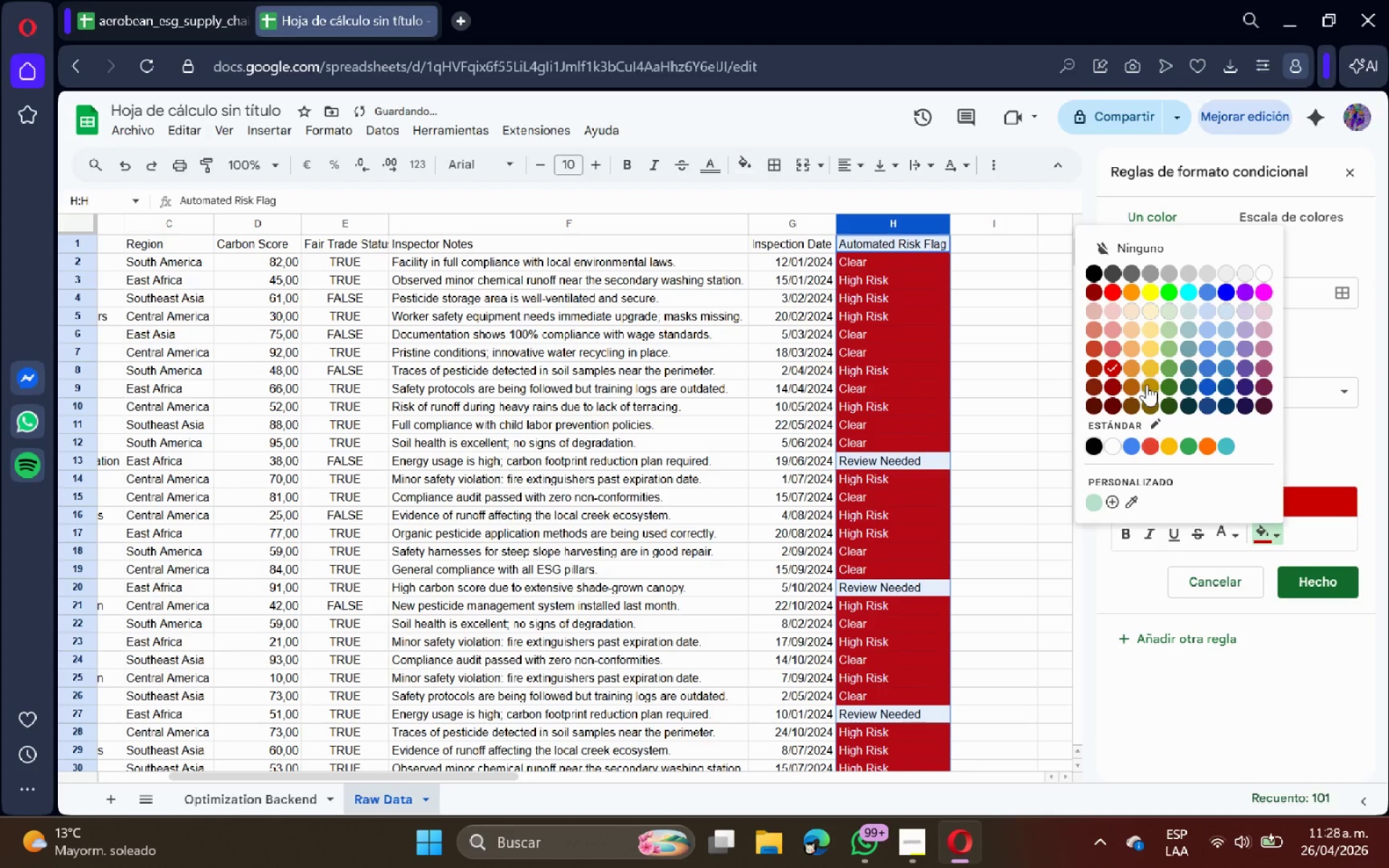 
left_click([1169, 367])
 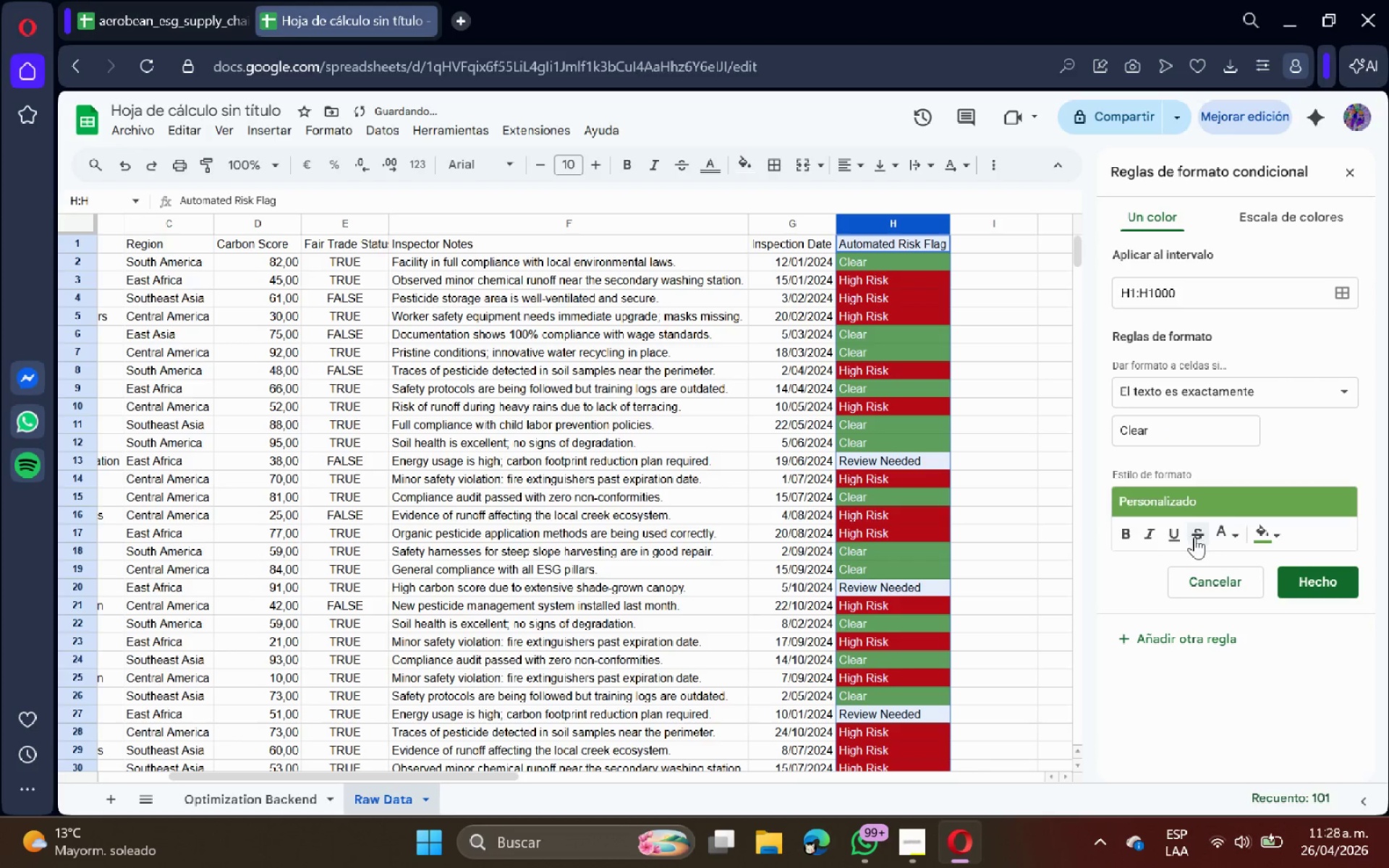 
left_click([1219, 534])
 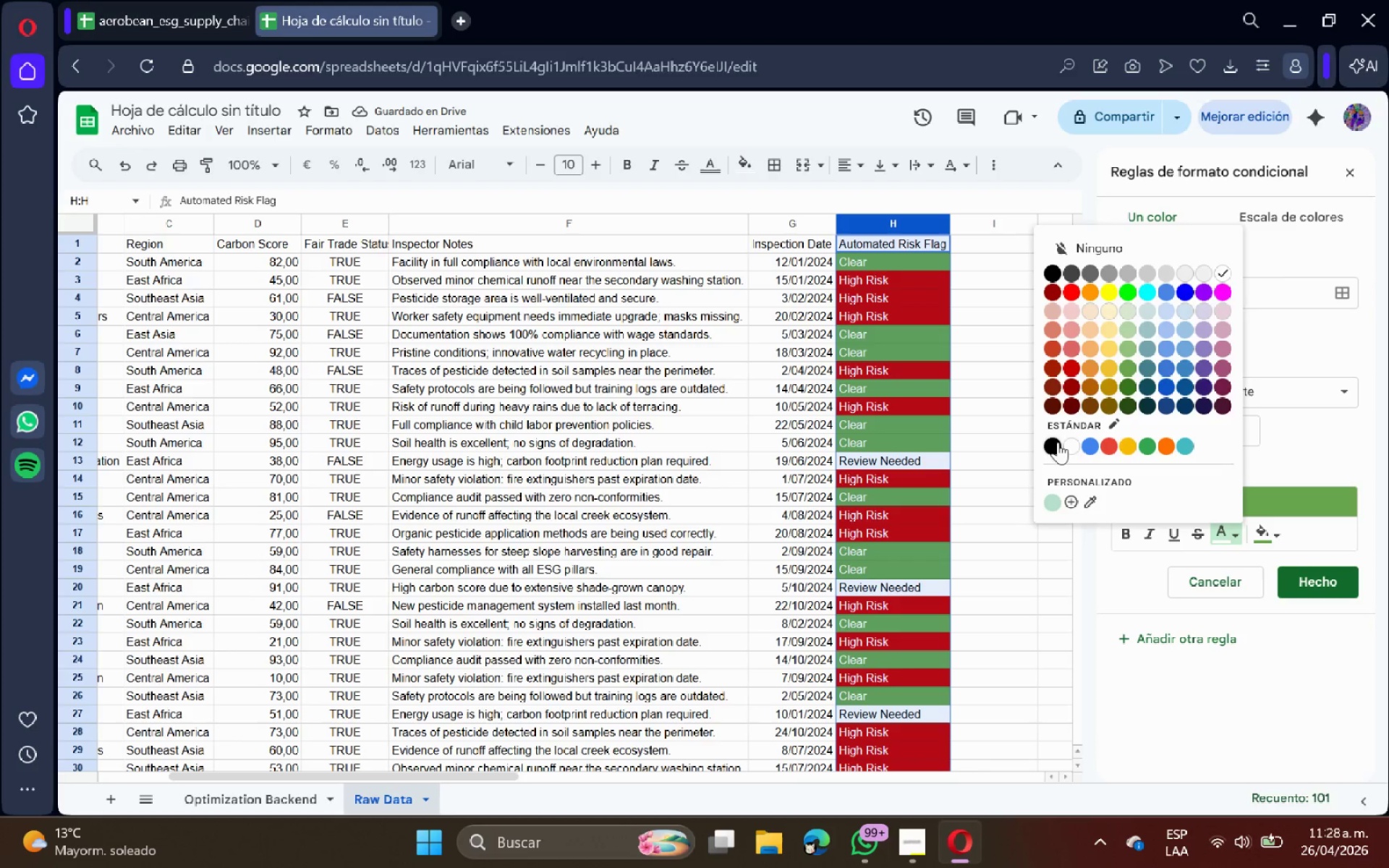 
left_click([1053, 451])
 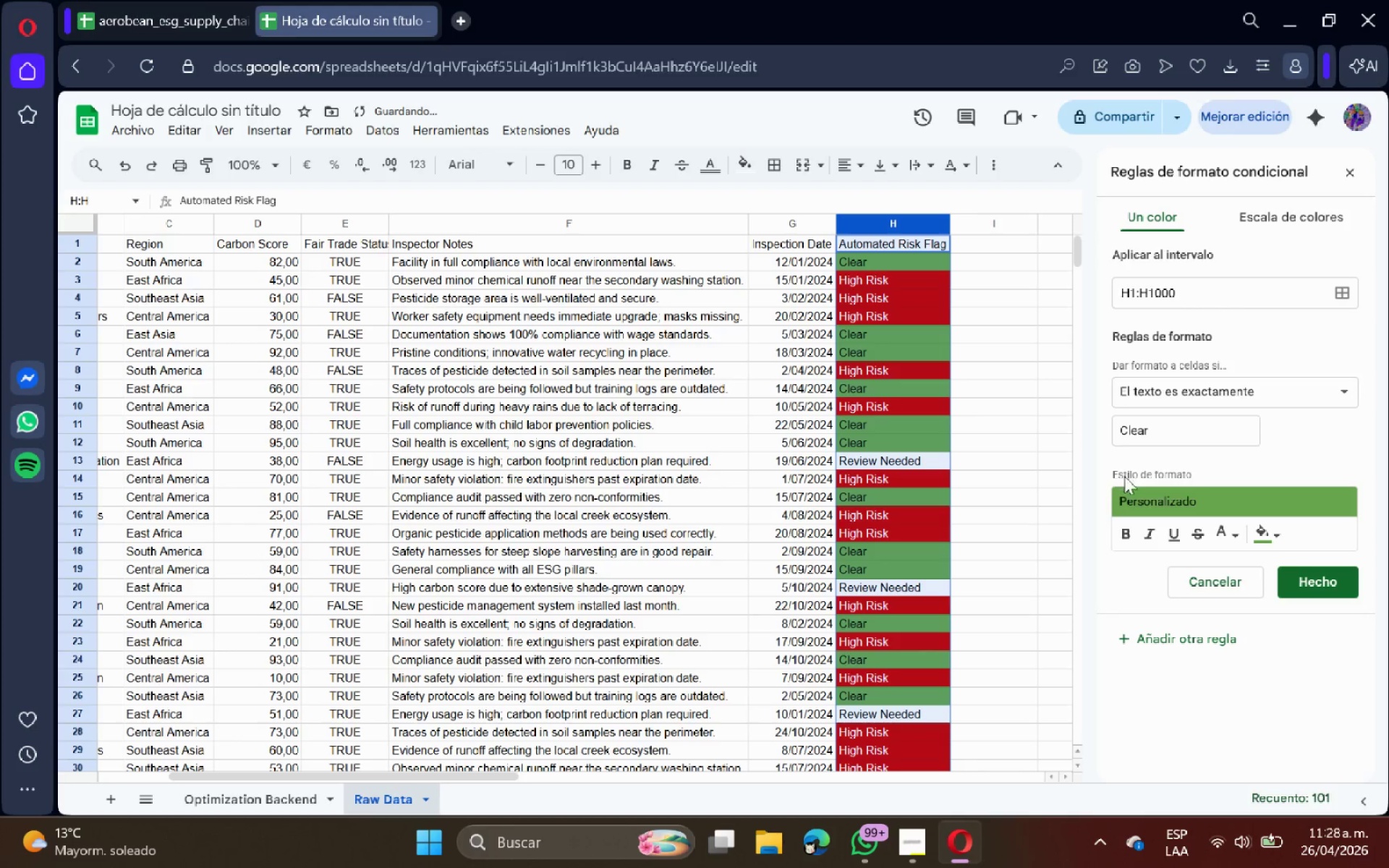 
left_click([1270, 524])
 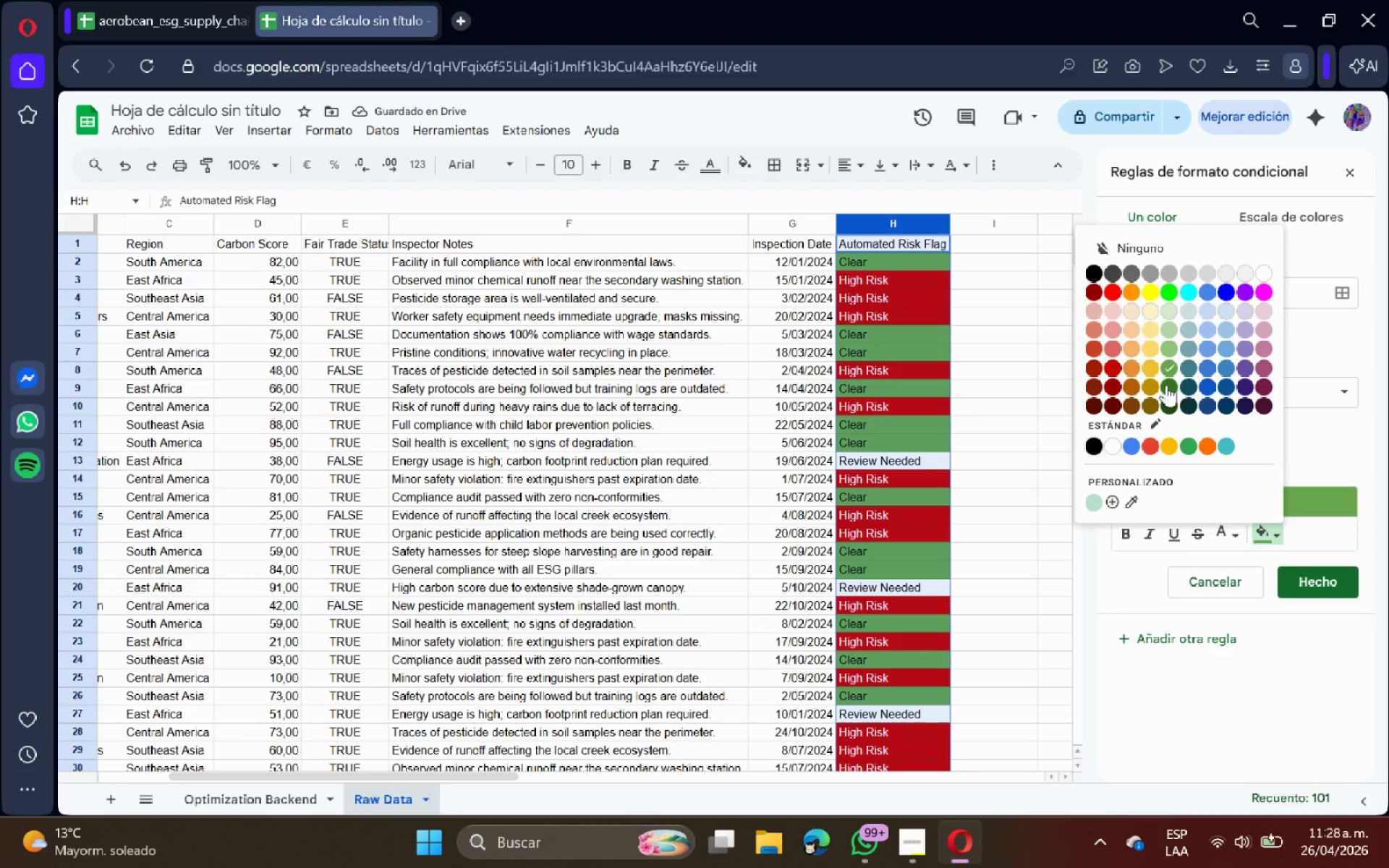 
left_click([1171, 352])
 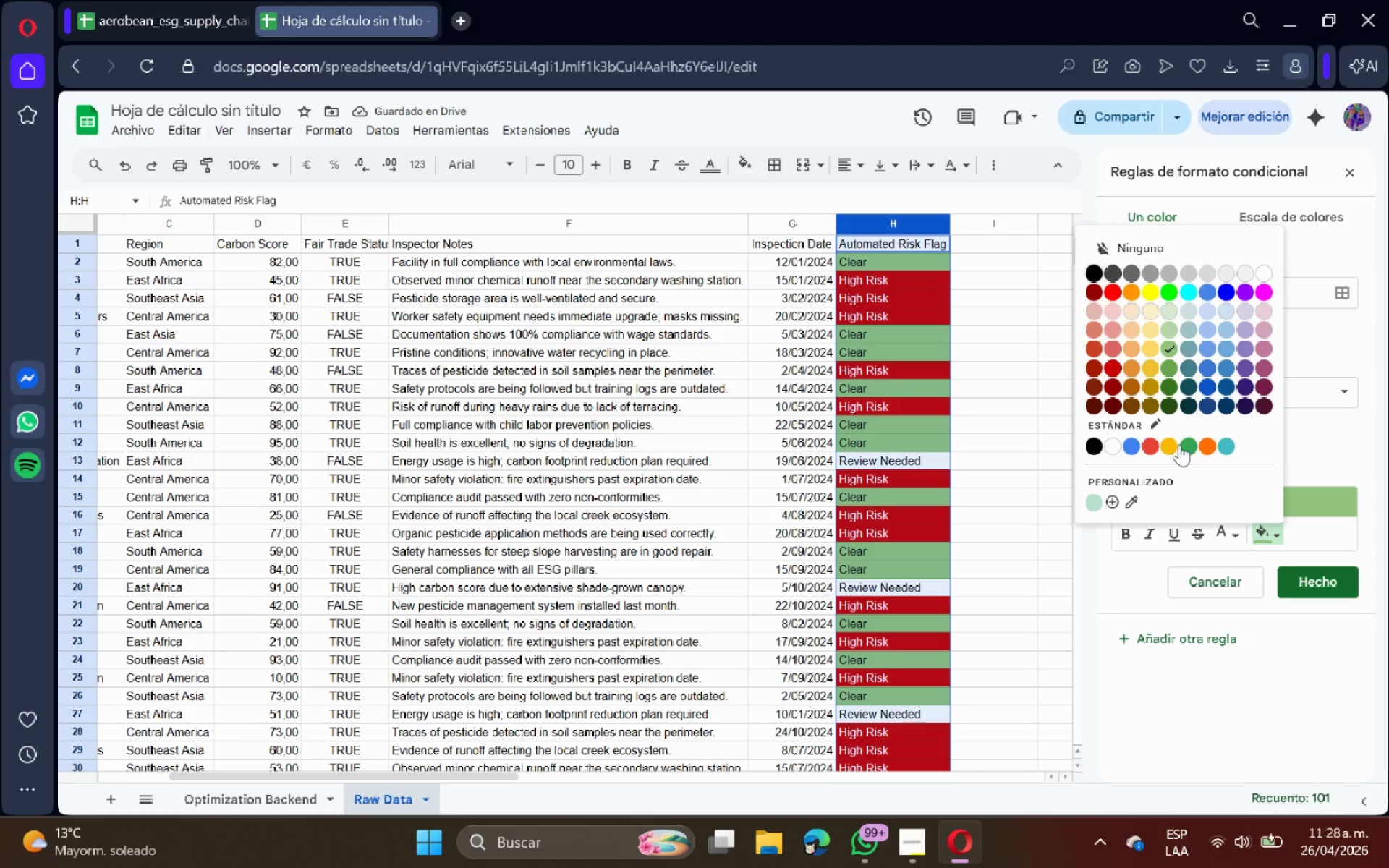 
left_click([1194, 443])
 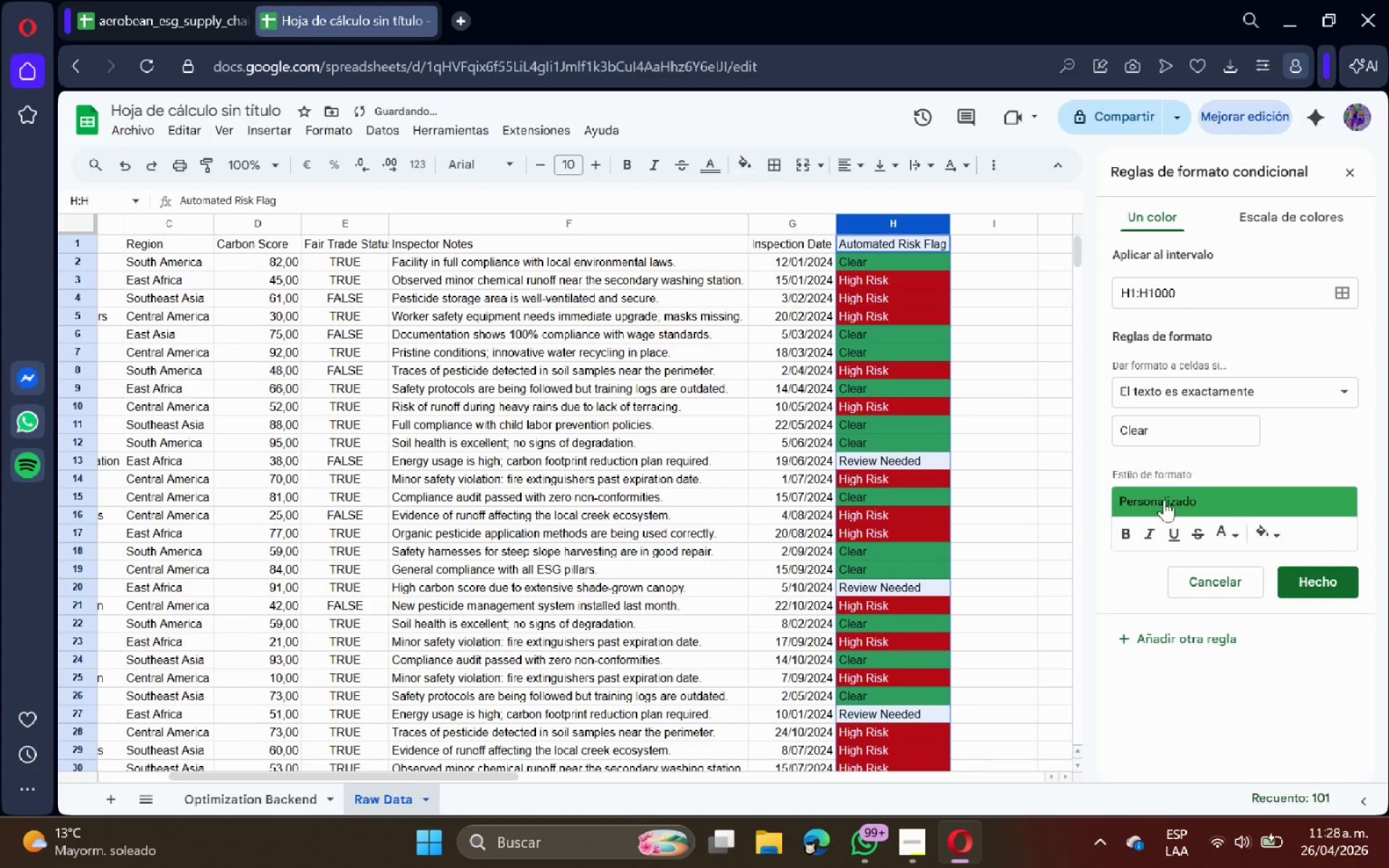 
left_click([1130, 528])
 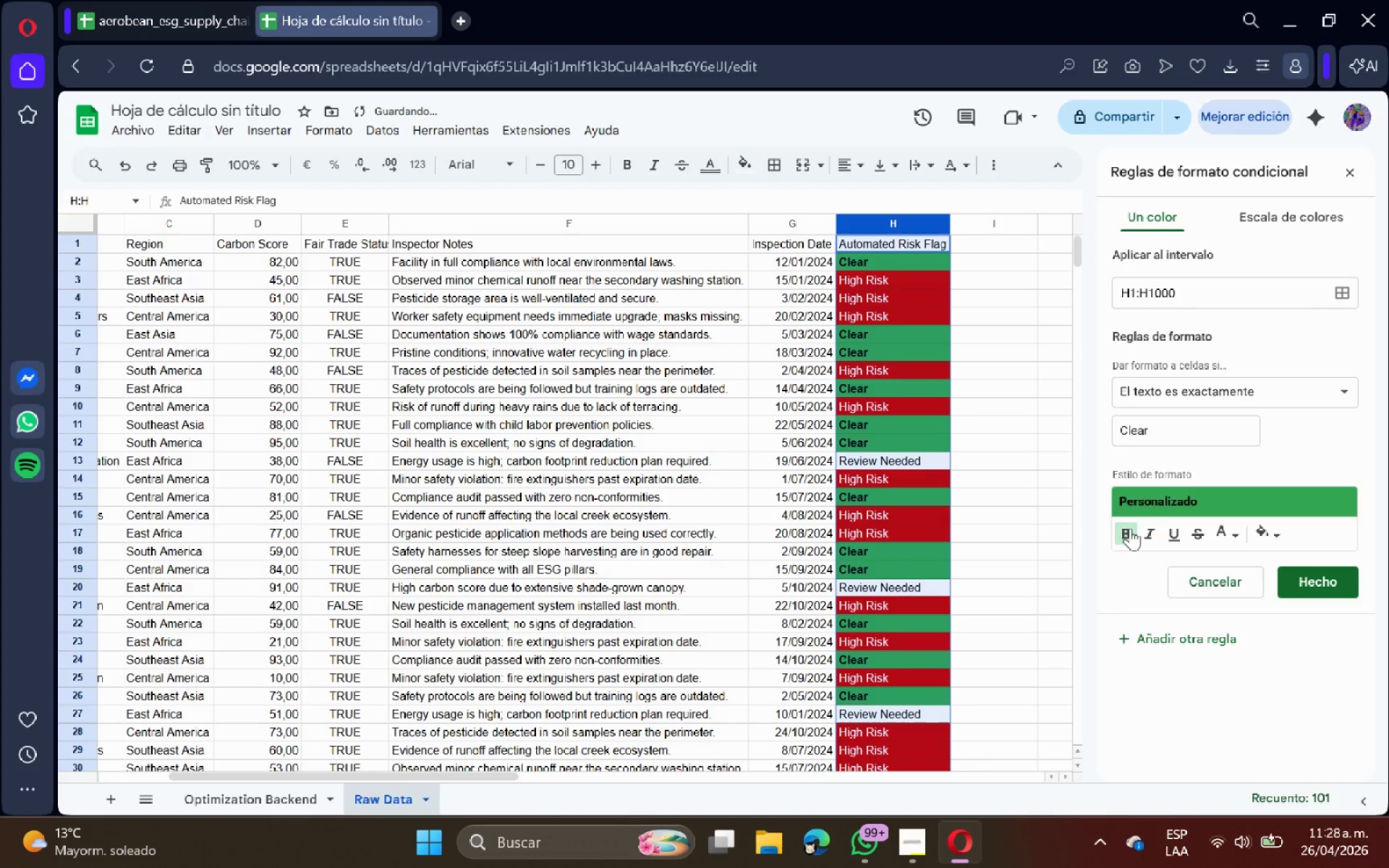 
left_click([1130, 528])
 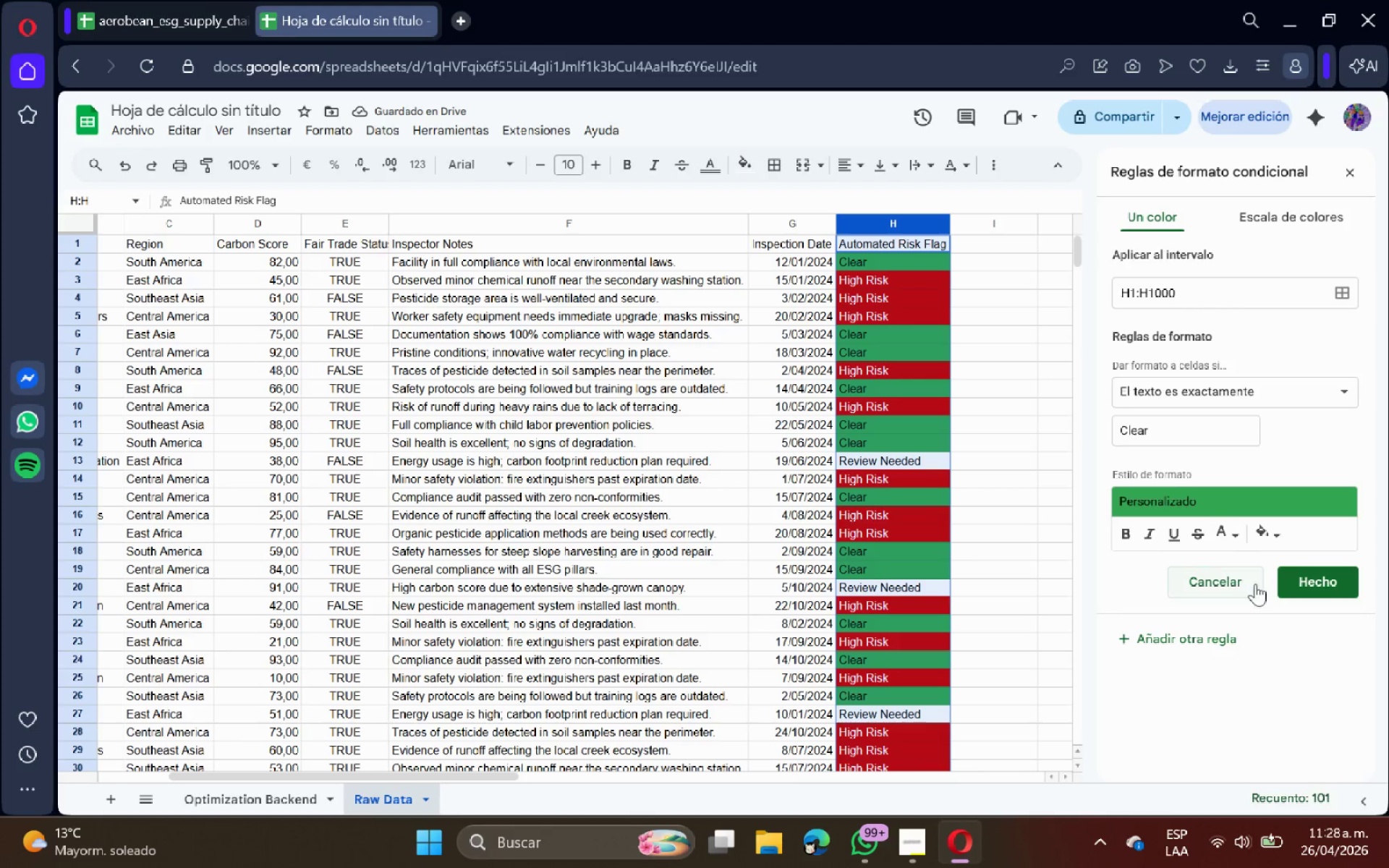 
wait(6.73)
 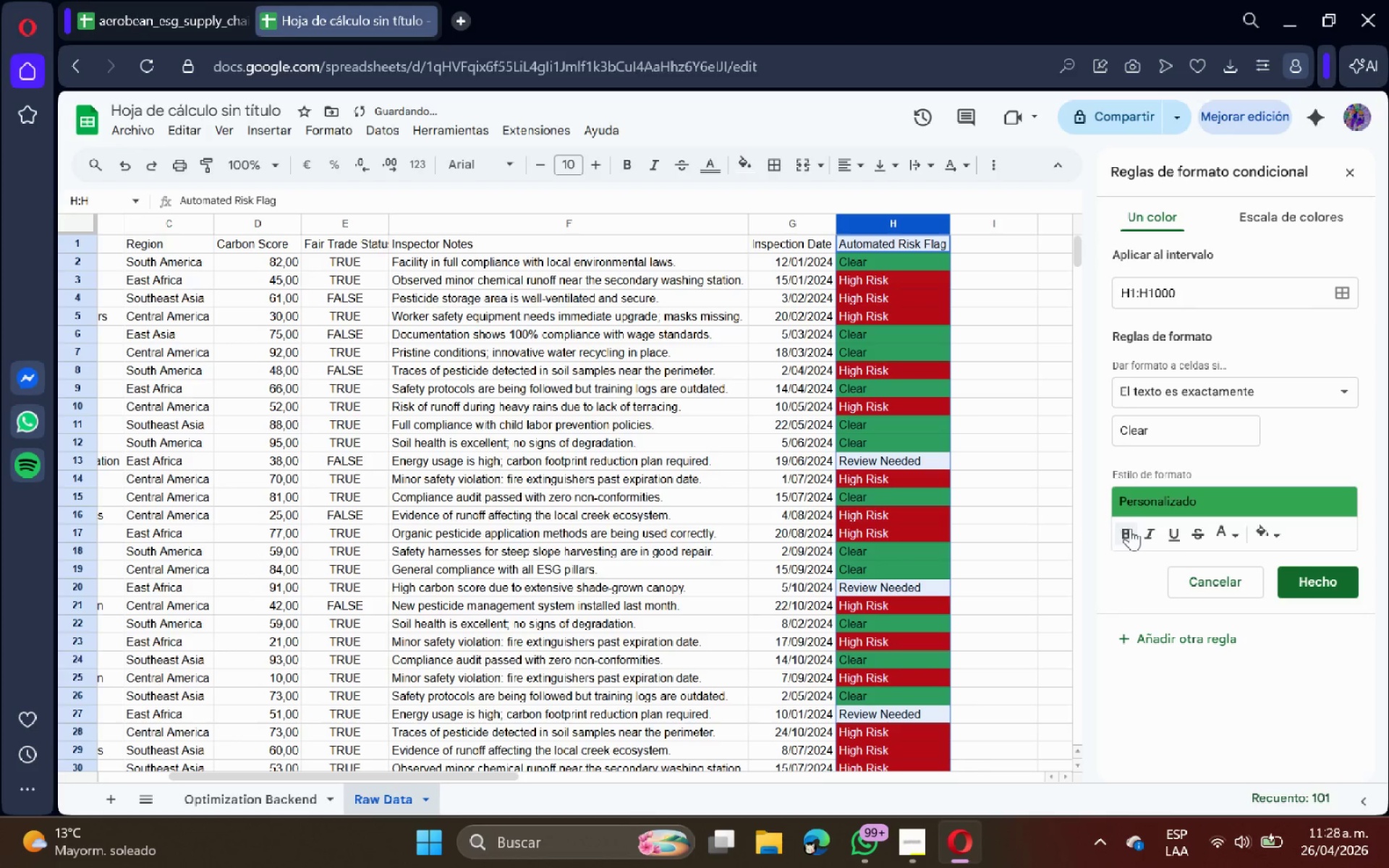 
double_click([1165, 444])
 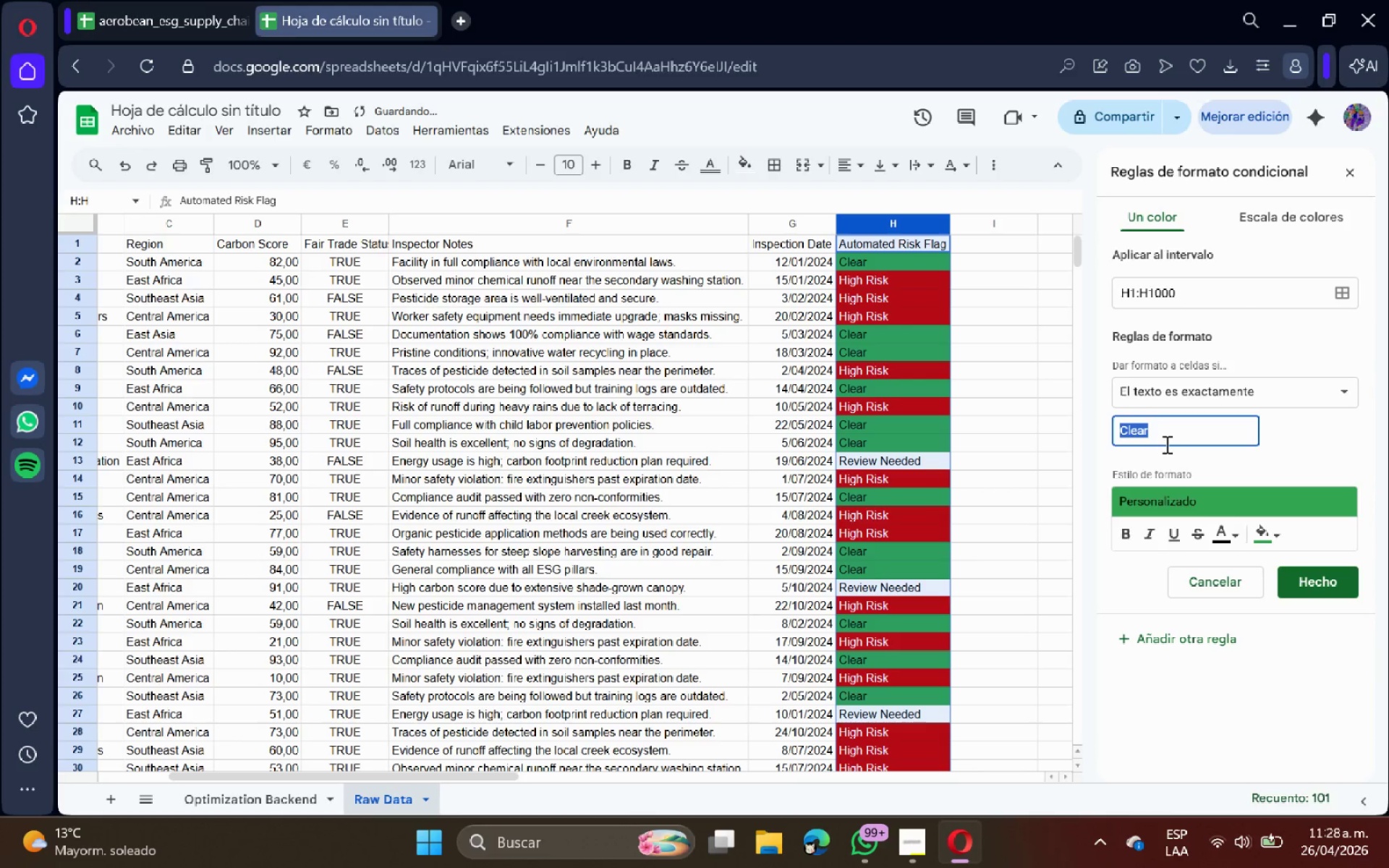 
triple_click([1165, 444])
 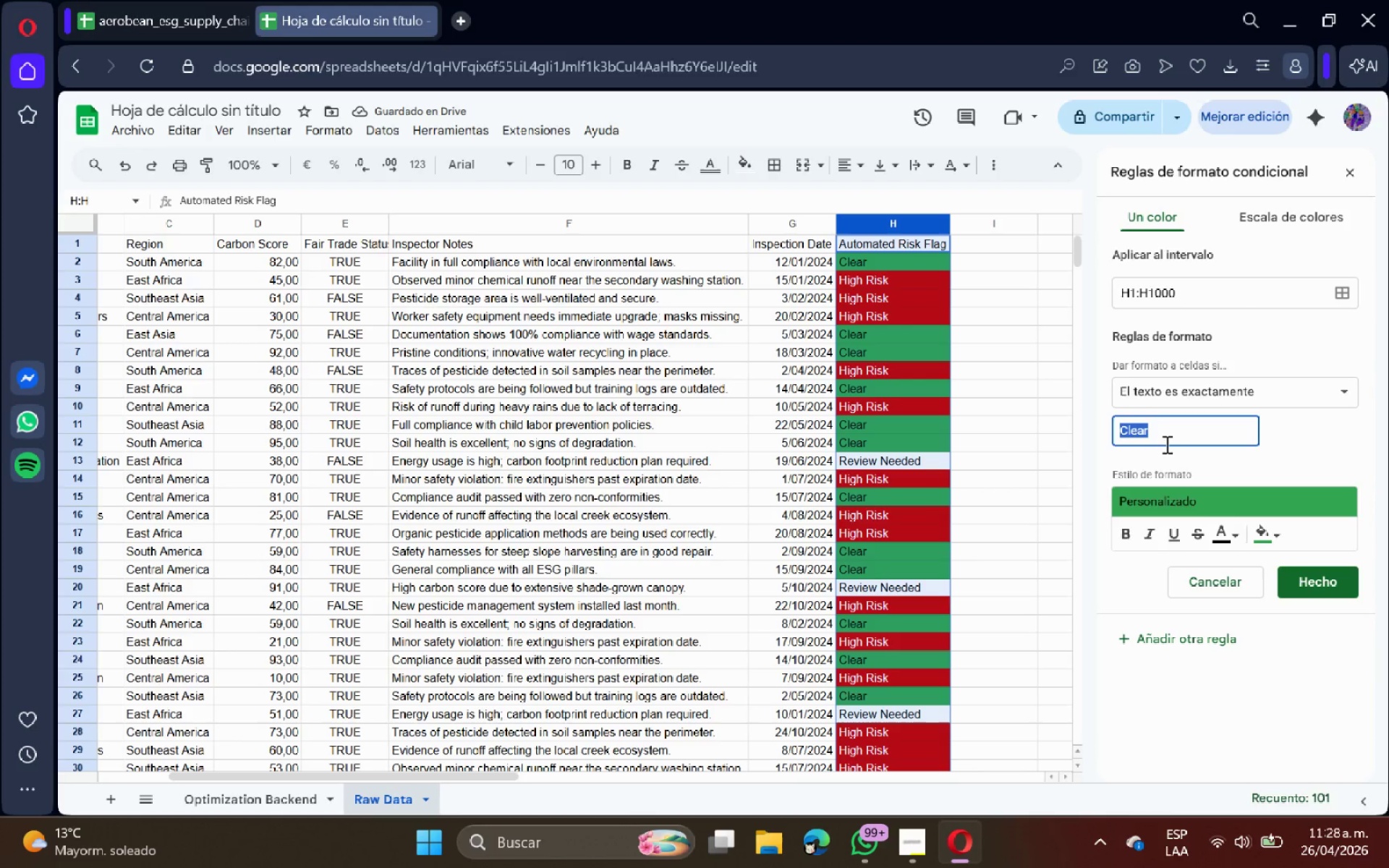 
type(Review Need)
 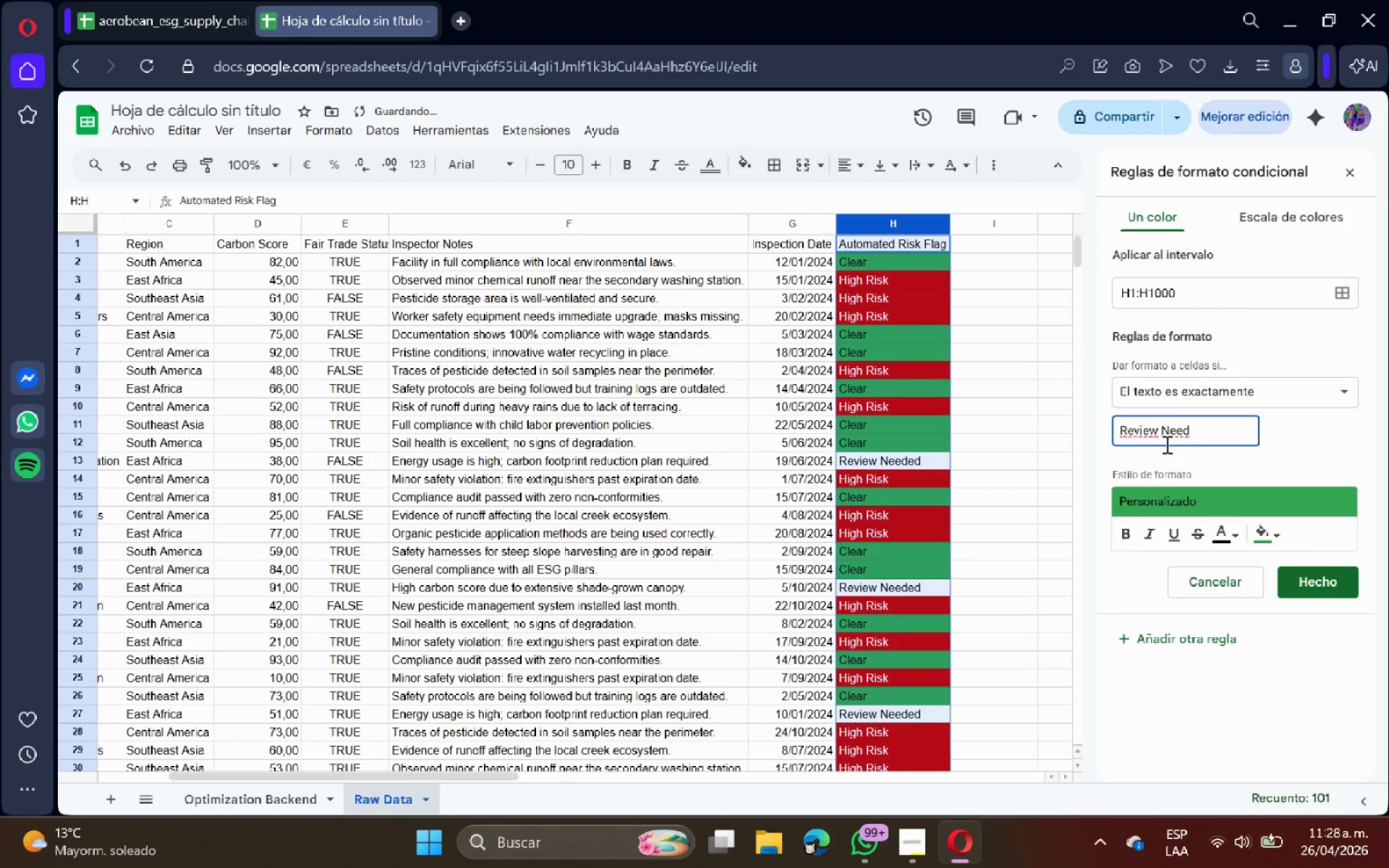 
type(ed)
 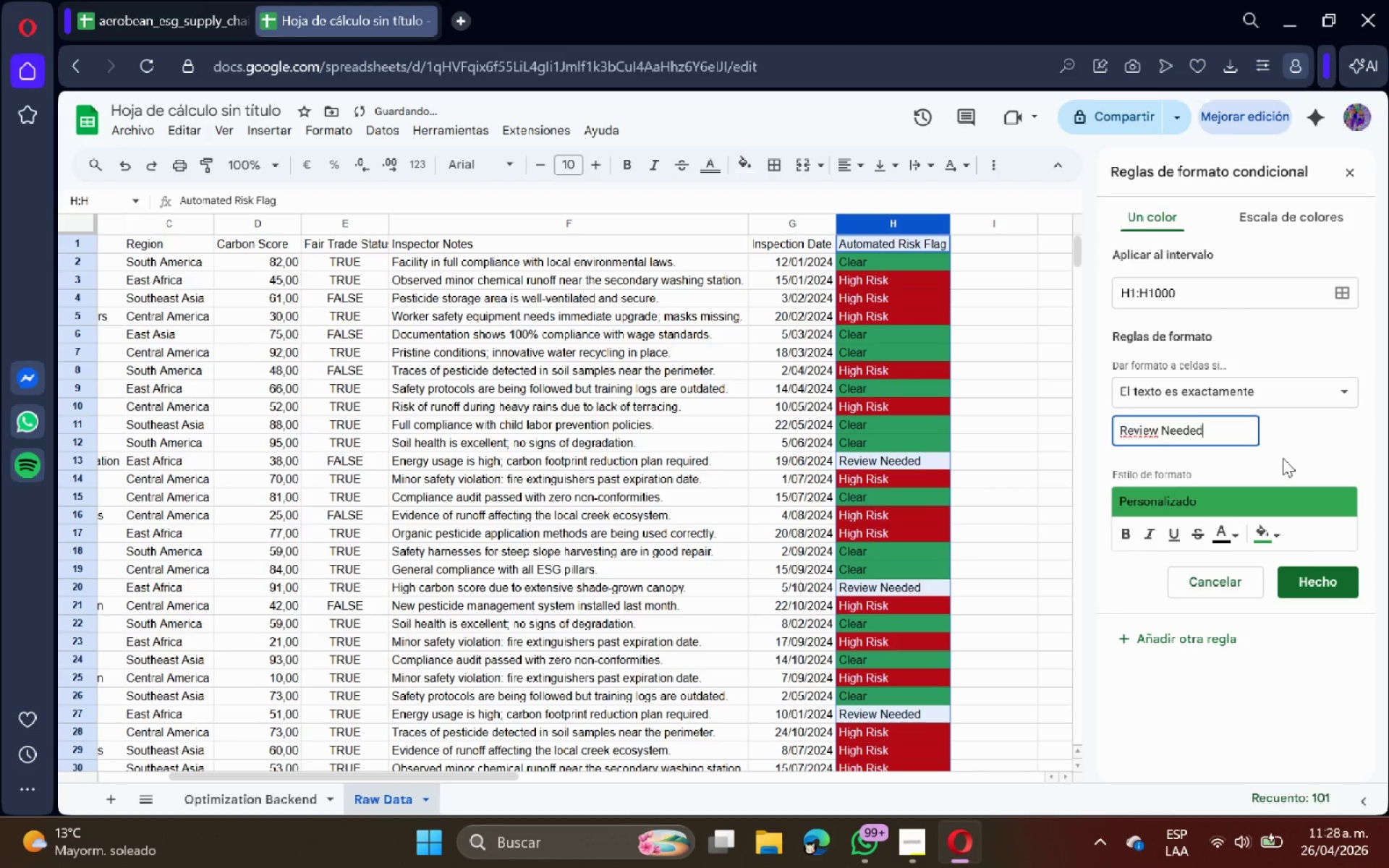 
left_click([1283, 459])
 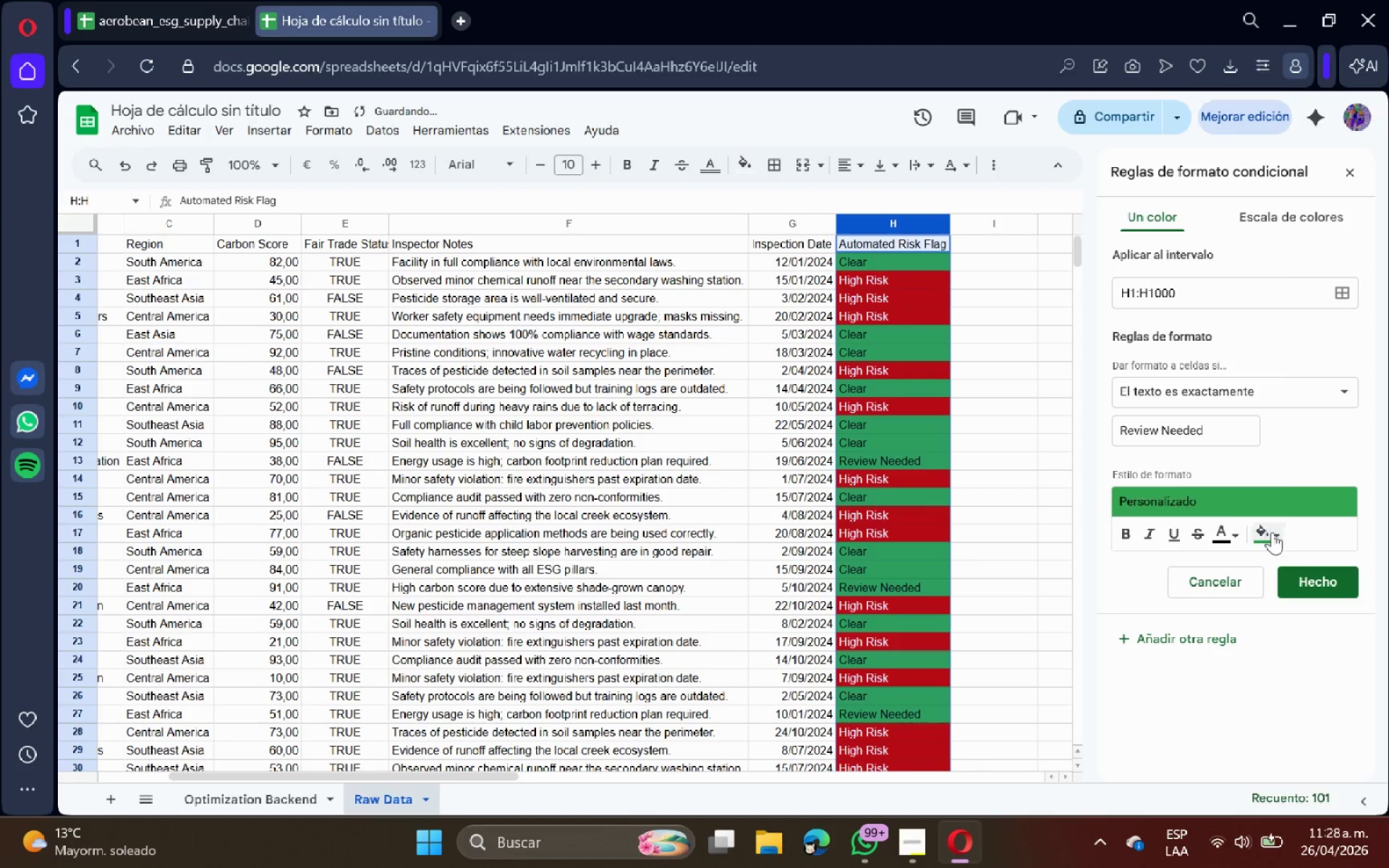 
left_click([1272, 532])
 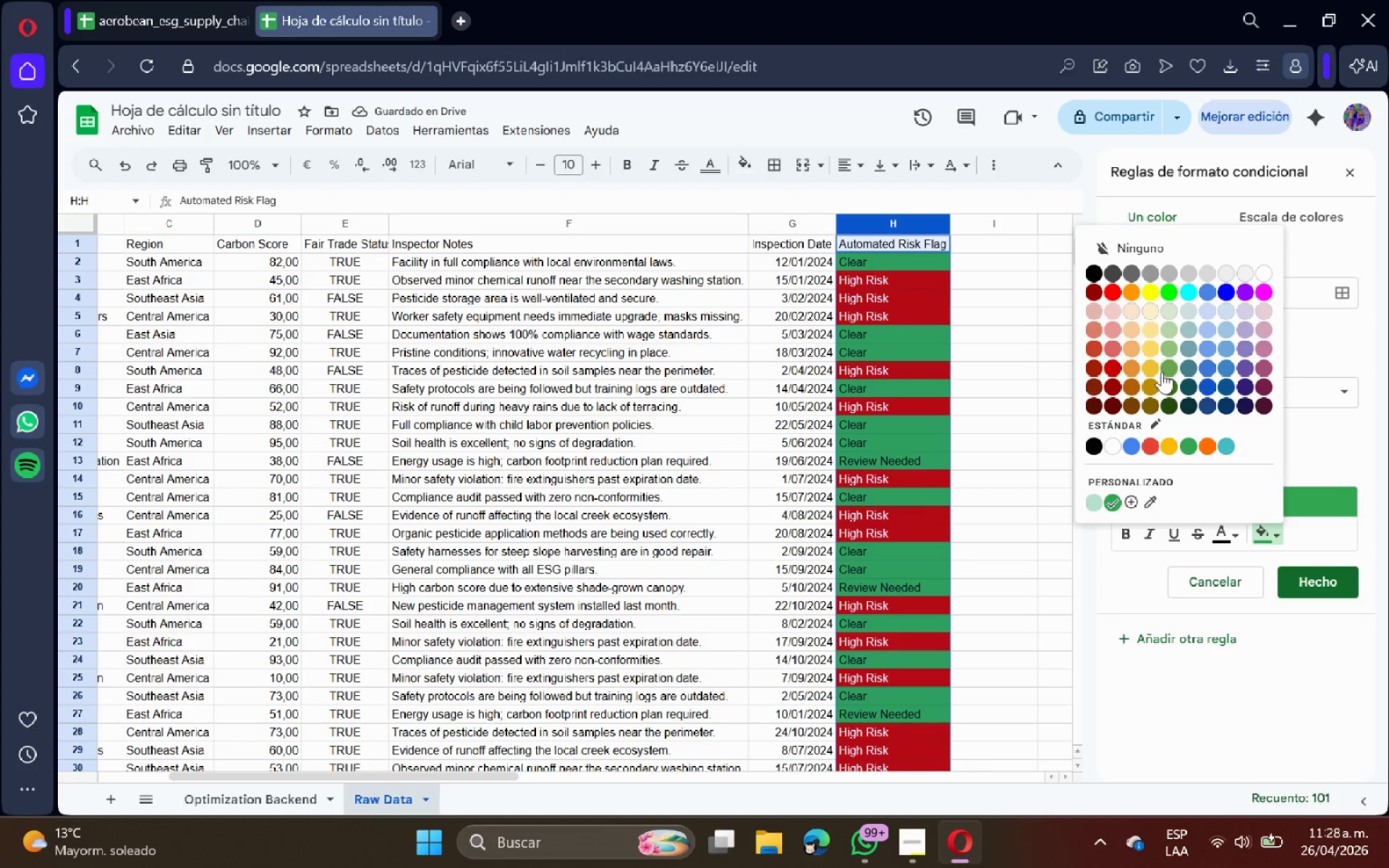 
left_click([1165, 445])
 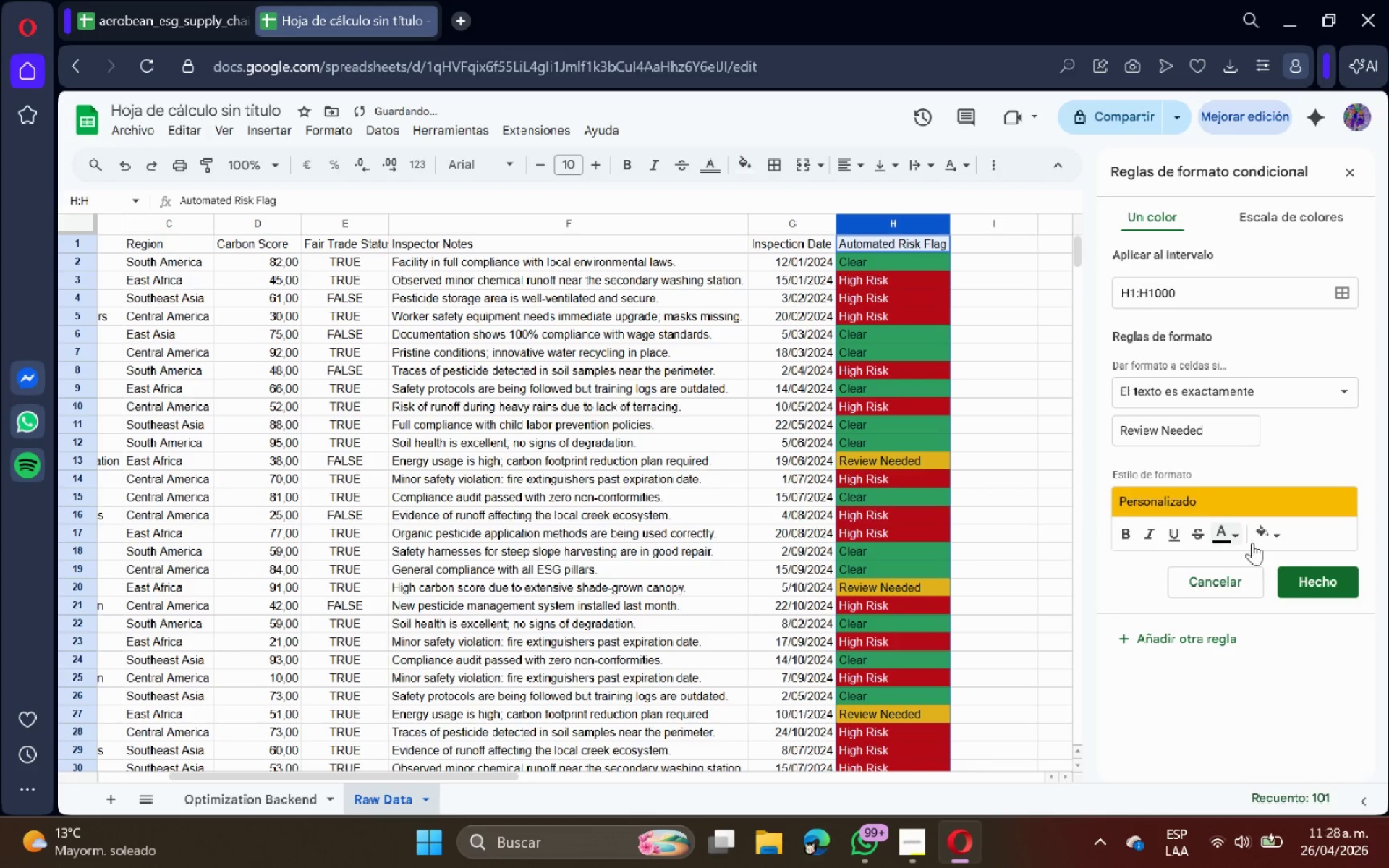 
left_click([1306, 581])
 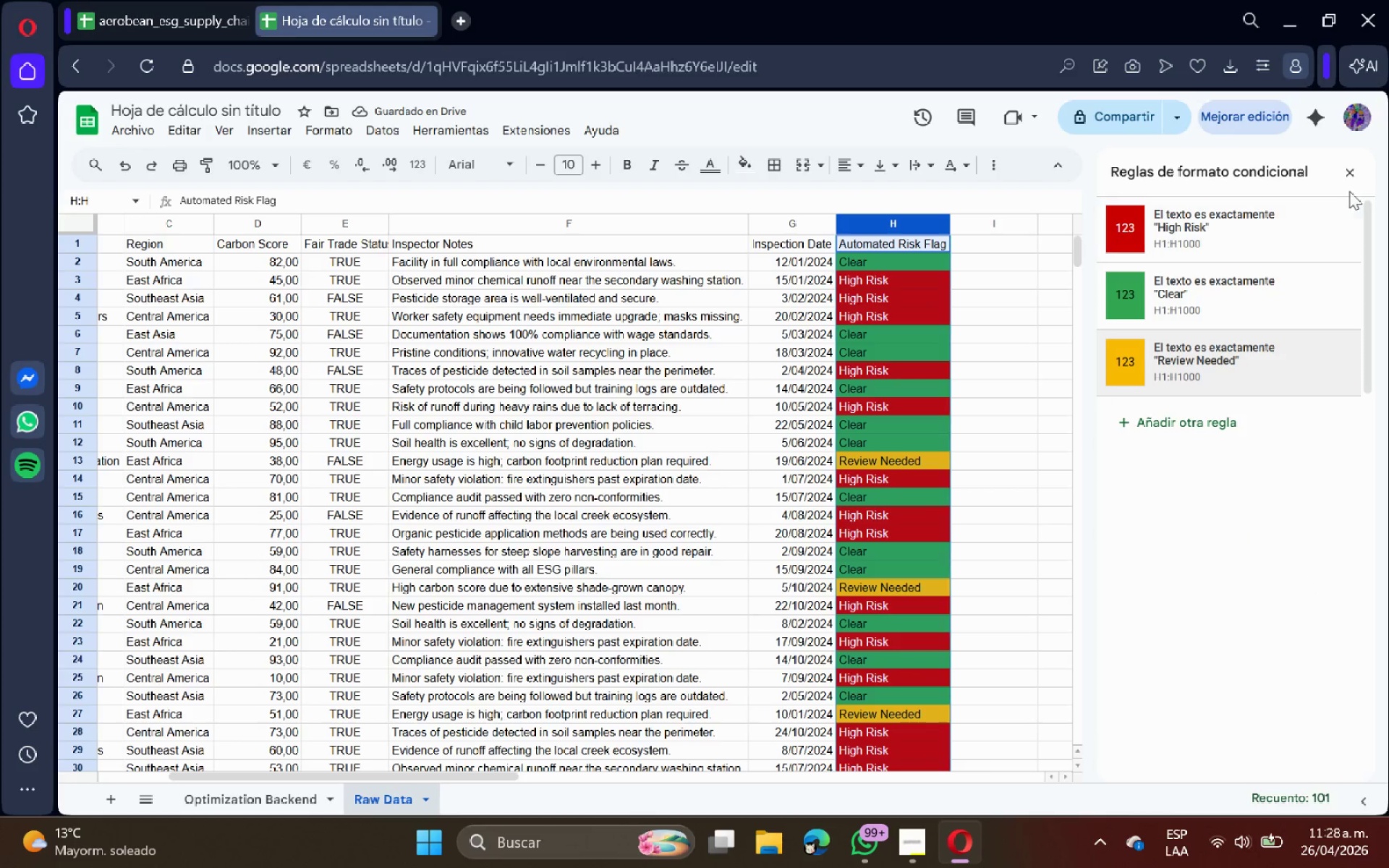 
left_click([1343, 172])
 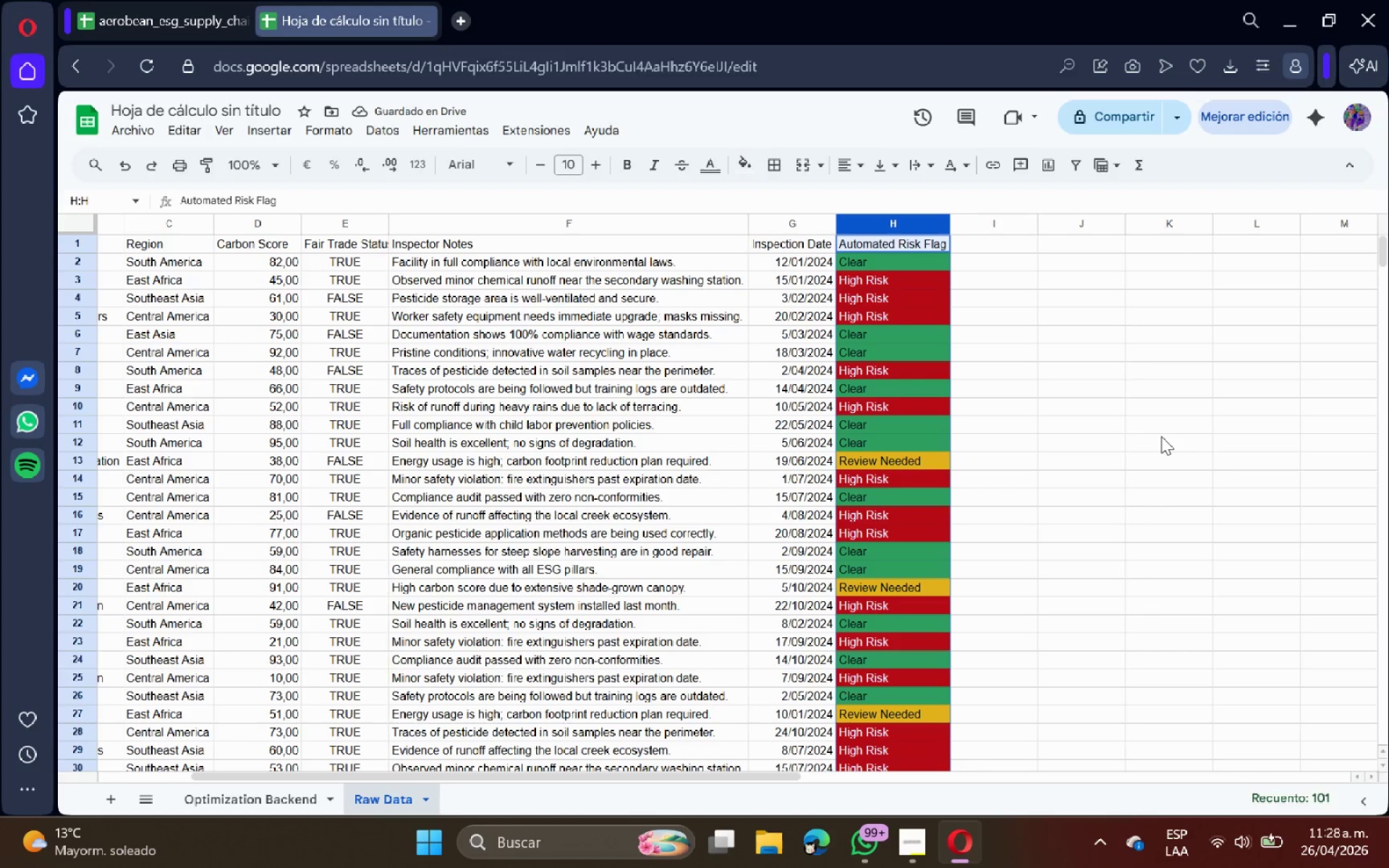 
left_click([1129, 456])
 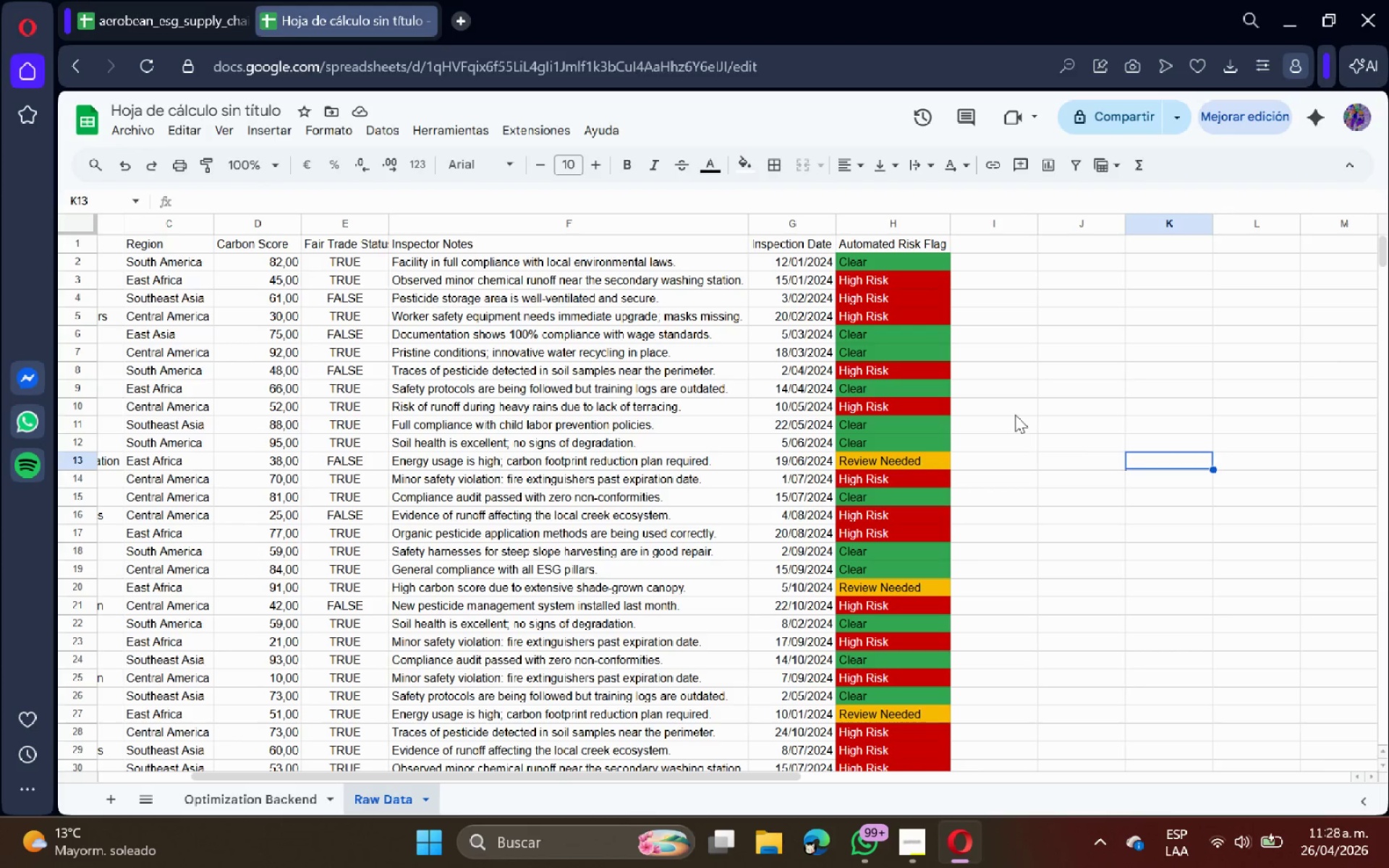 
left_click([999, 234])
 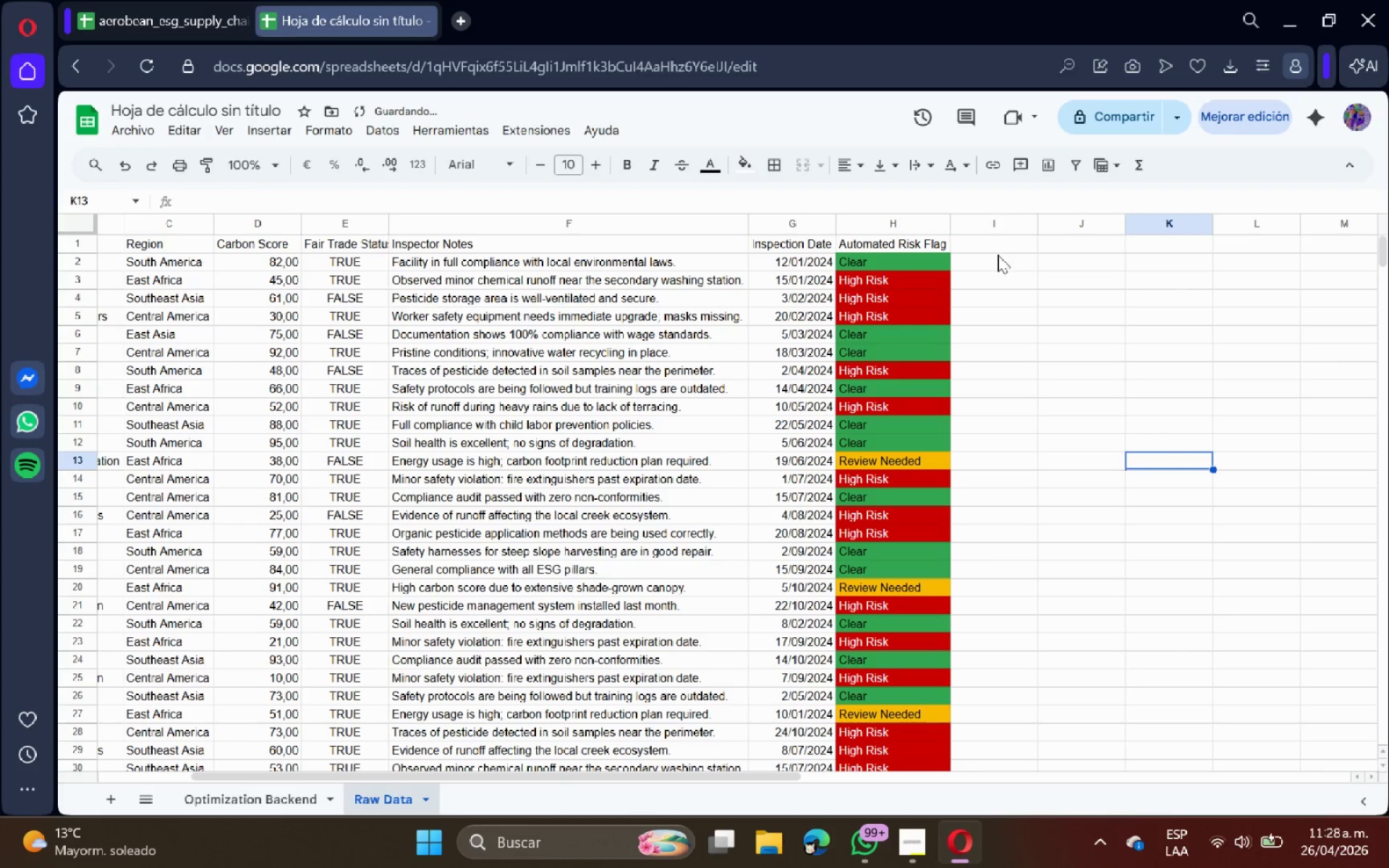 
left_click([998, 244])
 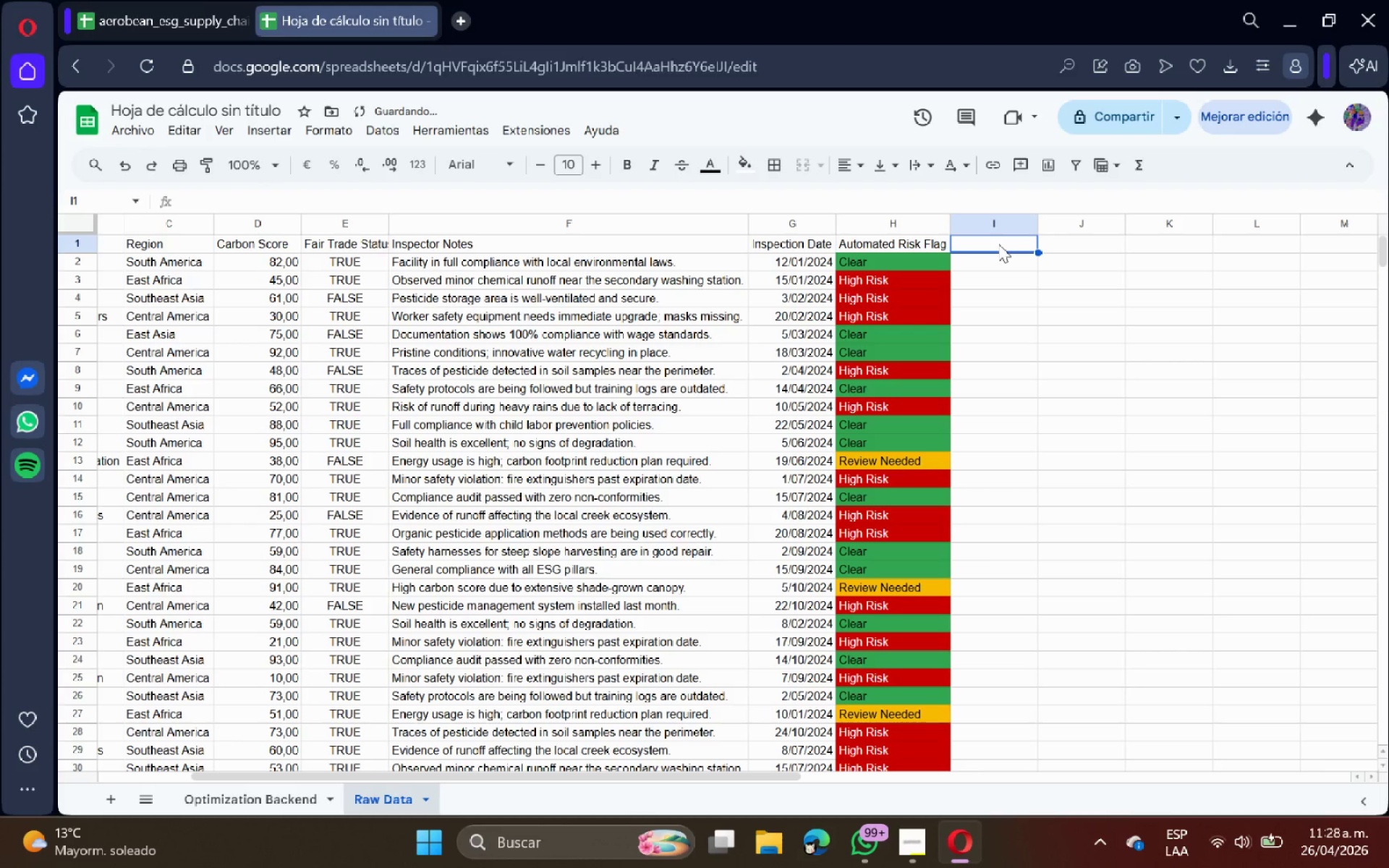 
type(Cl)
key(Backspace)
type(alculated ESG Score)
 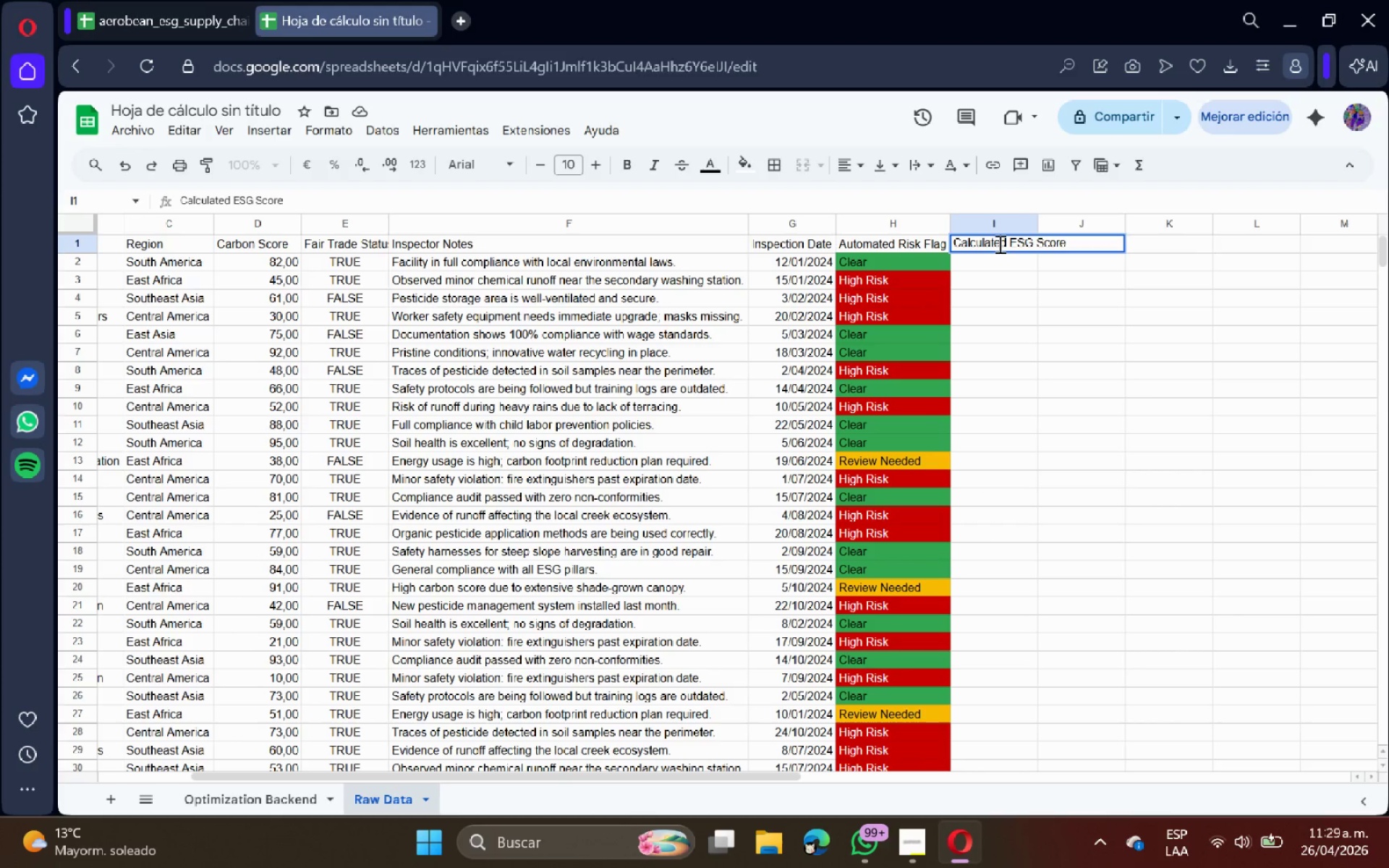 
key(Enter)
 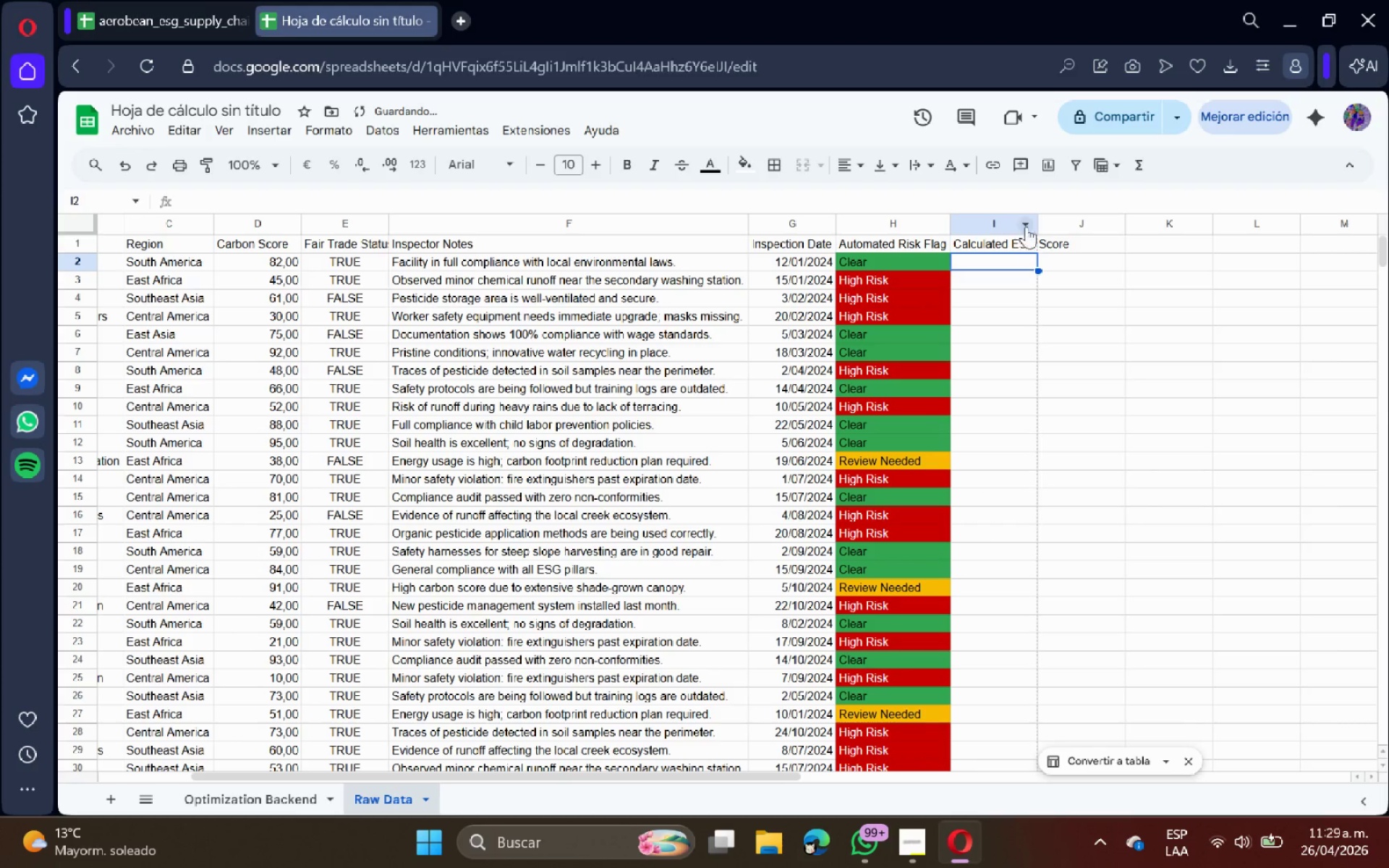 
double_click([1038, 221])
 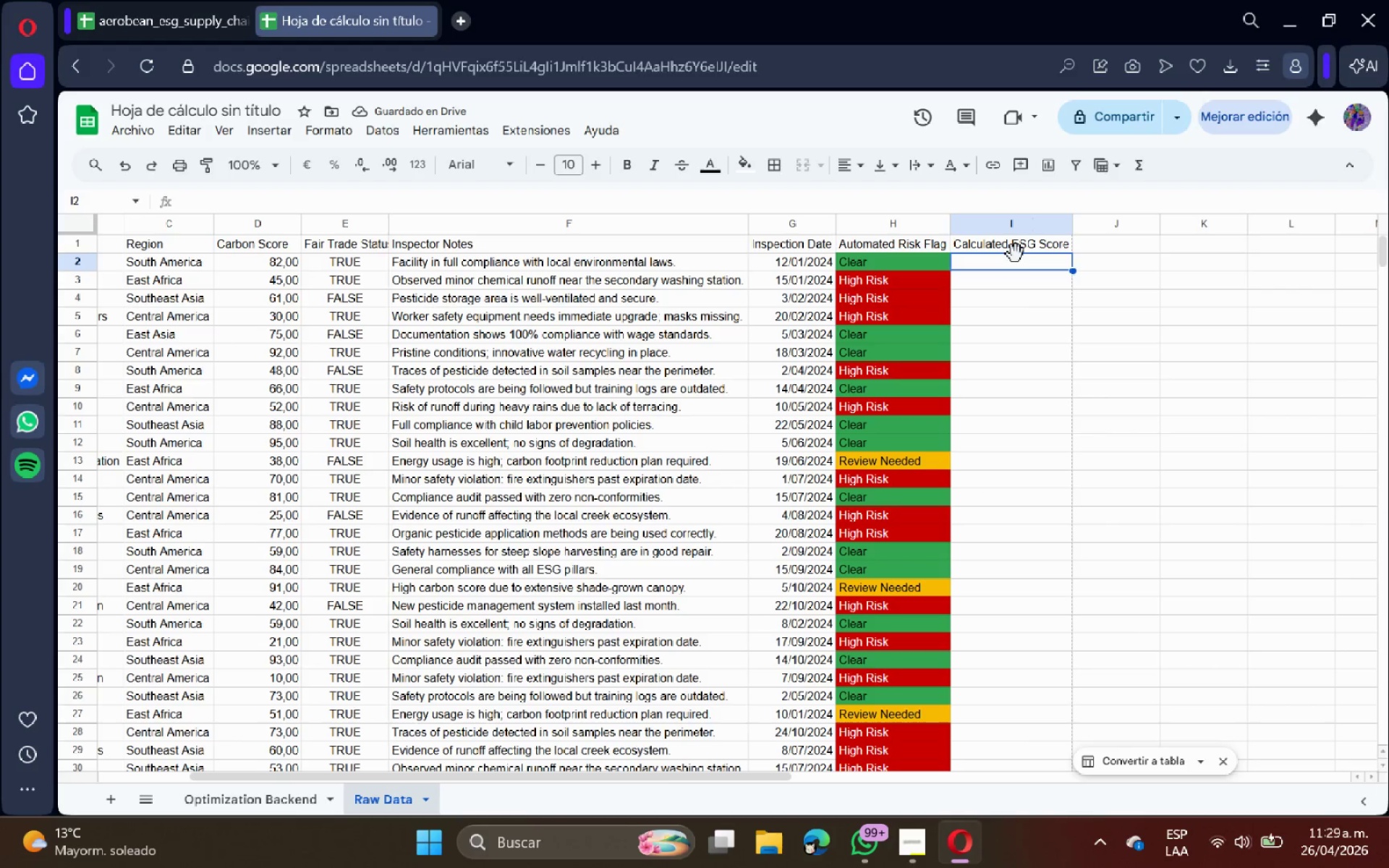 
key(Shift+ShiftRight)
 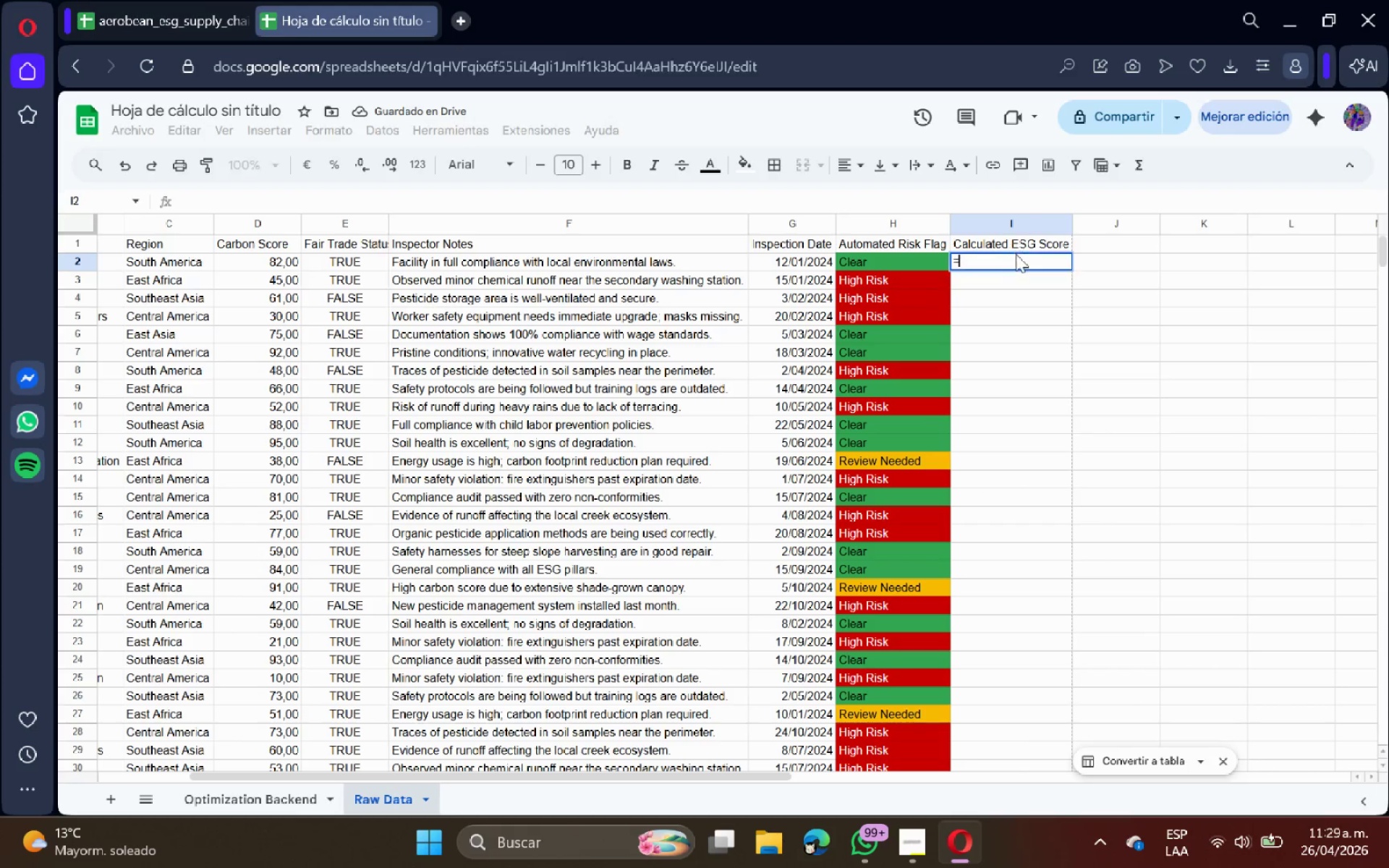 
key(Shift+0)
 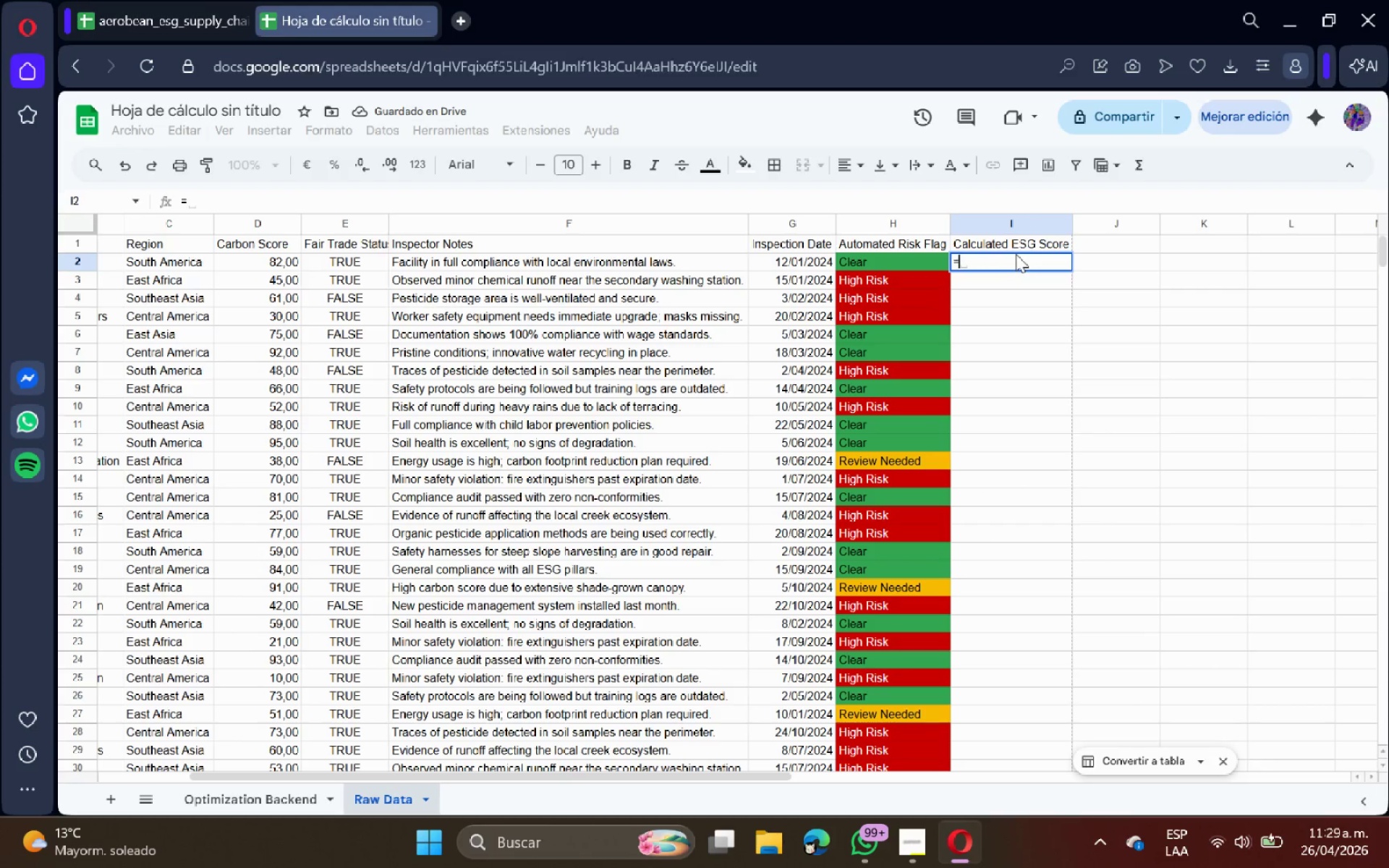 
key(CapsLock)
 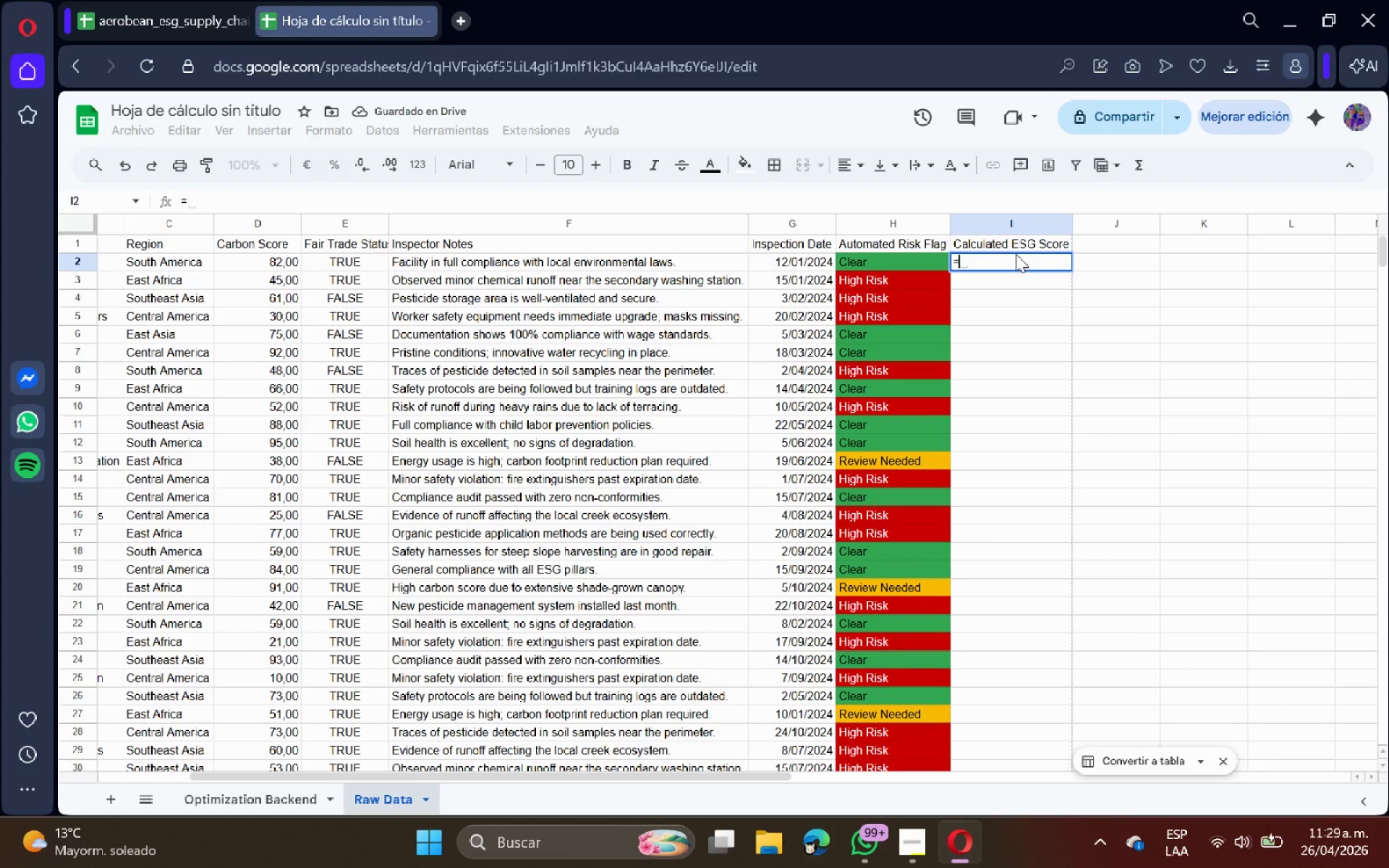 
key(Shift+8)
 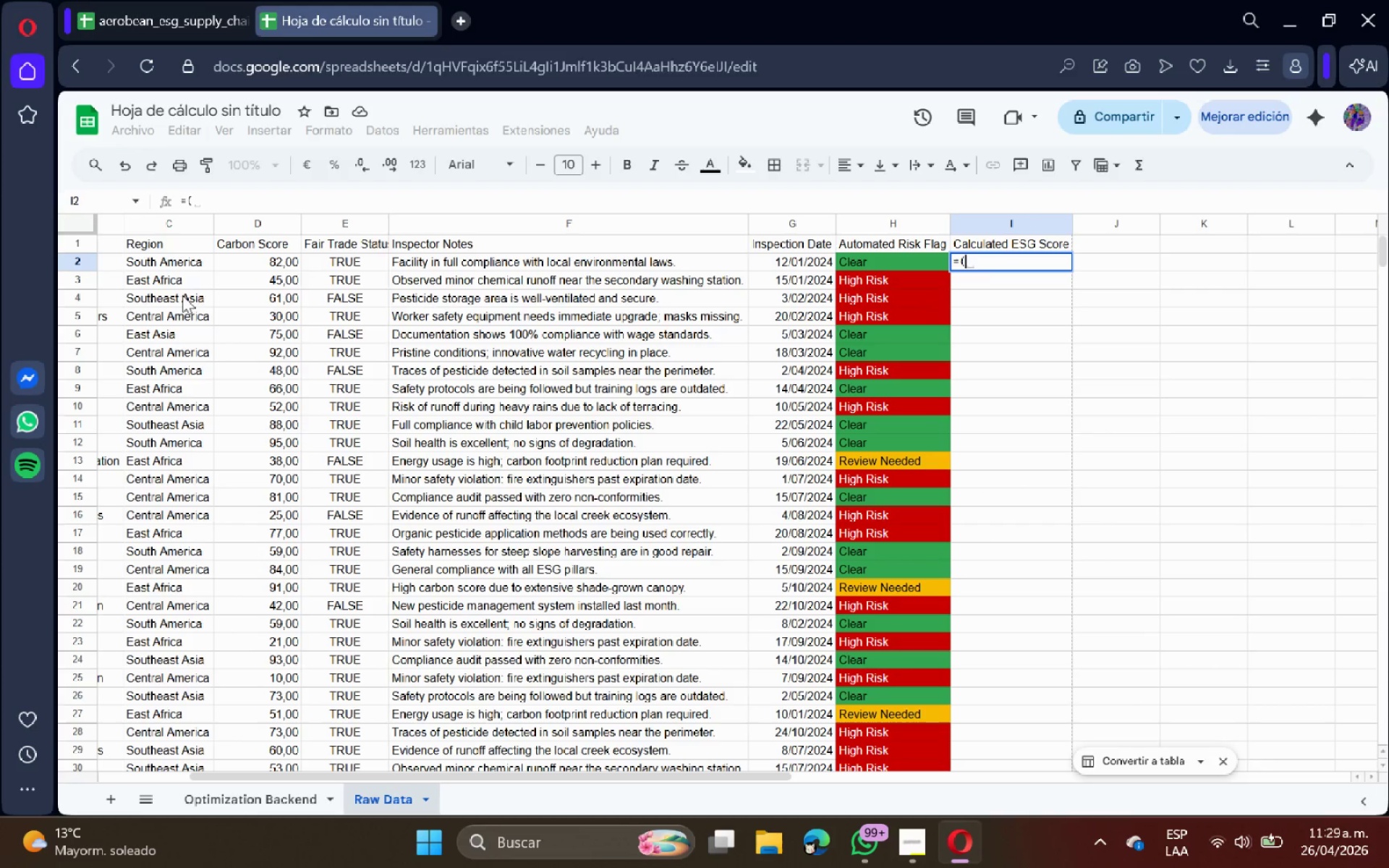 
left_click([260, 268])
 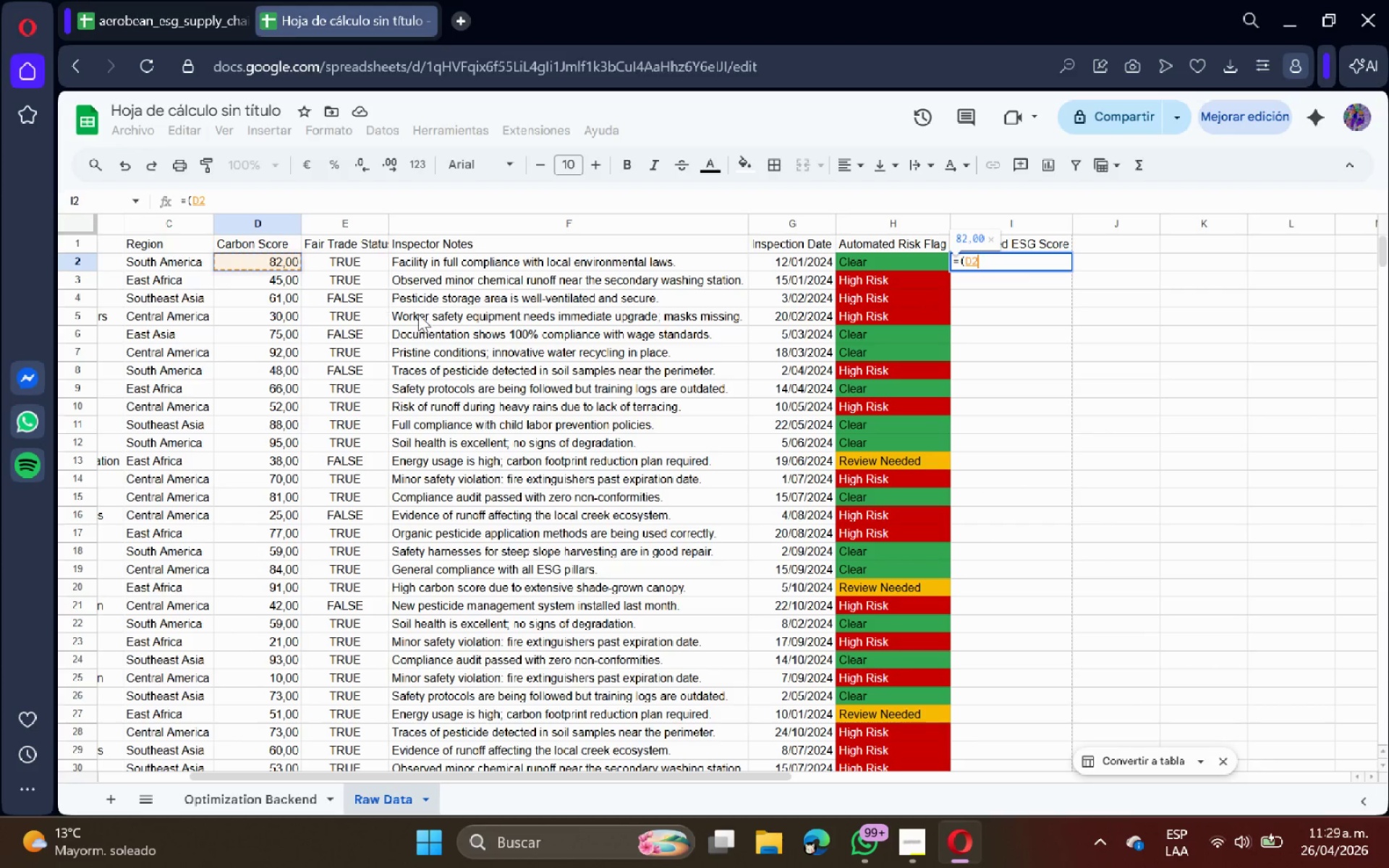 
key(Space)
 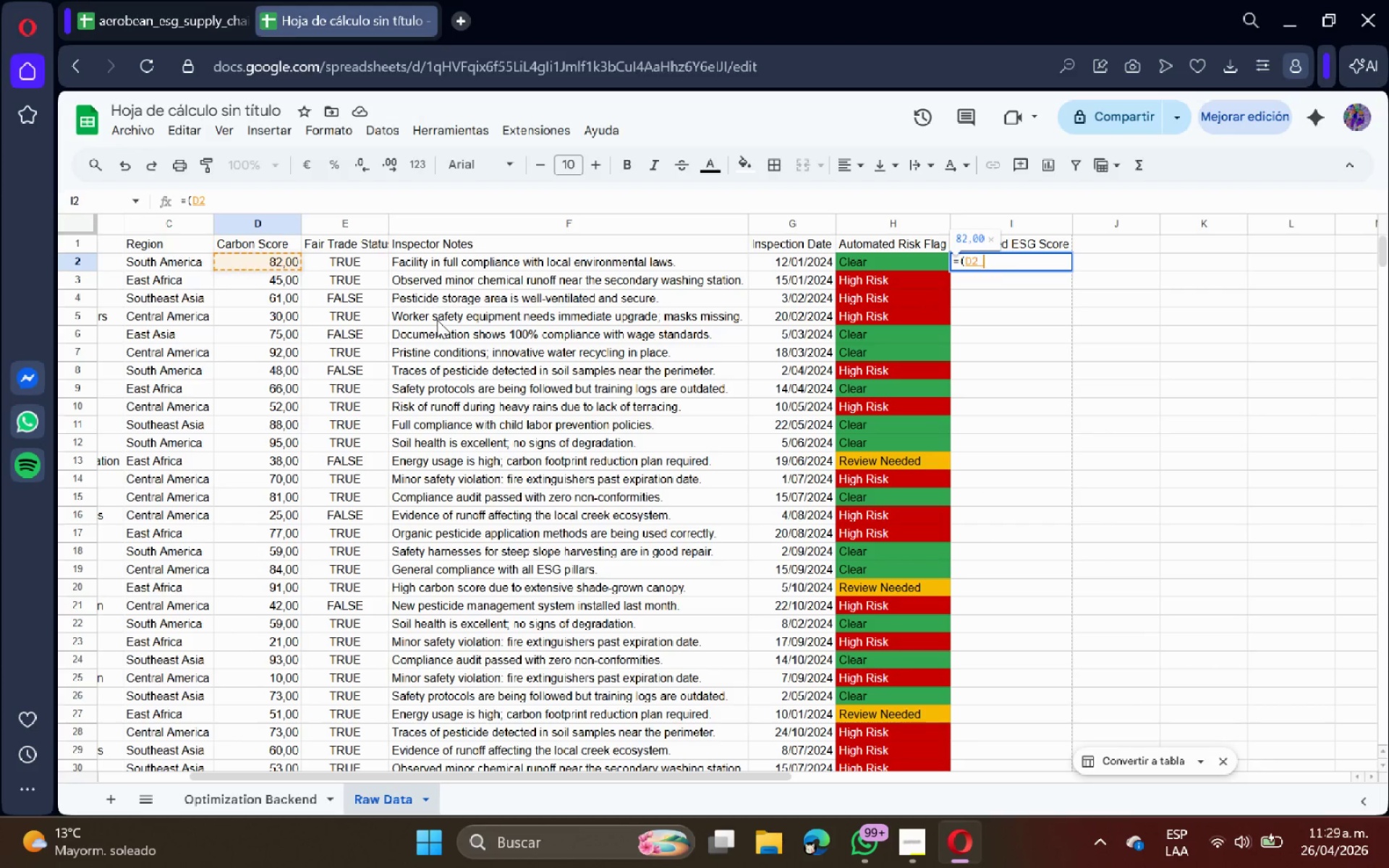 
key(Shift+ShiftRight)
 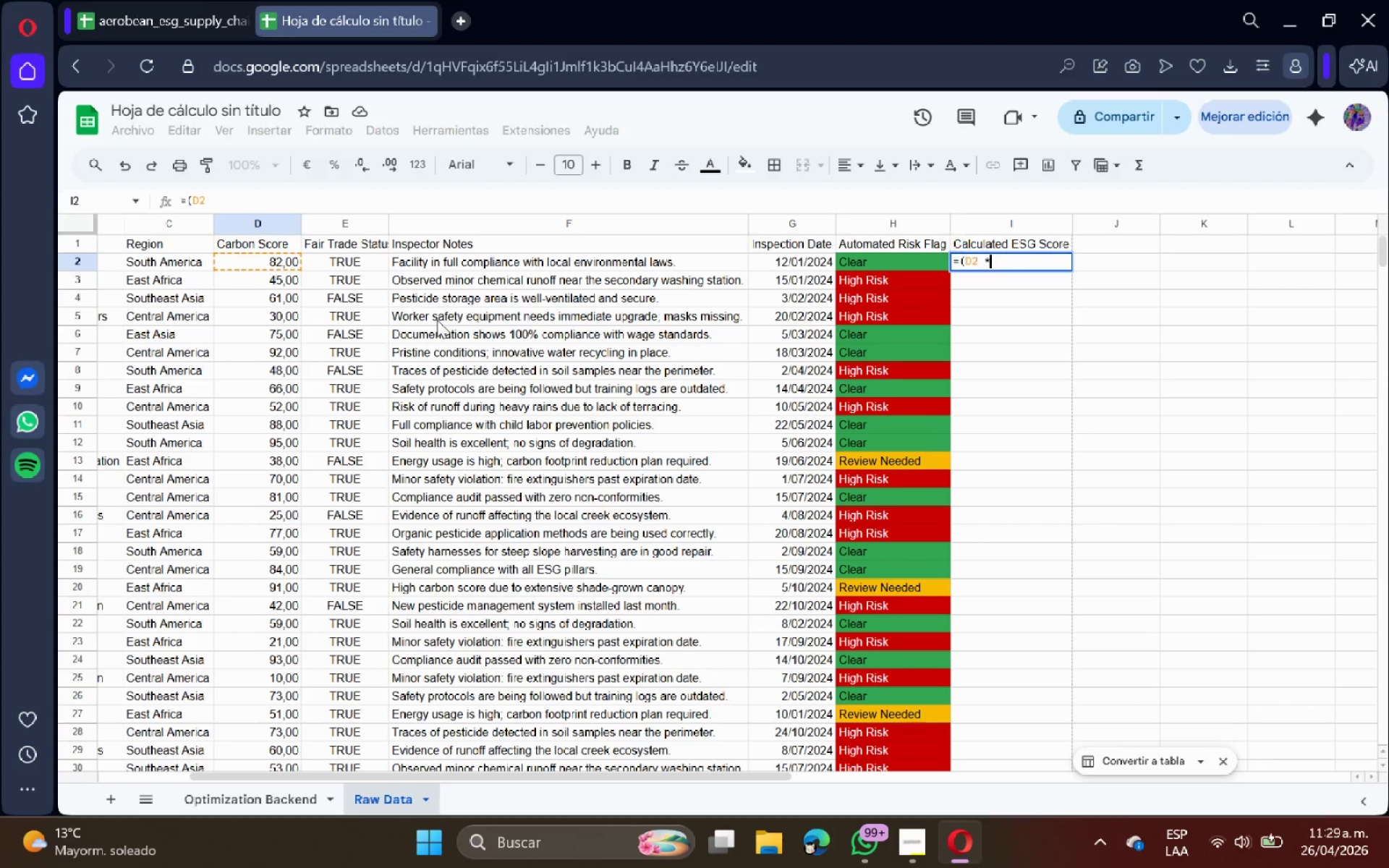 
key(Shift+Equal)
 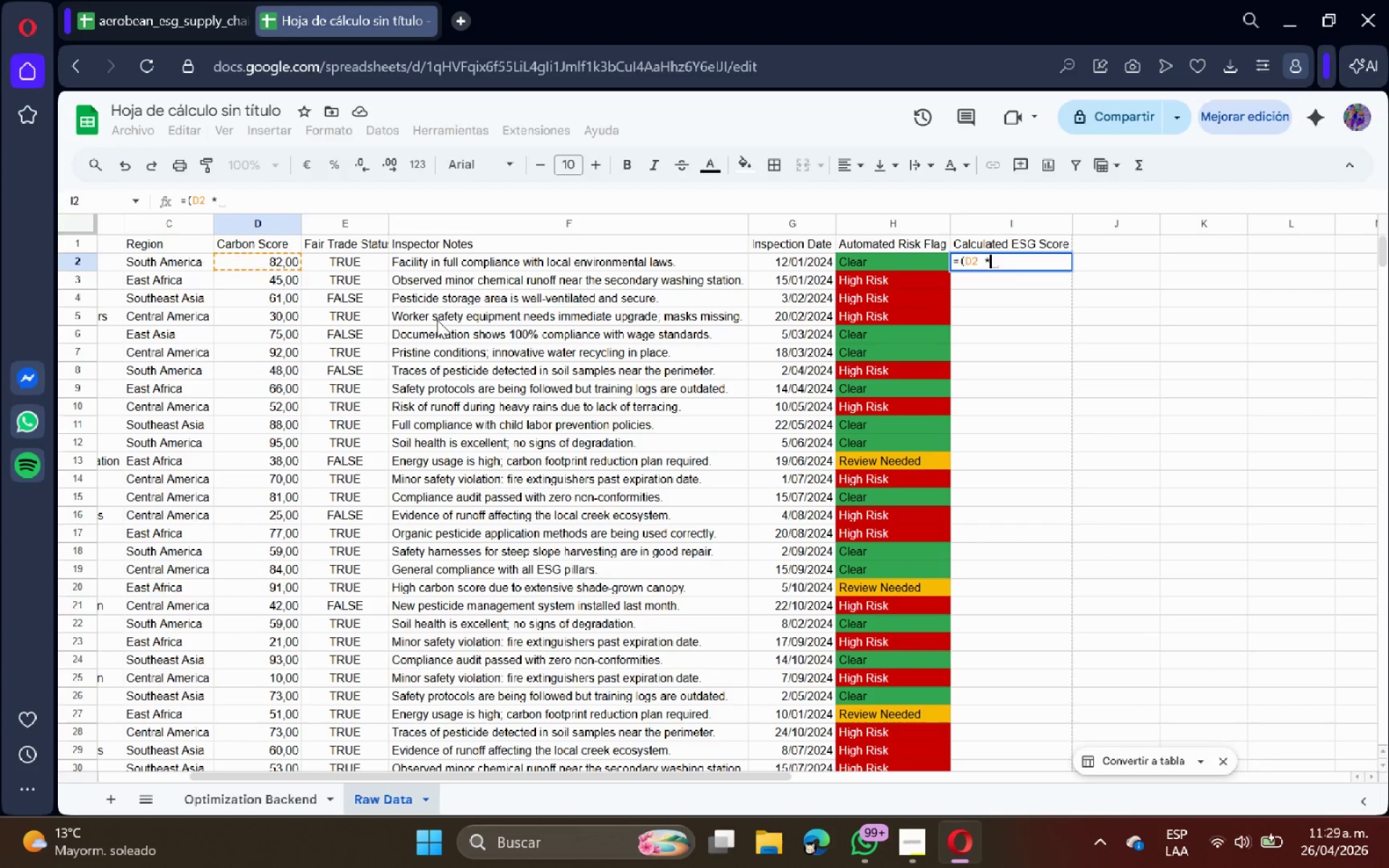 
key(Space)
 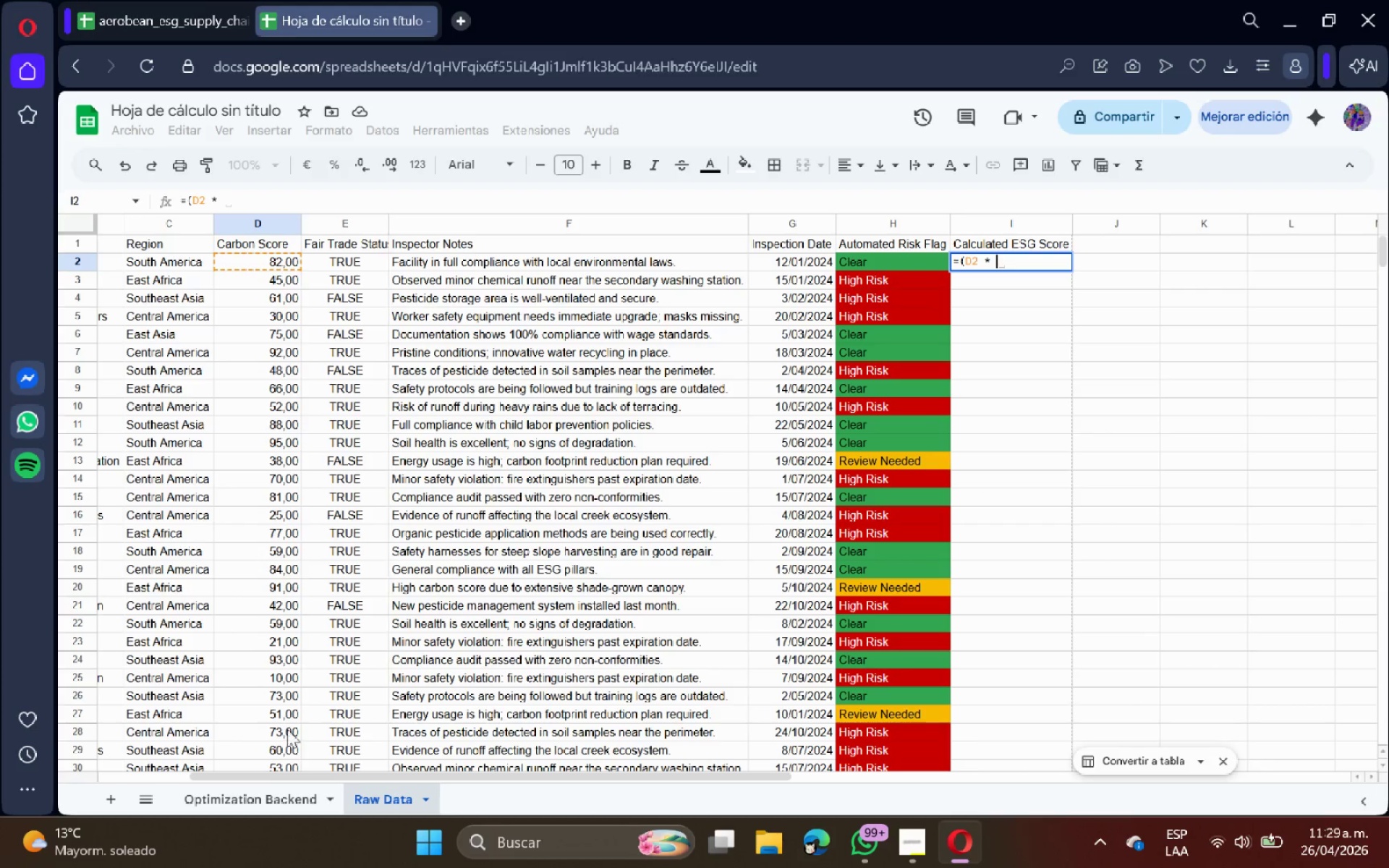 
left_click([263, 809])
 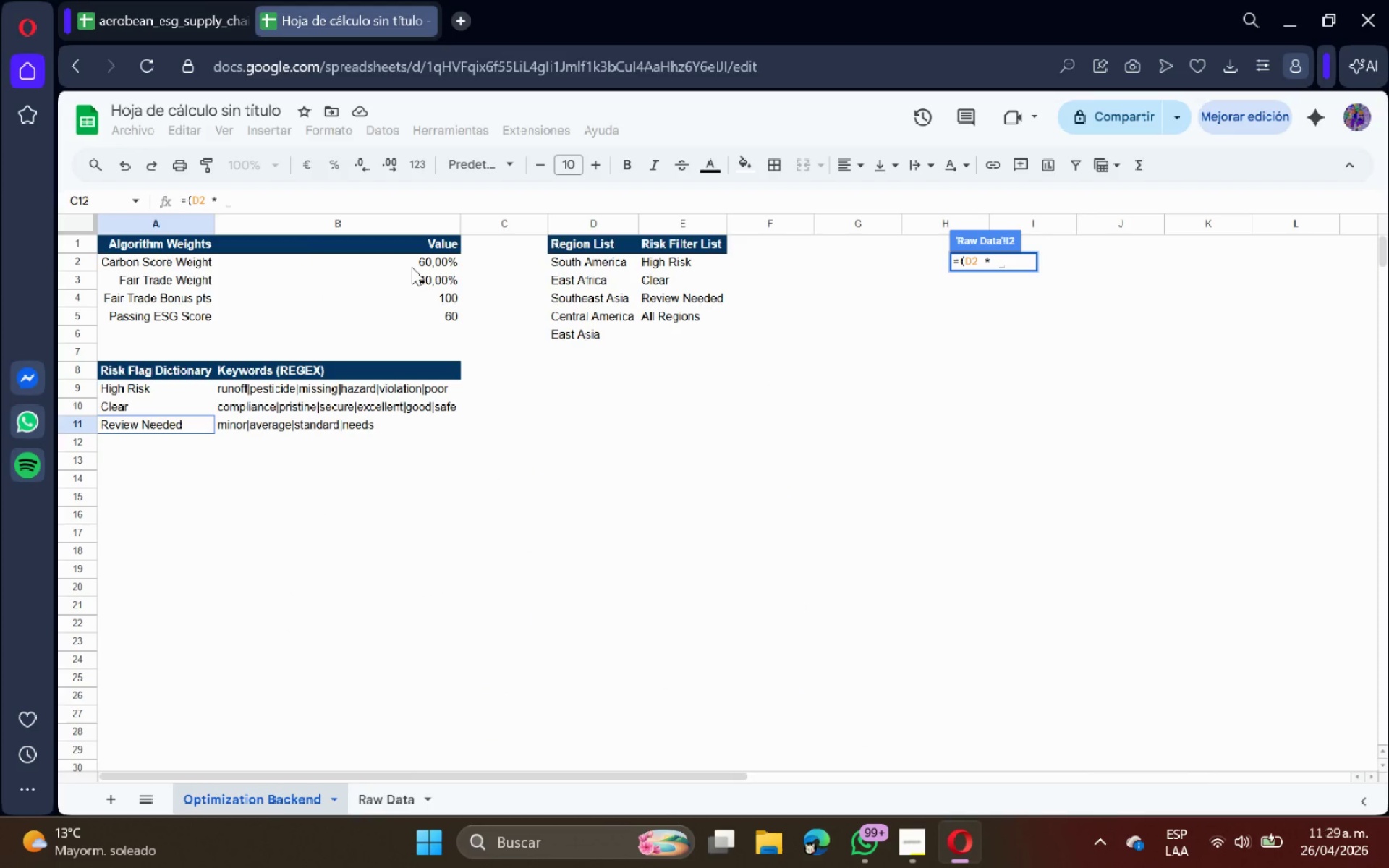 
left_click([412, 267])
 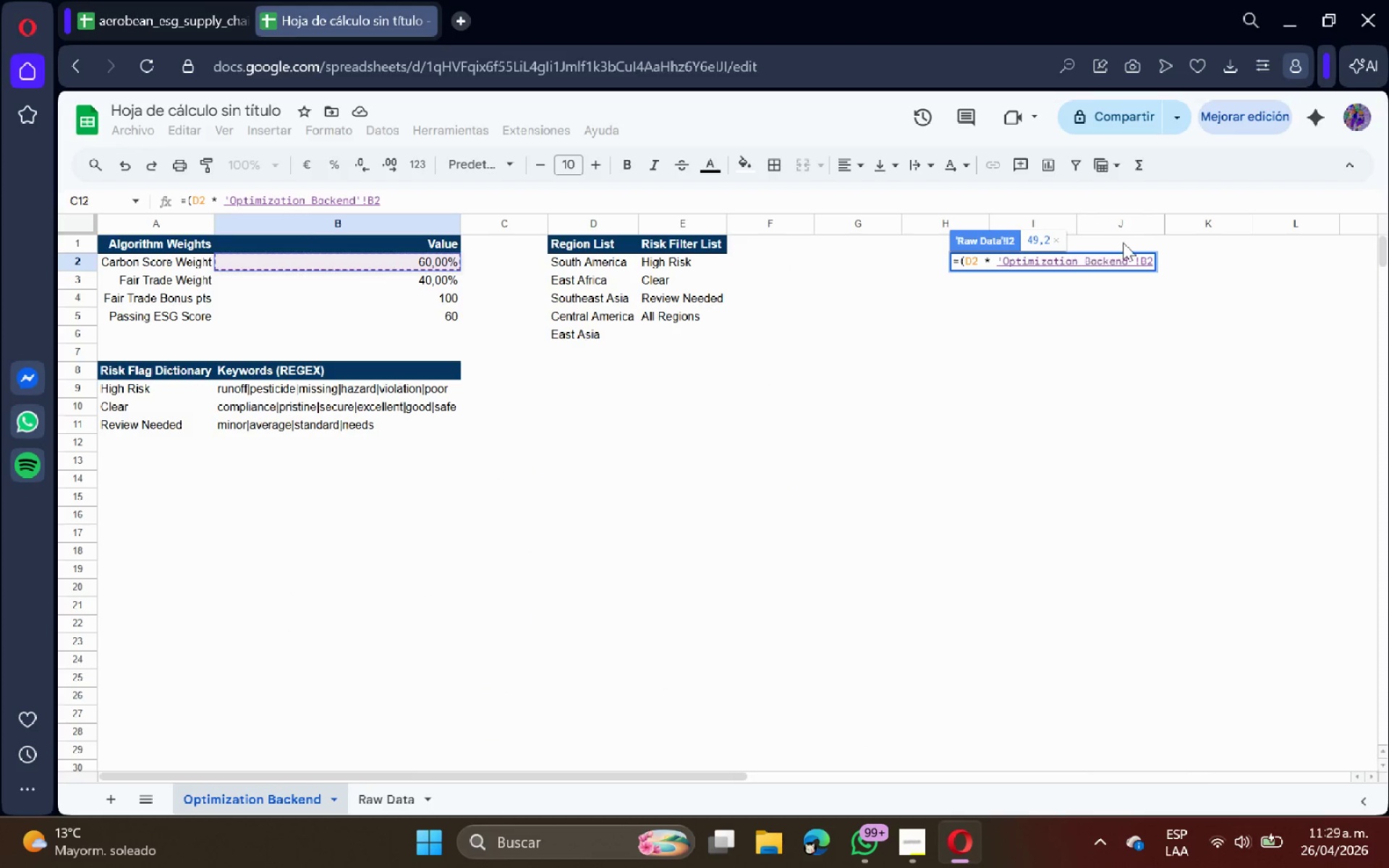 
left_click([1144, 264])
 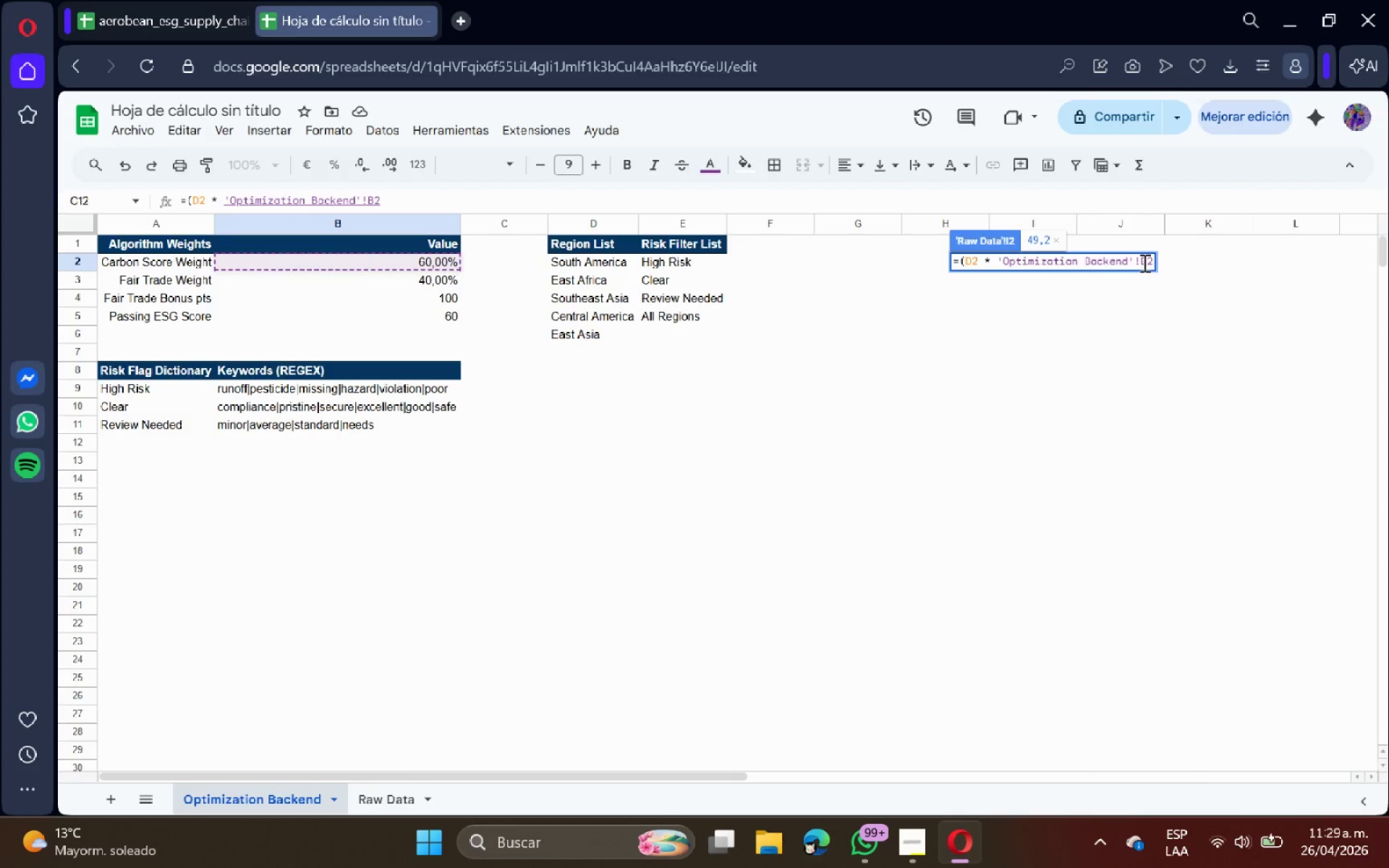 
double_click([1143, 263])
 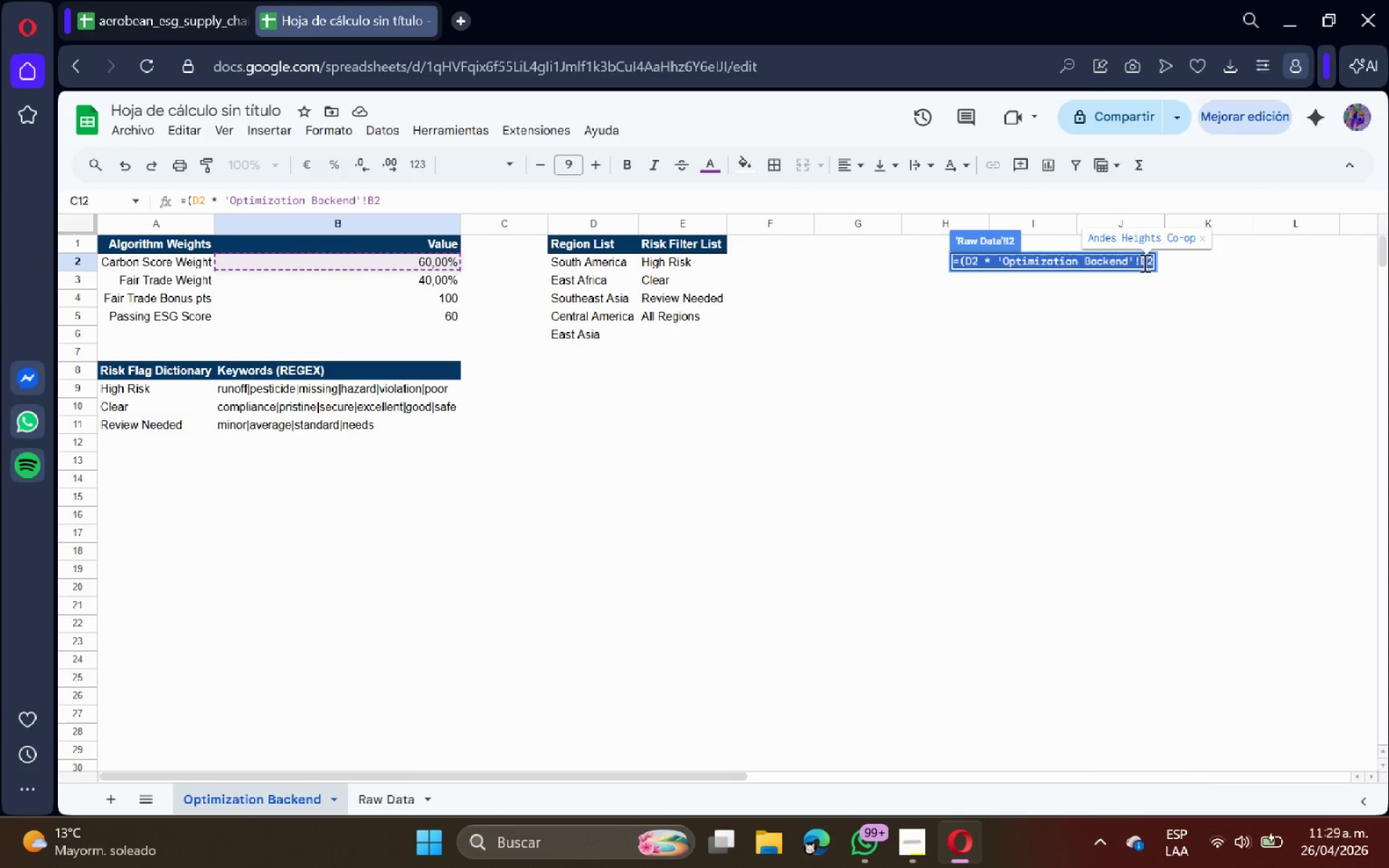 
left_click([1143, 263])
 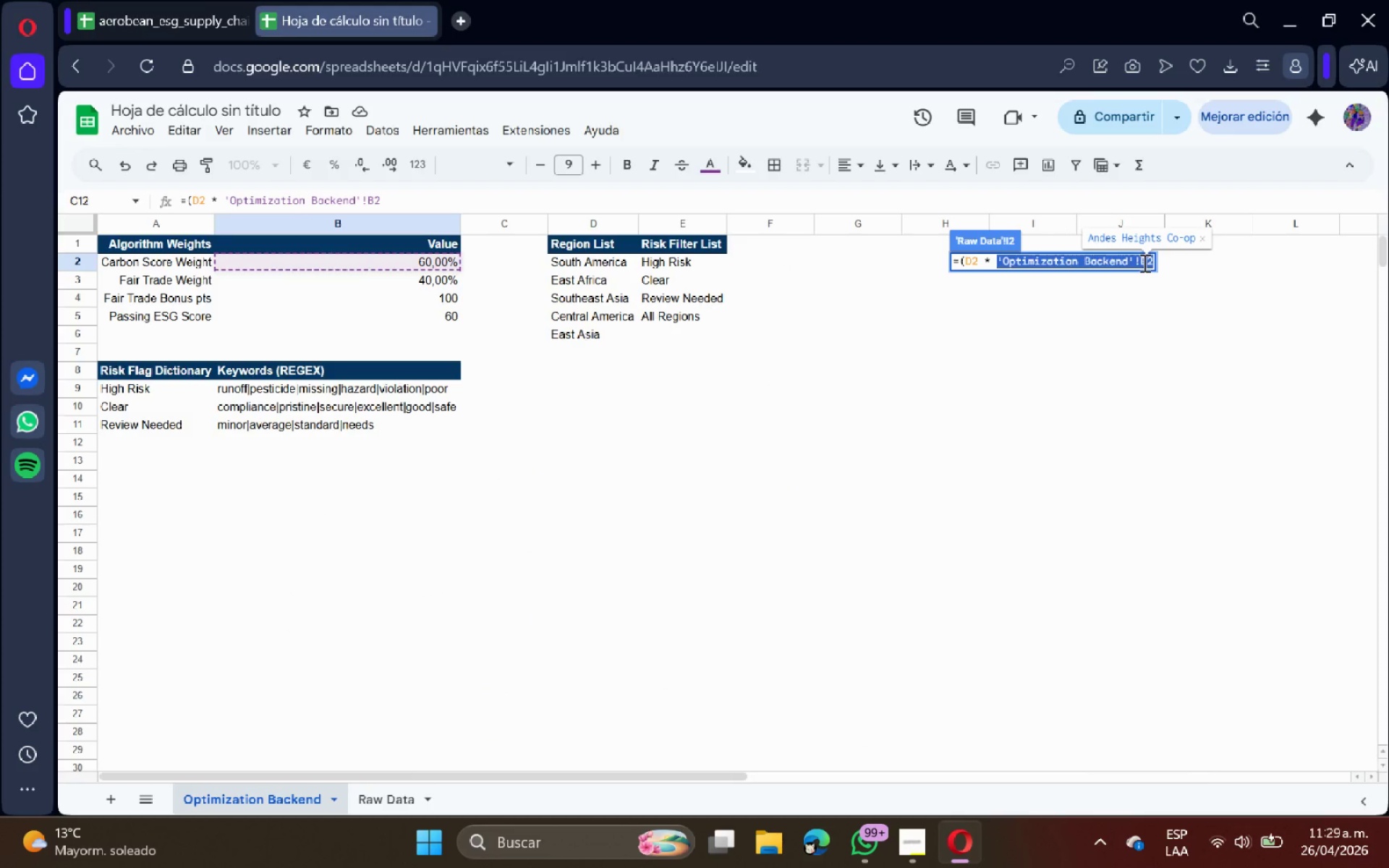 
triple_click([1143, 263])
 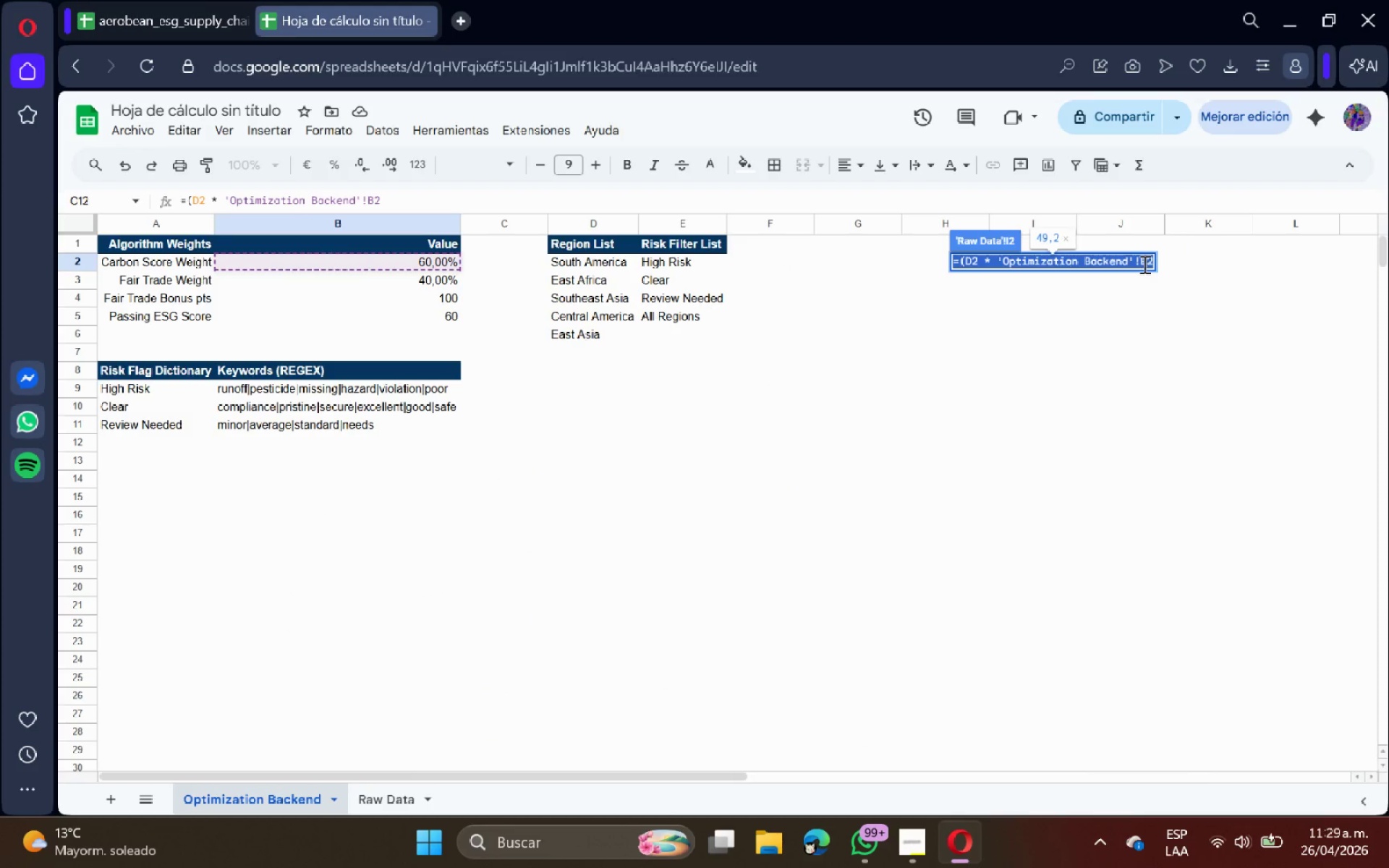 
left_click([1143, 264])
 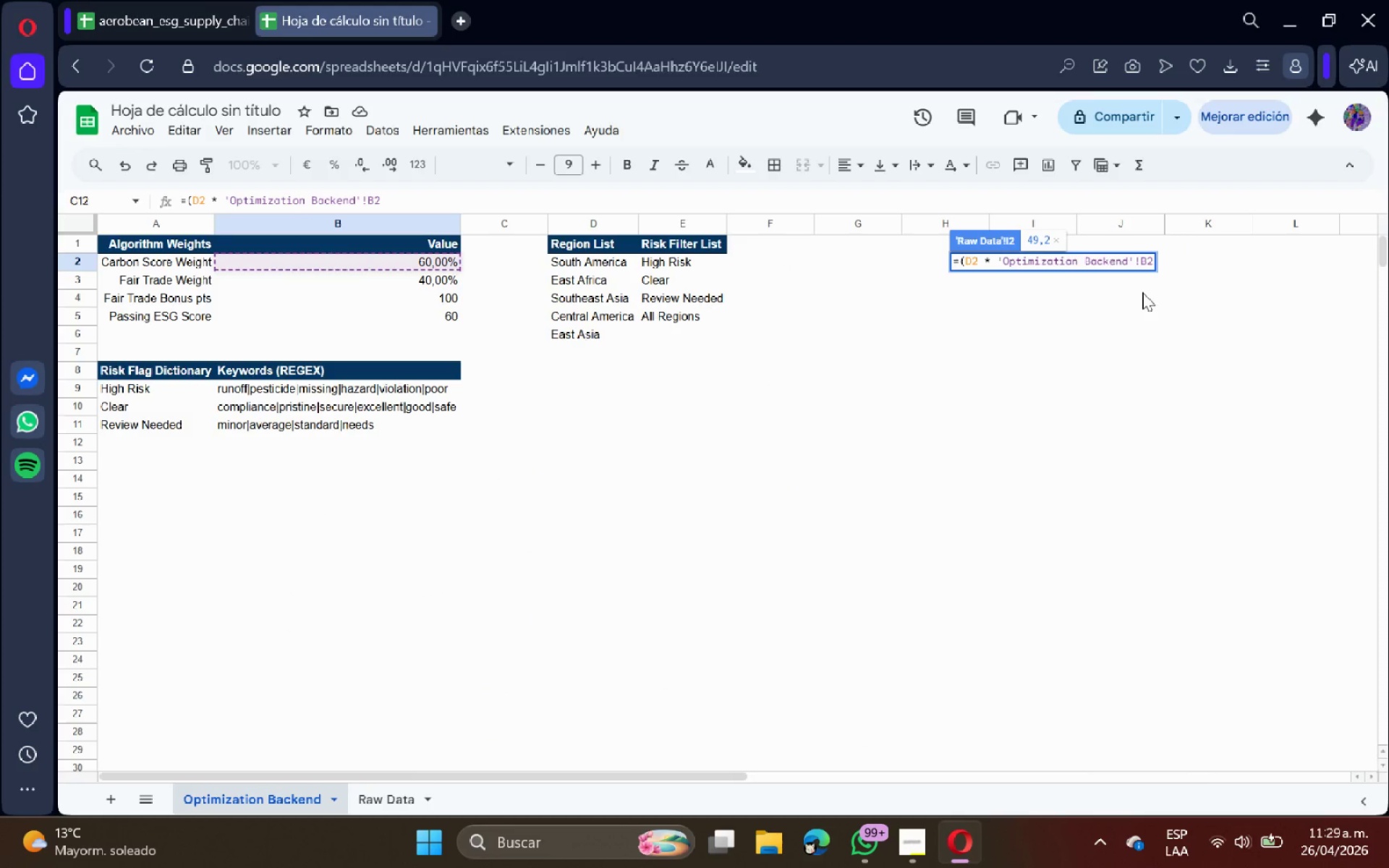 
key(Shift+ShiftRight)
 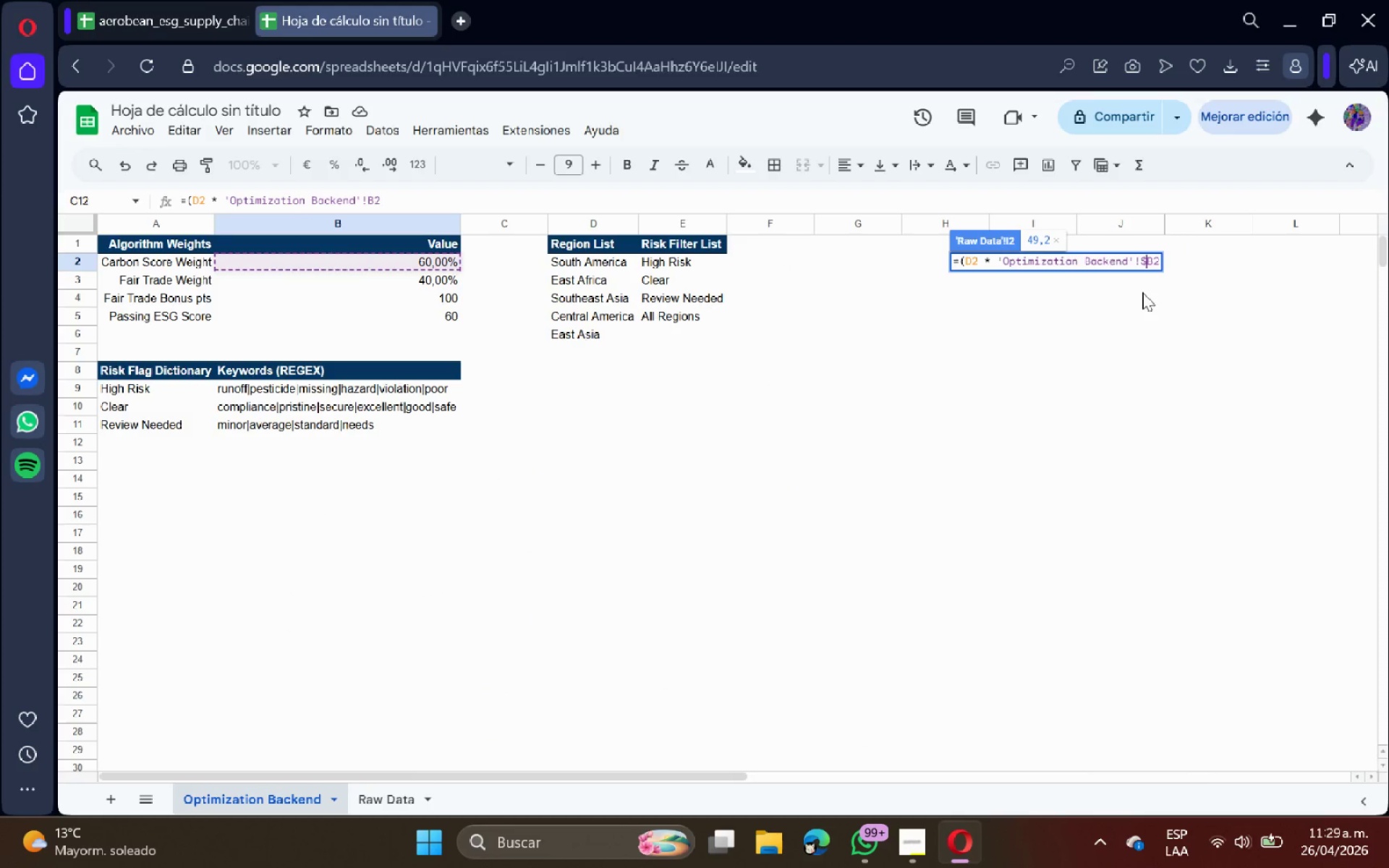 
key(Shift+4)
 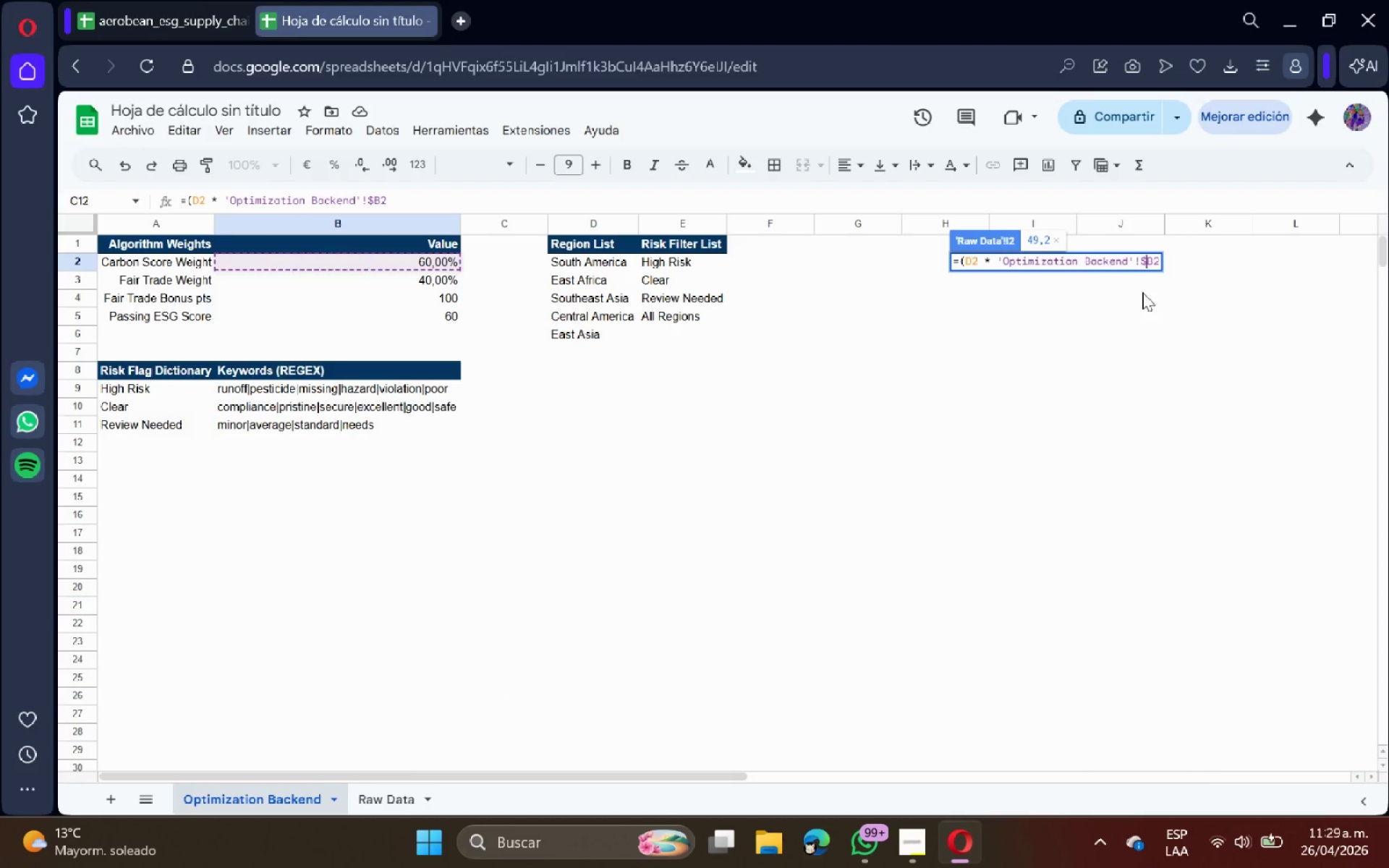 
key(ArrowRight)
 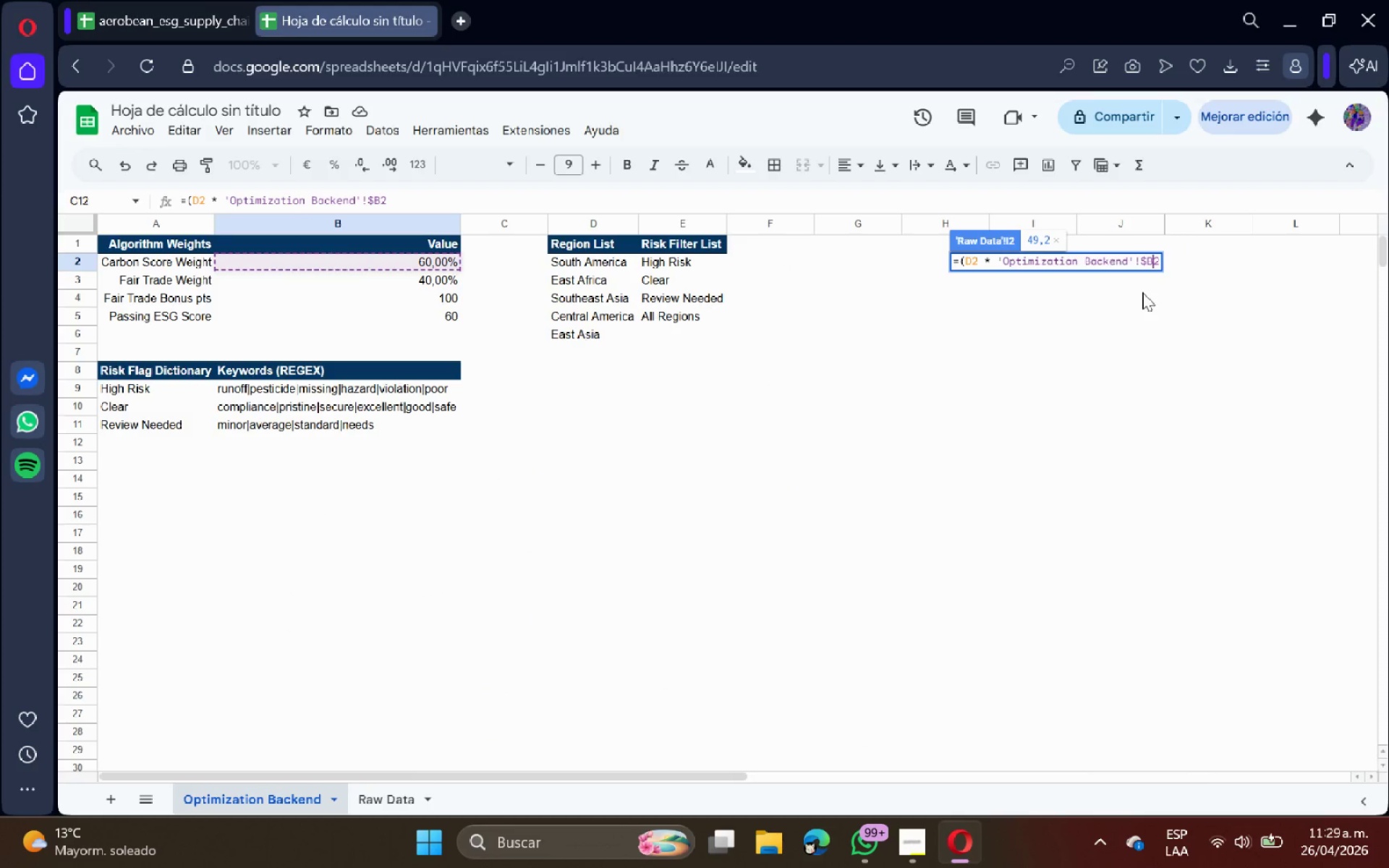 
key(Shift+ShiftRight)
 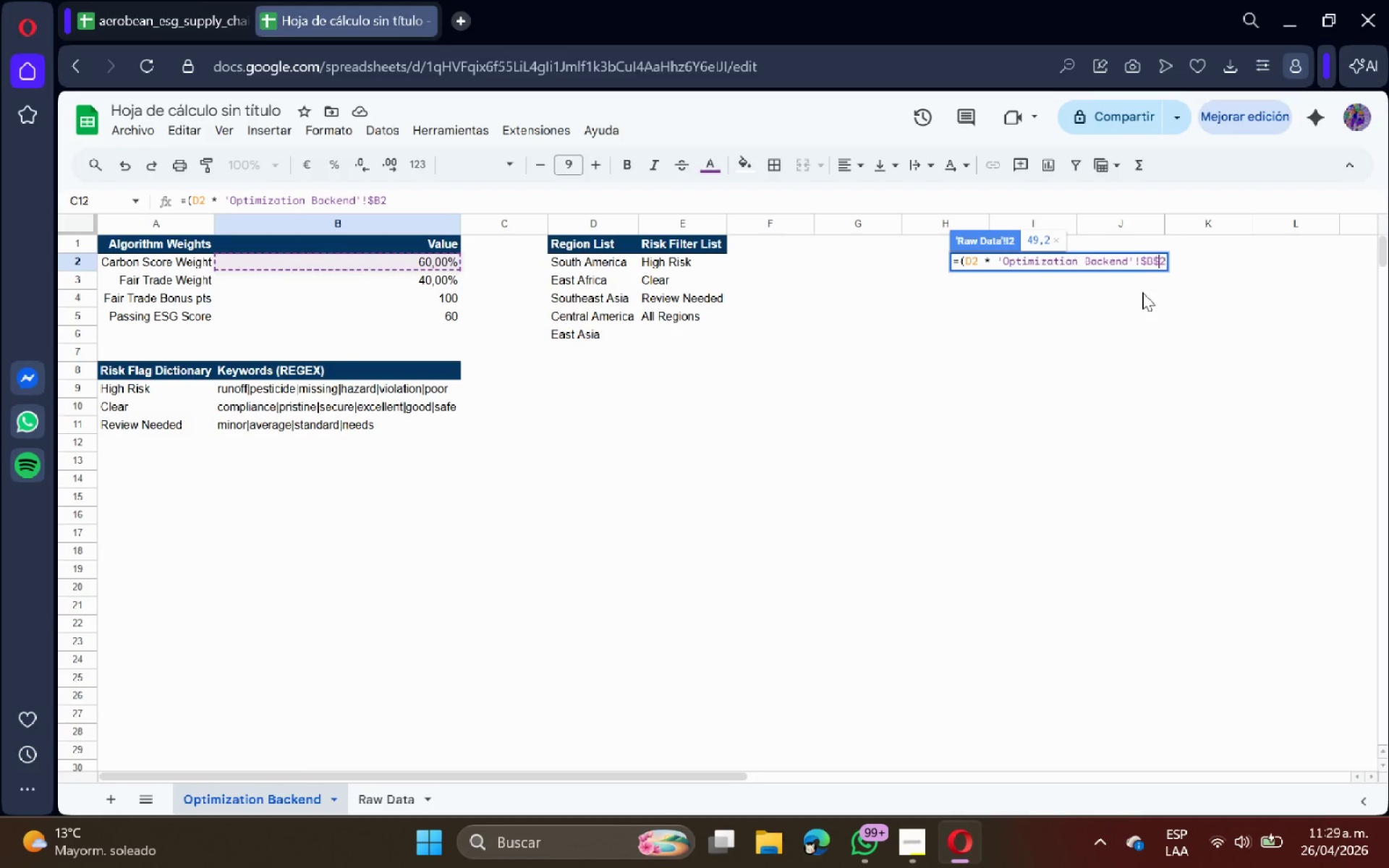 
key(Shift+4)
 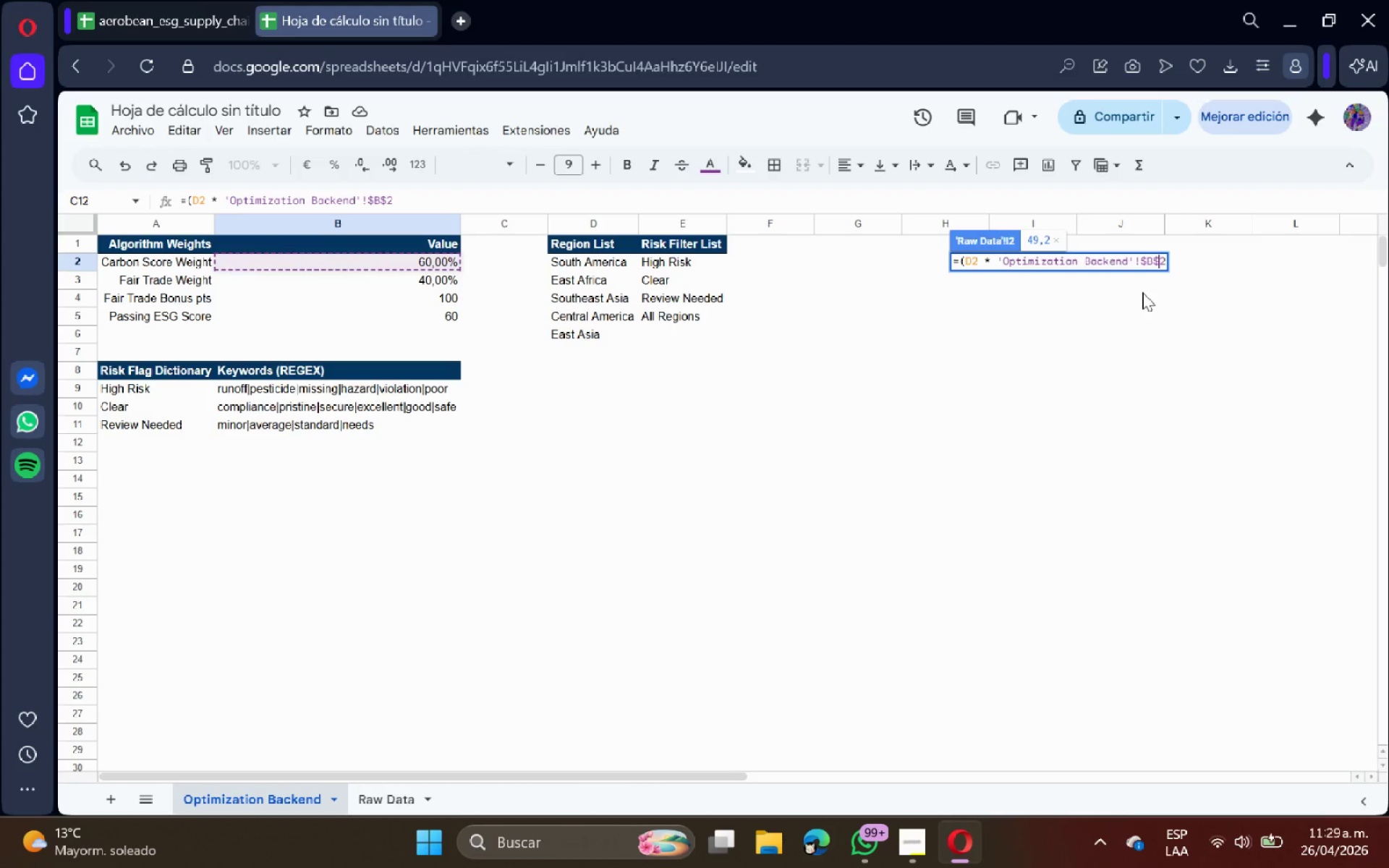 
key(ArrowRight)
 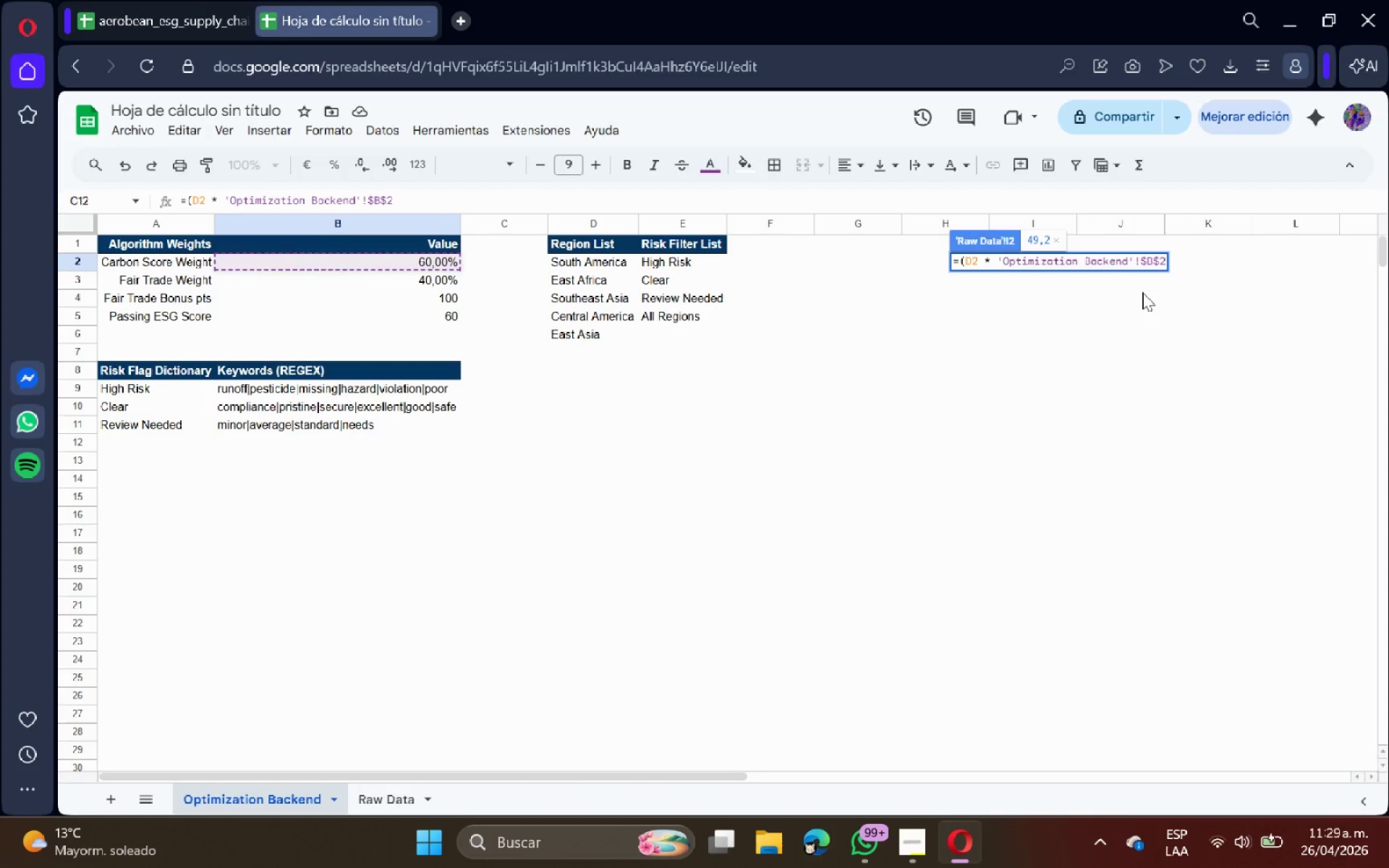 
type(( = *SI*E2)
 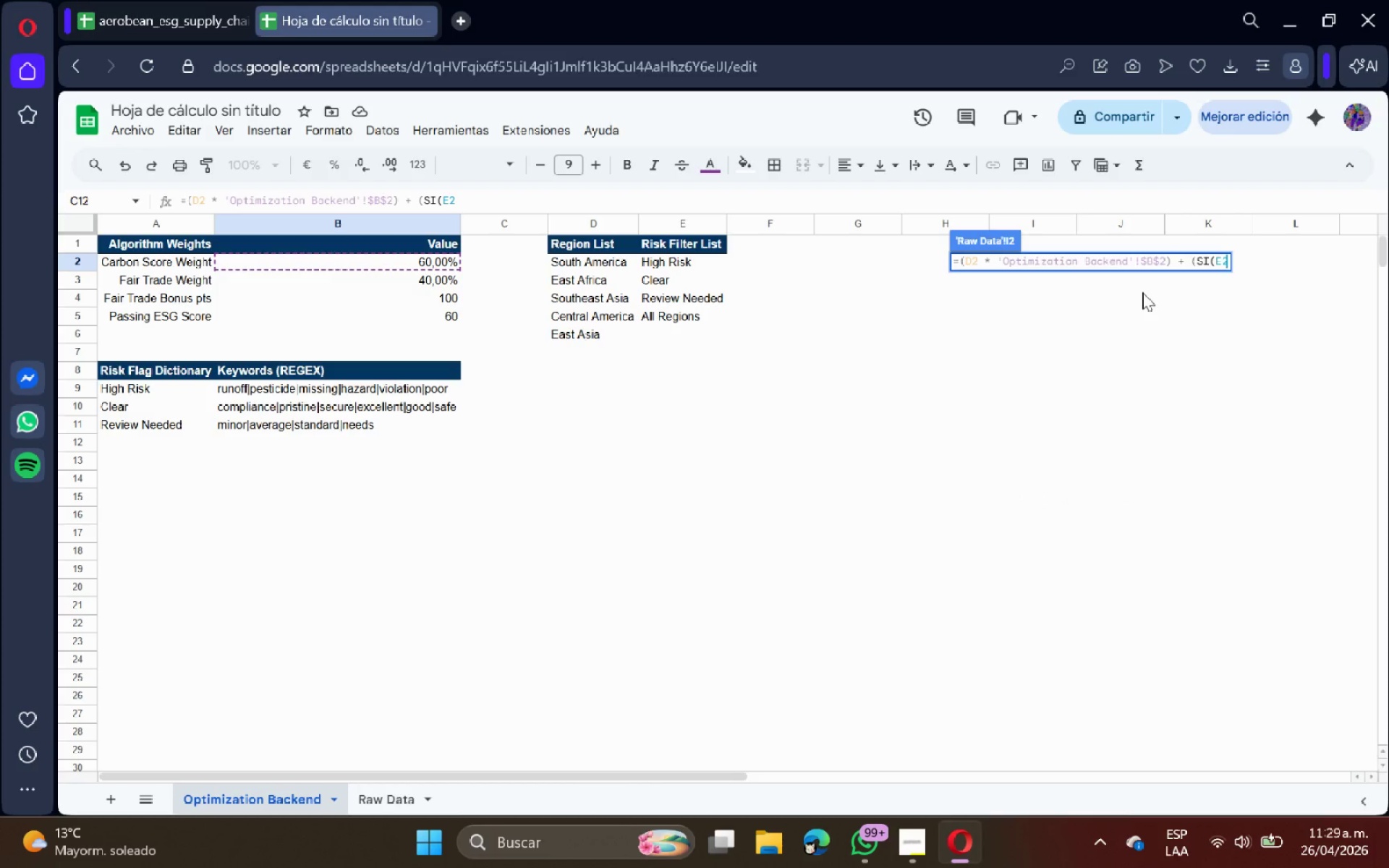 
left_click([355, 799])
 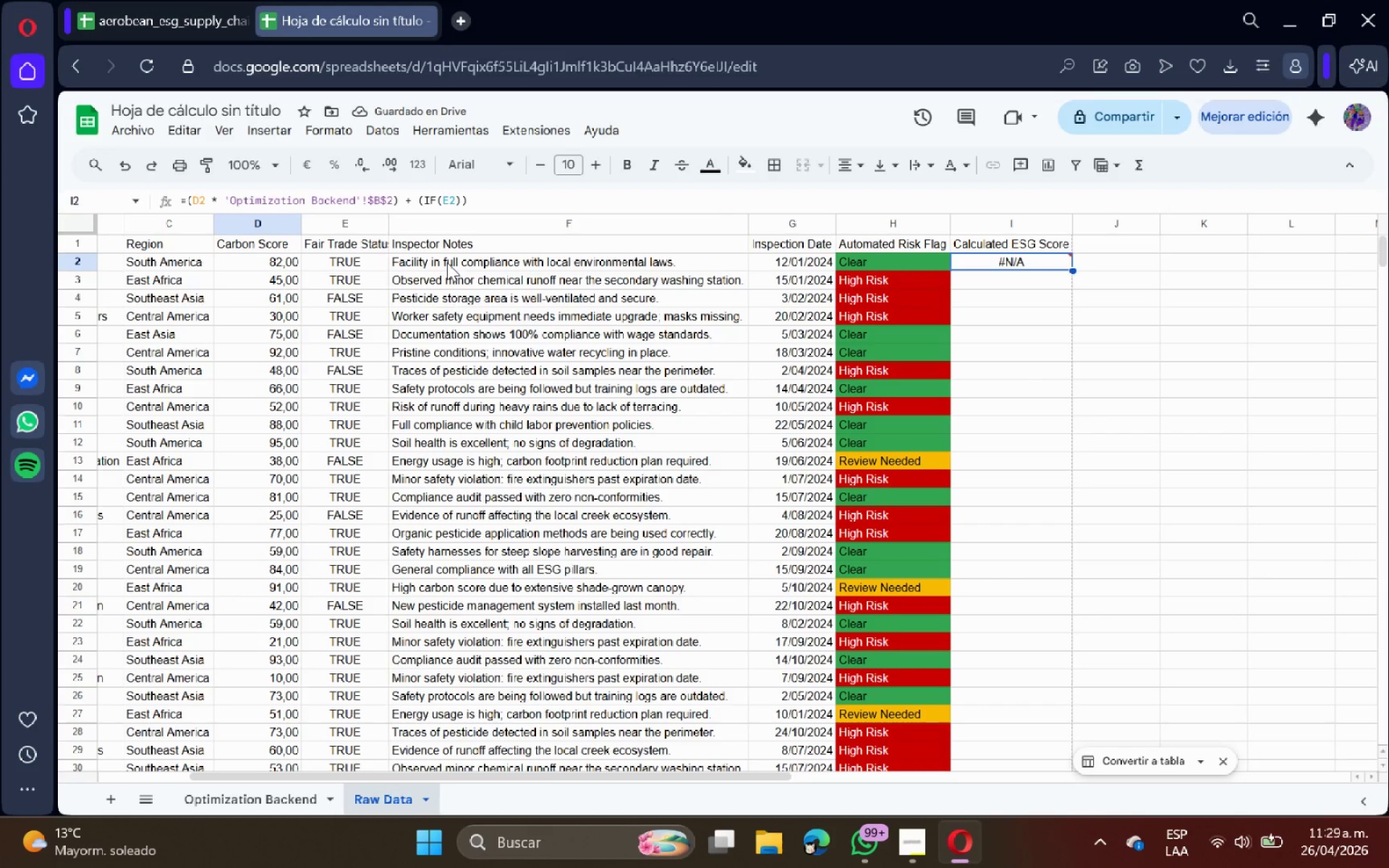 
left_click([1033, 260])
 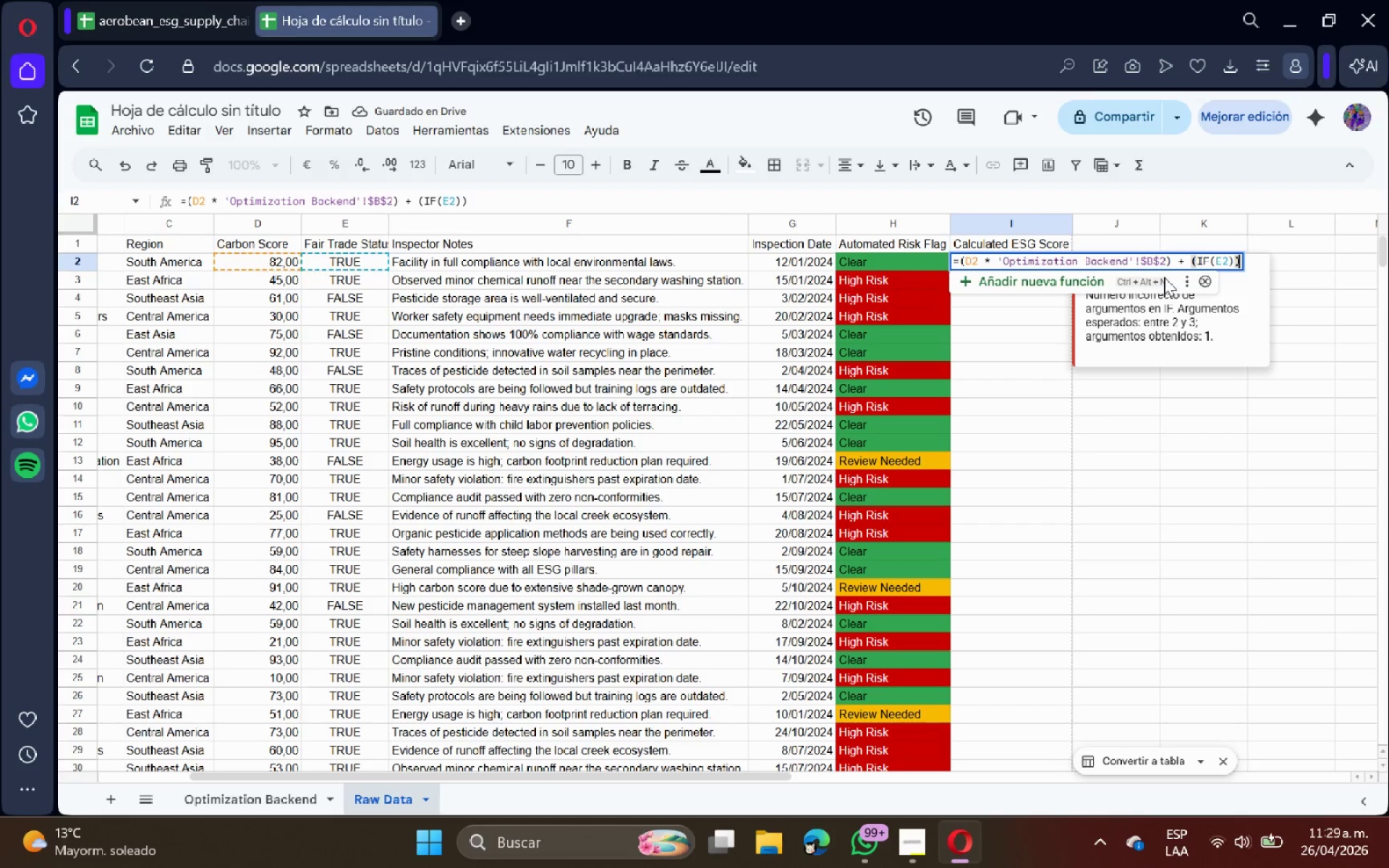 
key(Backspace)
key(Backspace)
key(Backspace)
type(E)
key(Backspace)
type(2 ) )
key(Backspace)
type( TRE)
key(Backspace)
type(UE)
key(Backspace)
key(Backspace)
key(Backspace)
key(Backspace)
type(VERDADERO )
key(Backspace)
key(Backspace)
type(TRUE)
 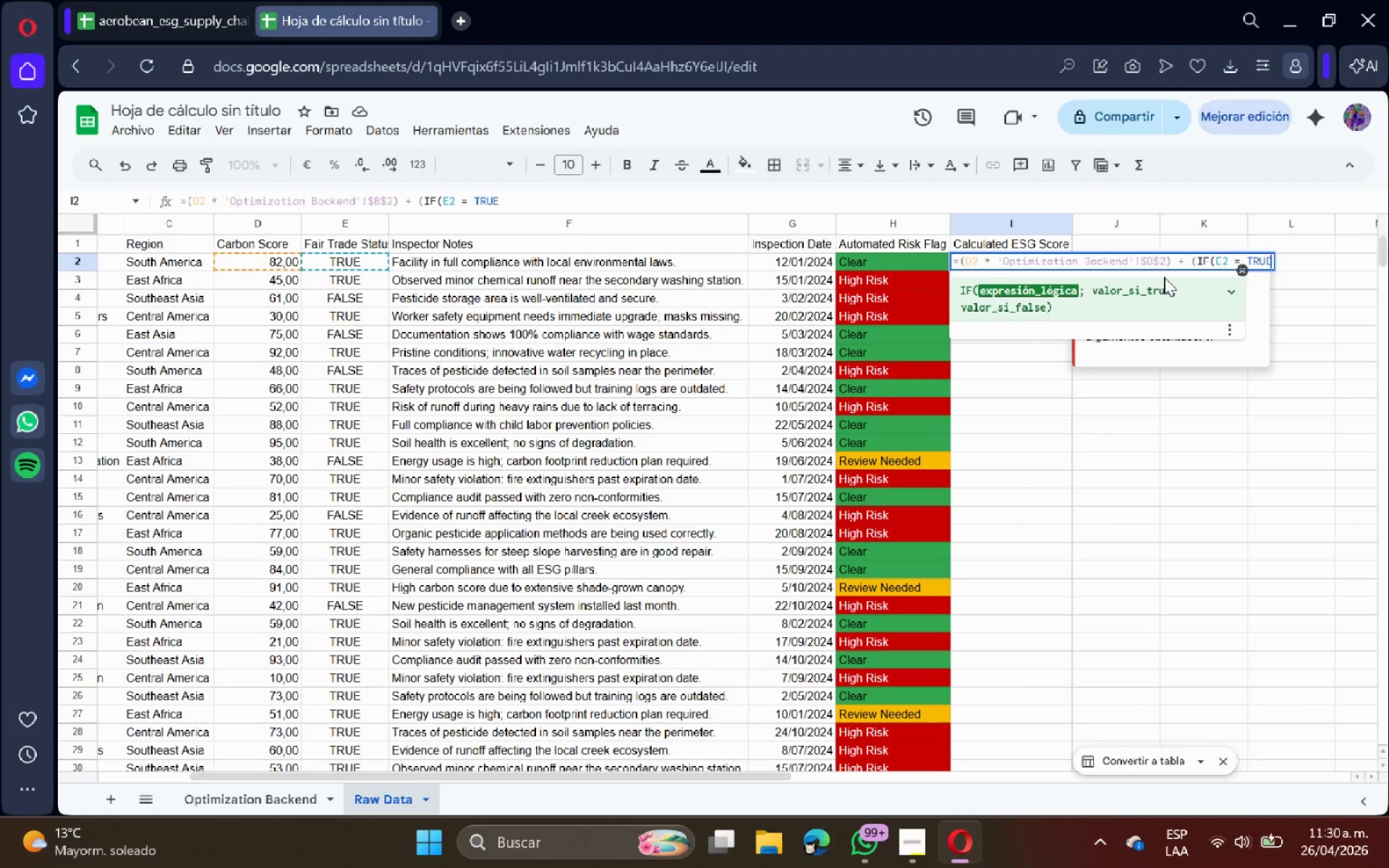 
key(Shift+Comma)
 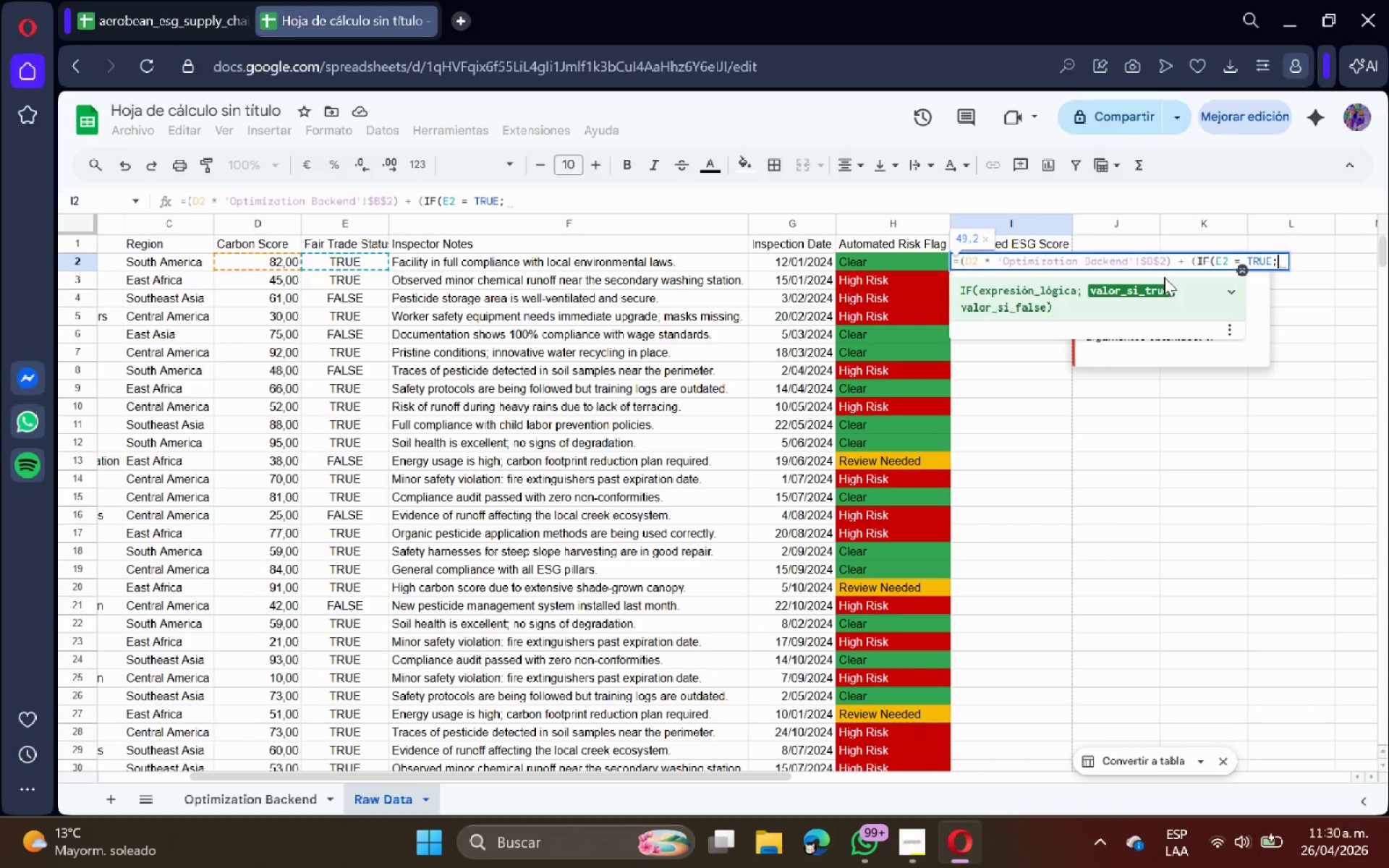 
key(Space)
 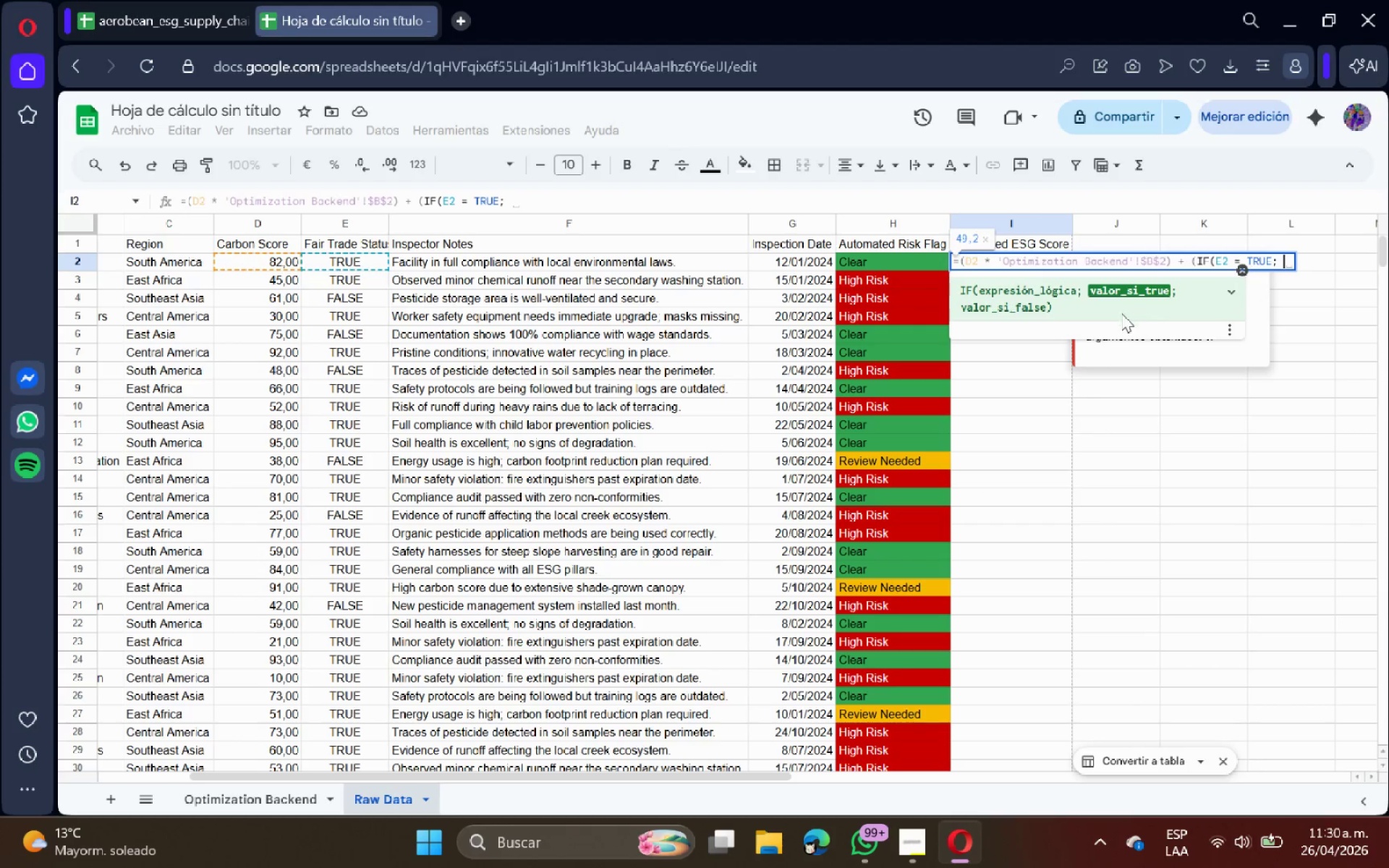 
left_click([266, 800])
 